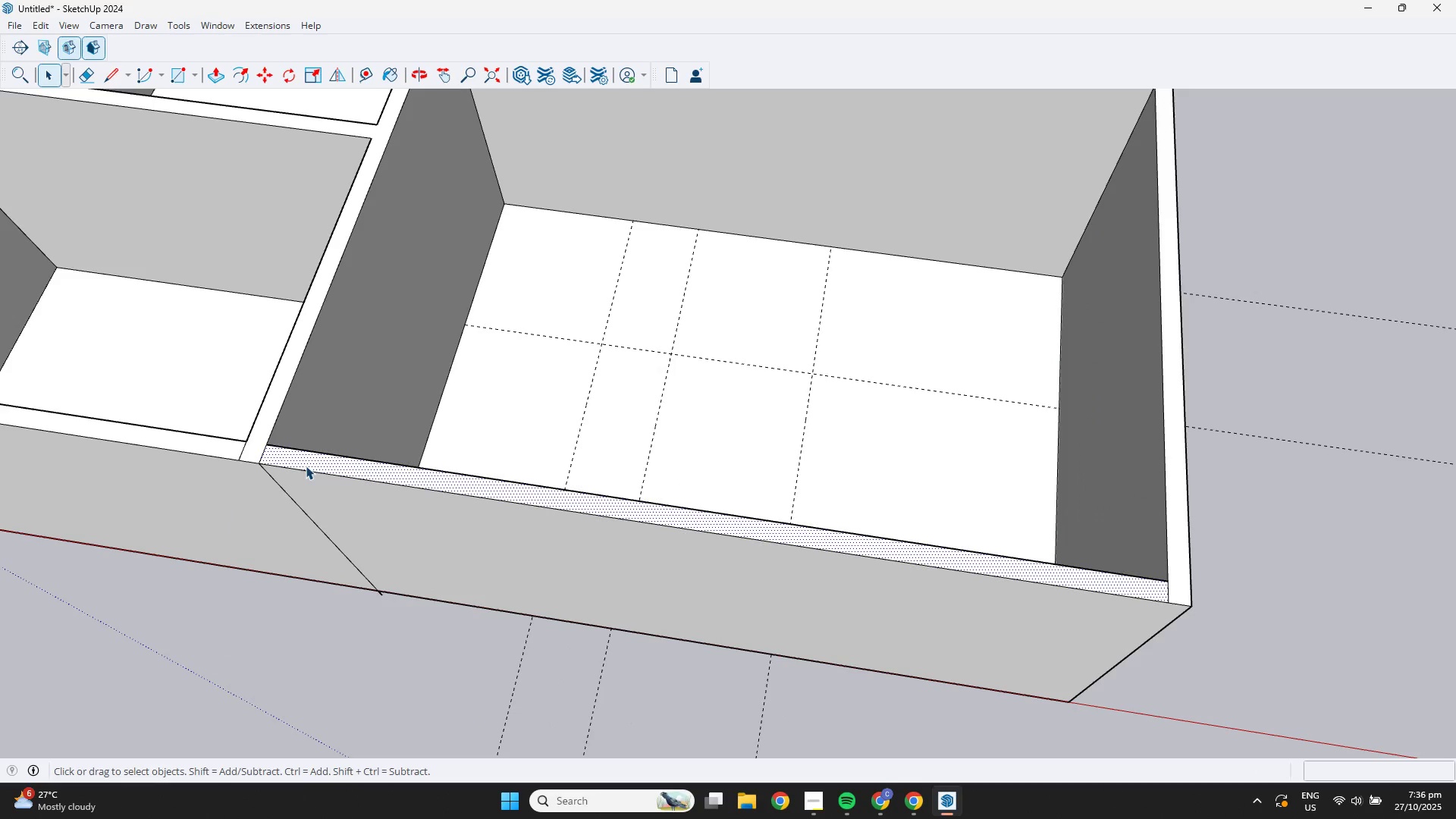 
key(P)
 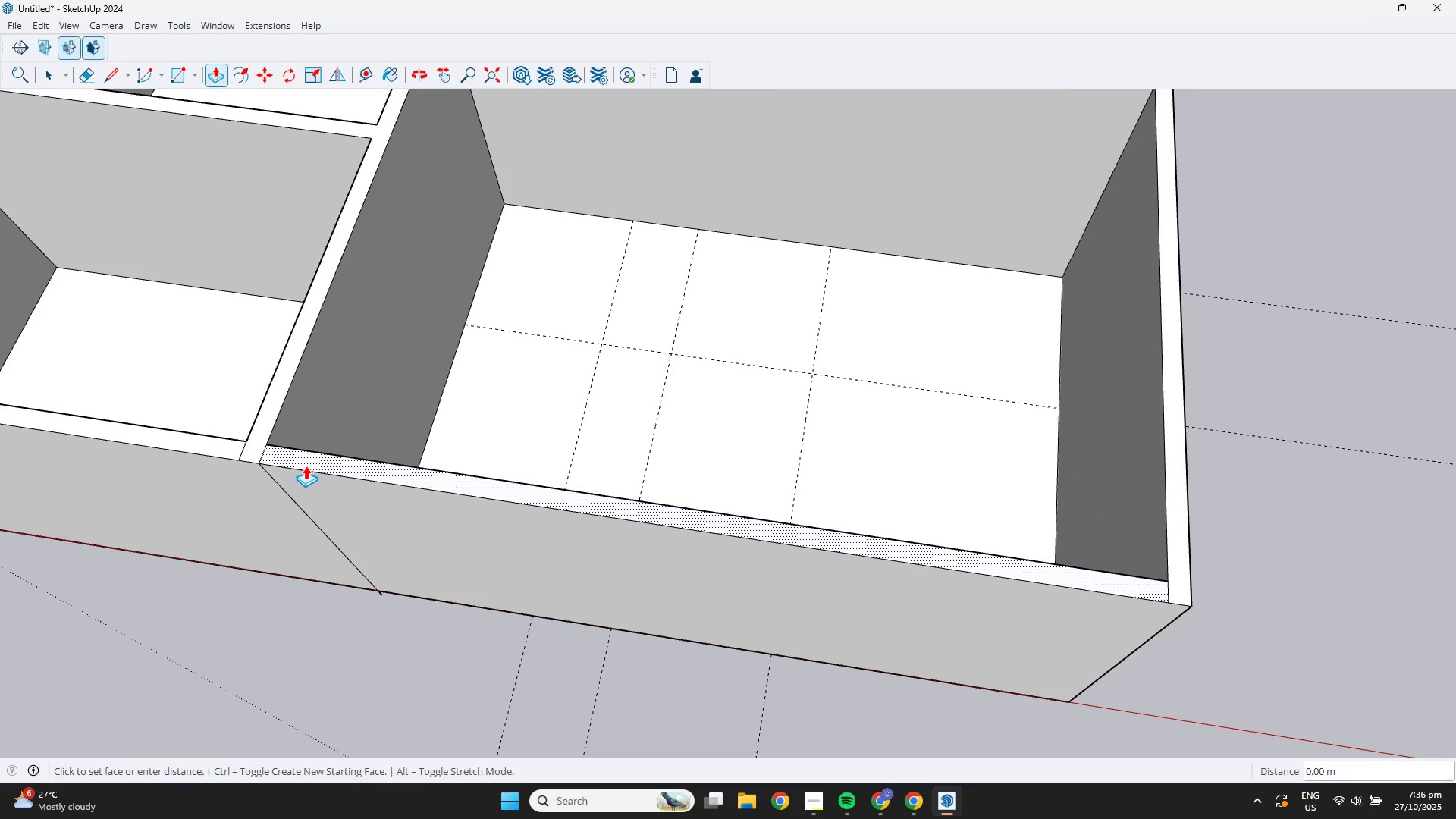 
left_click([306, 466])
 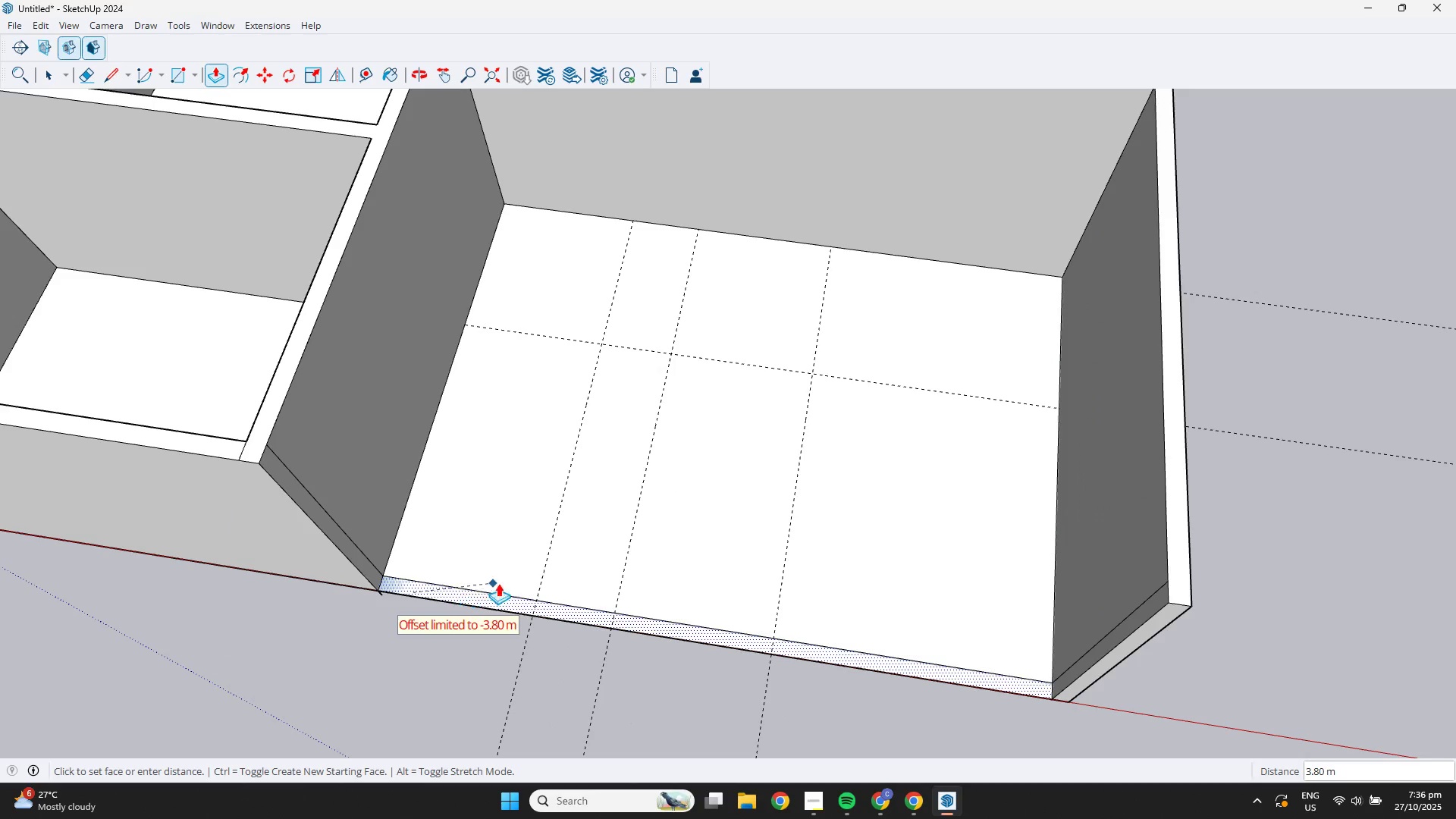 
left_click([554, 589])
 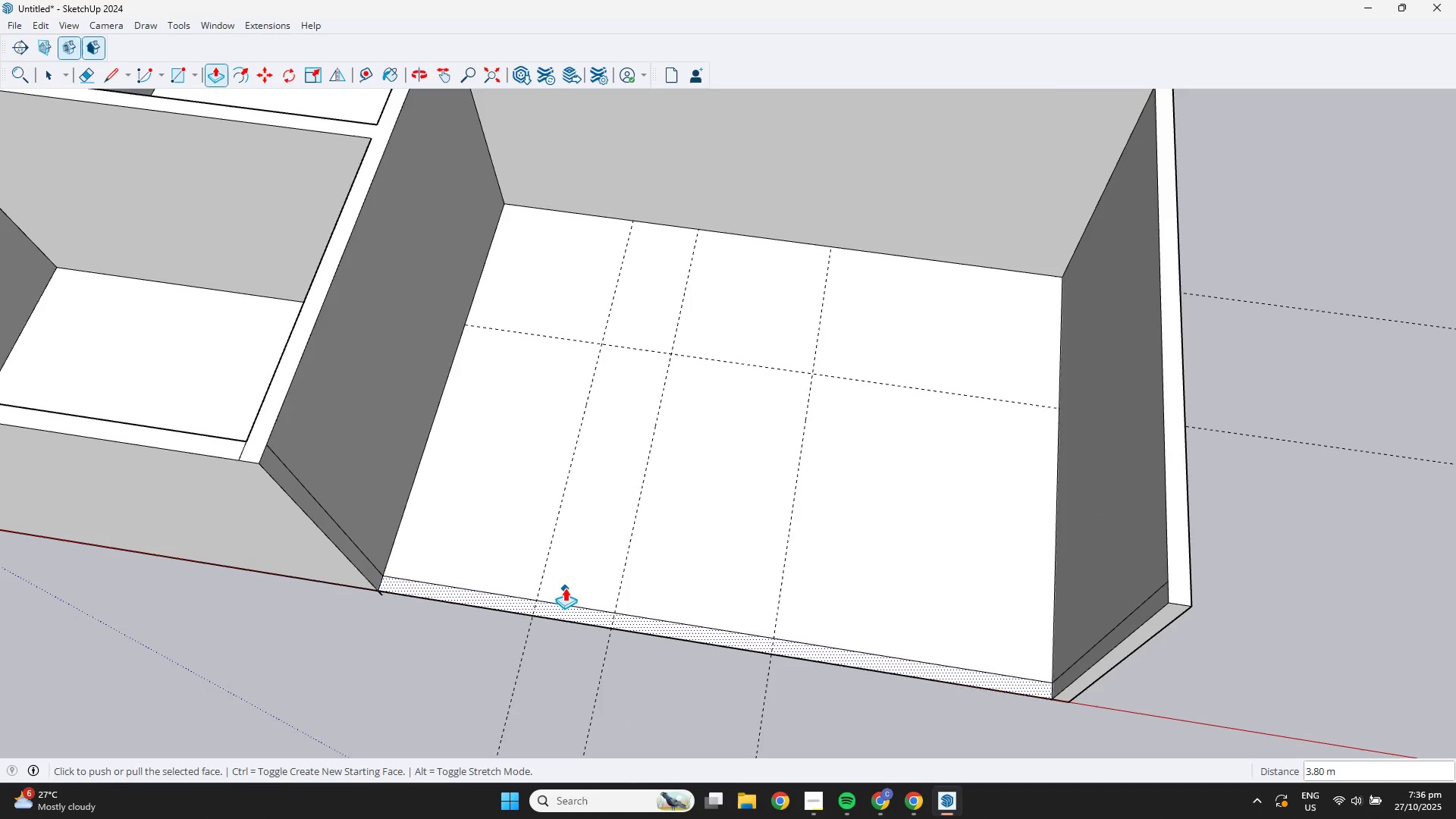 
scroll: coordinate [554, 585], scroll_direction: down, amount: 5.0
 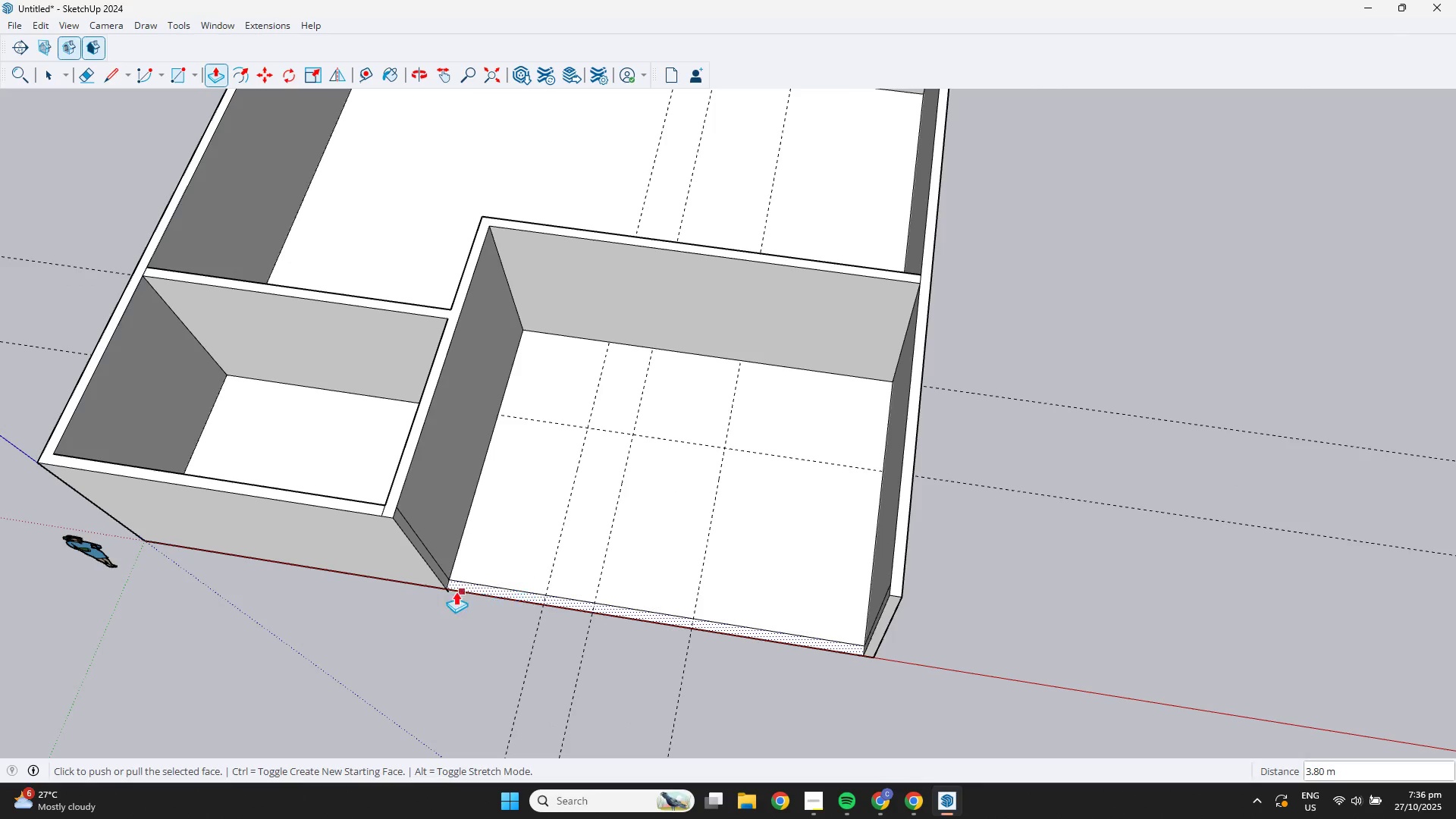 
key(Space)
 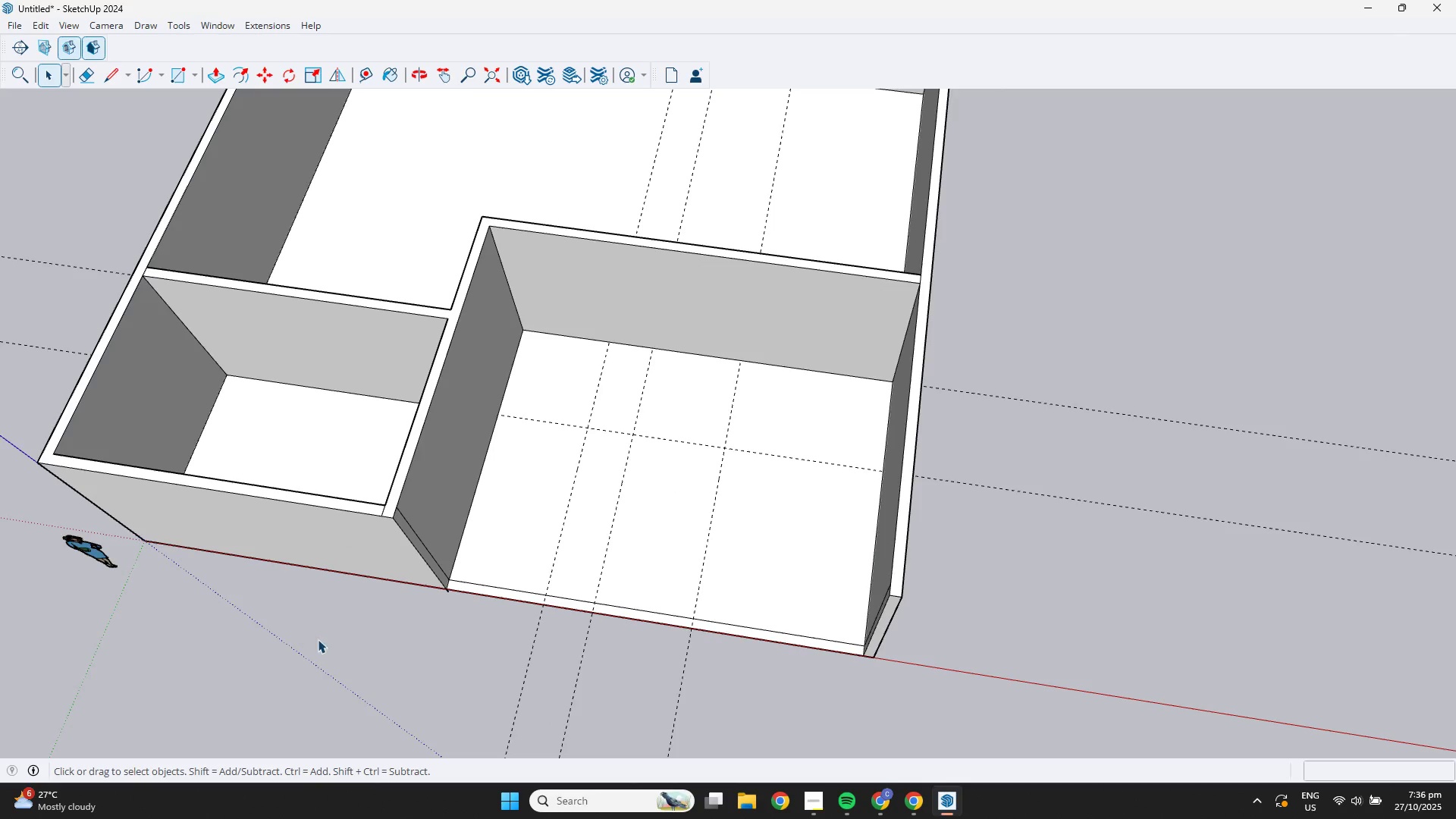 
scroll: coordinate [325, 635], scroll_direction: down, amount: 1.0
 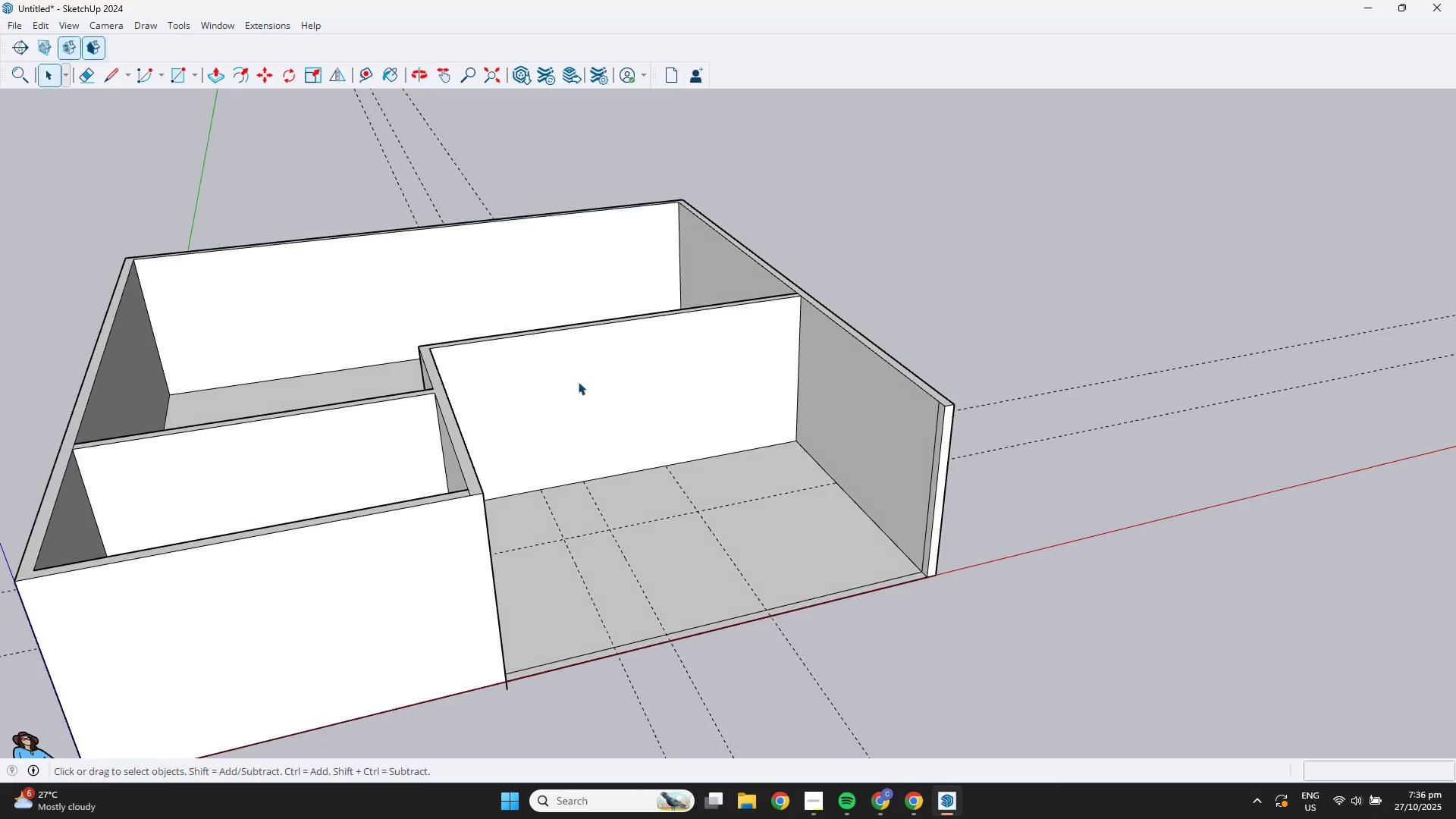 
scroll: coordinate [507, 629], scroll_direction: up, amount: 5.0
 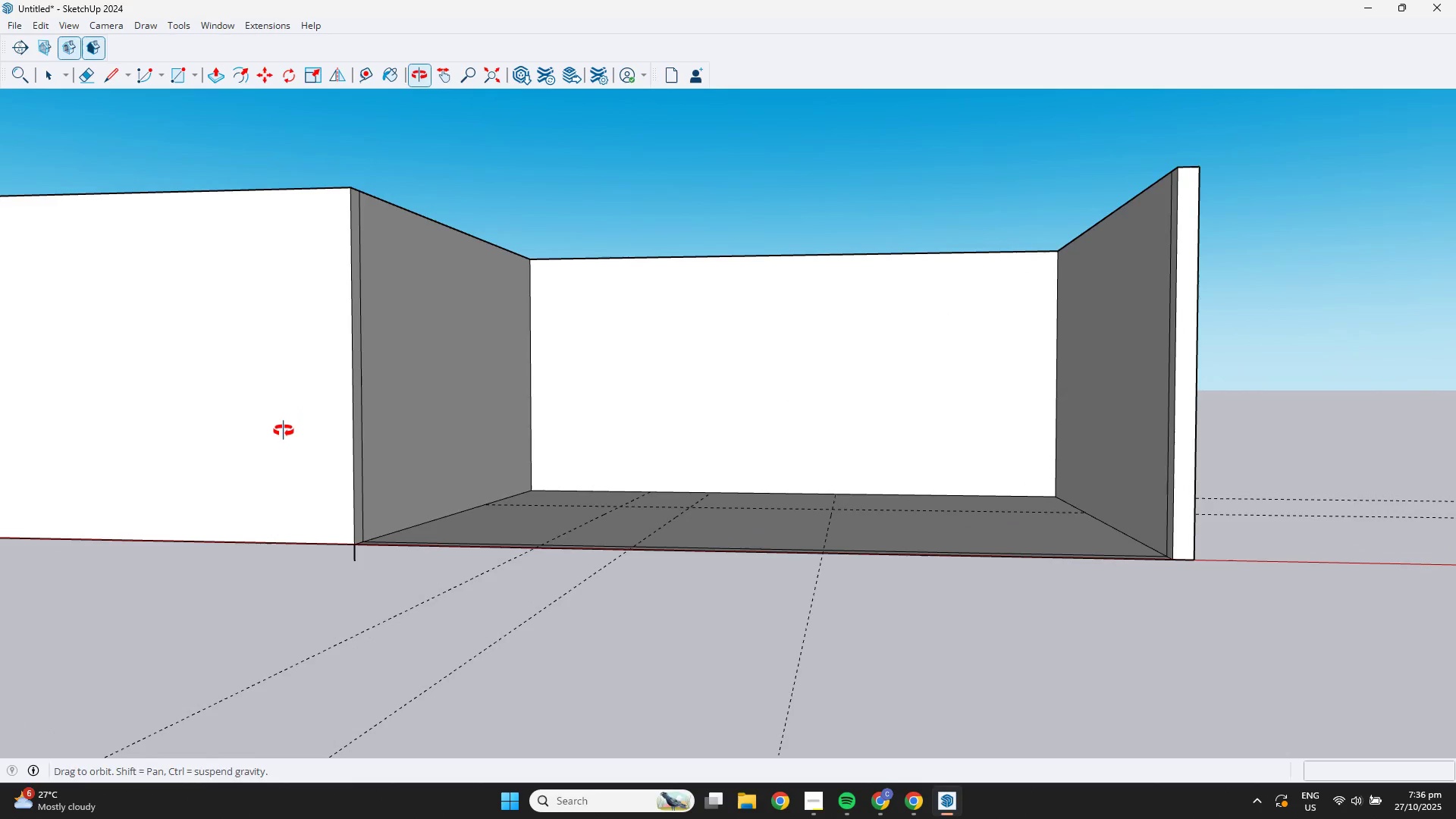 
key(E)
 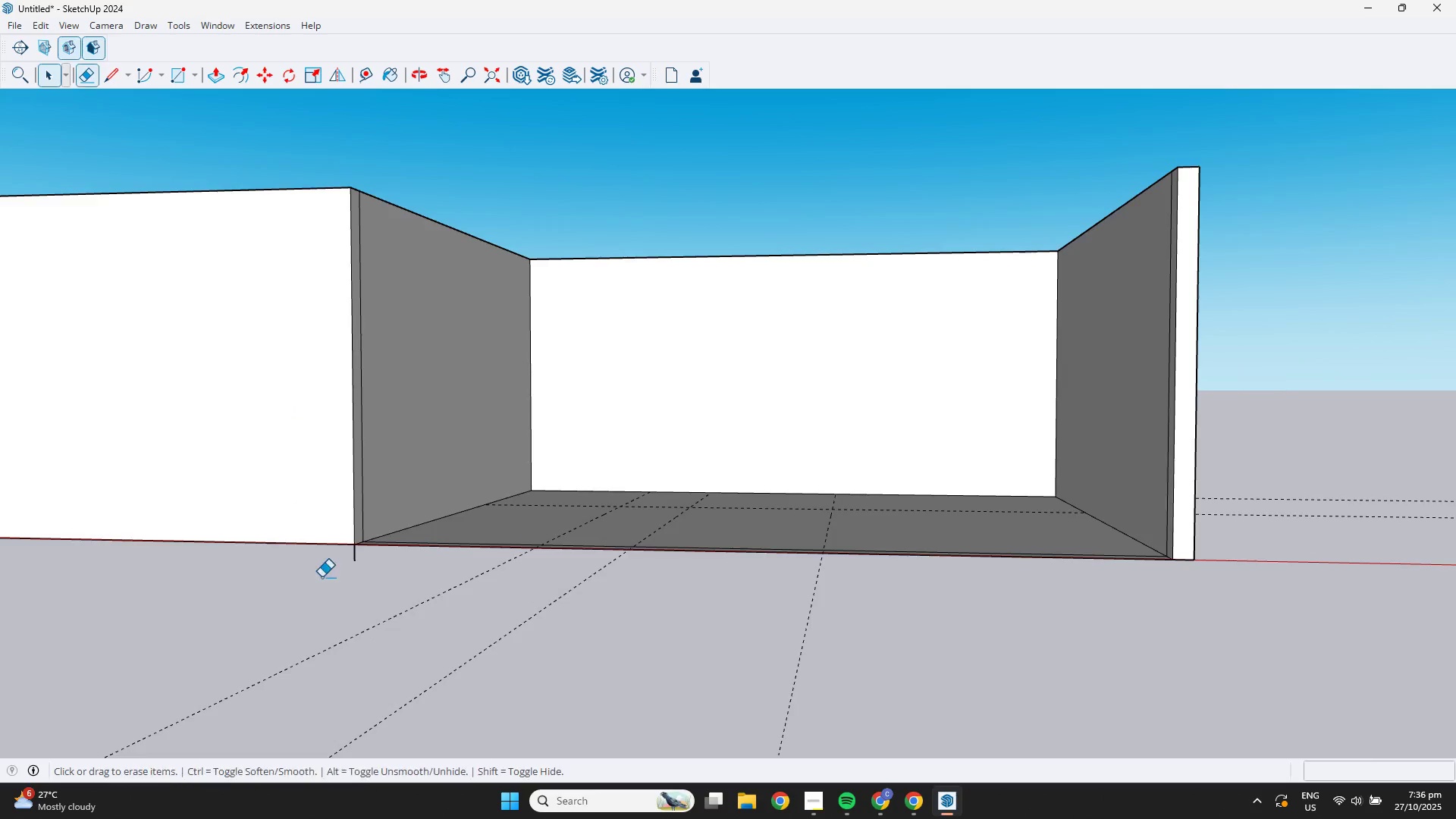 
scroll: coordinate [322, 570], scroll_direction: up, amount: 4.0
 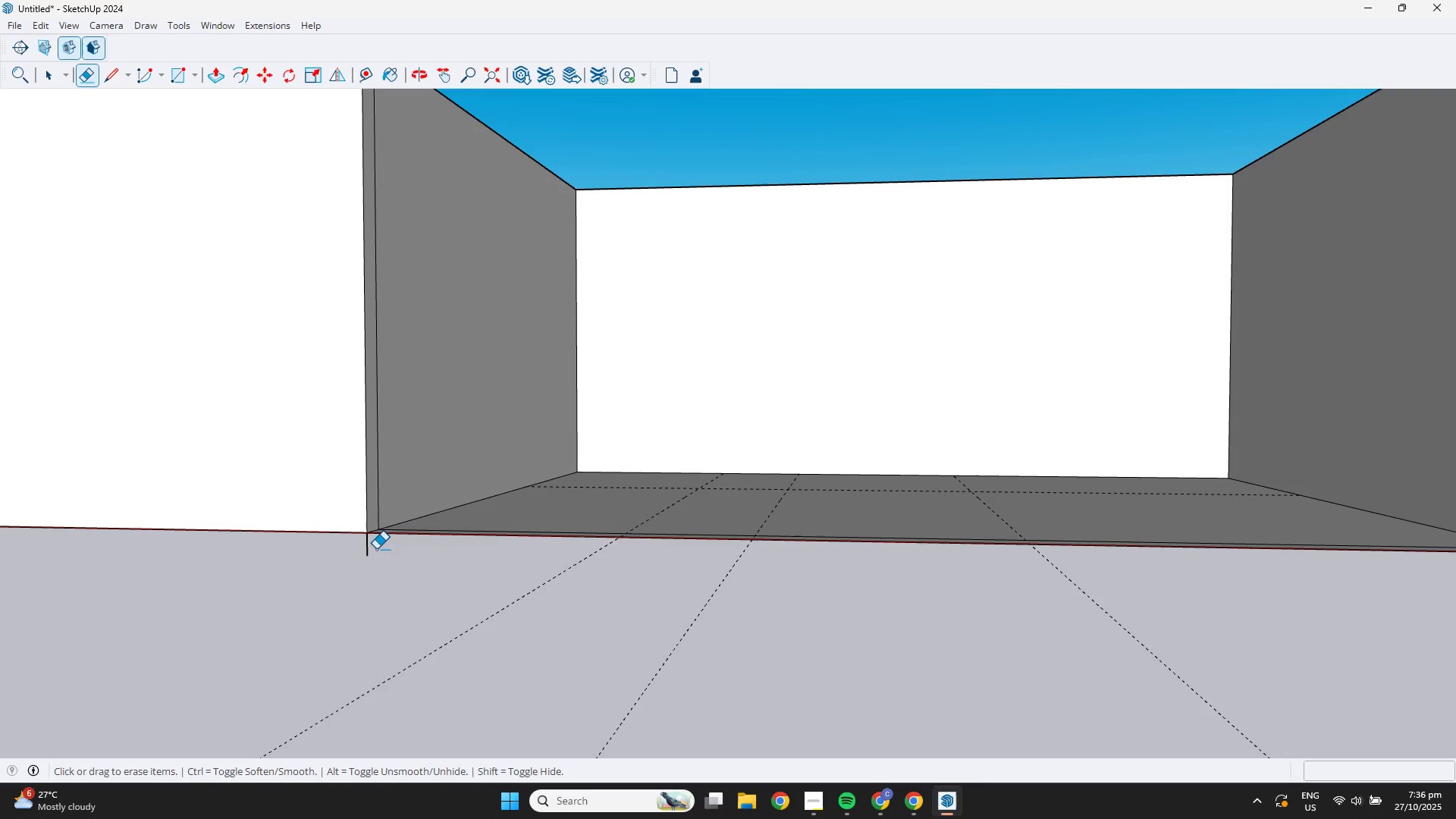 
left_click_drag(start_coordinate=[376, 549], to_coordinate=[353, 553])
 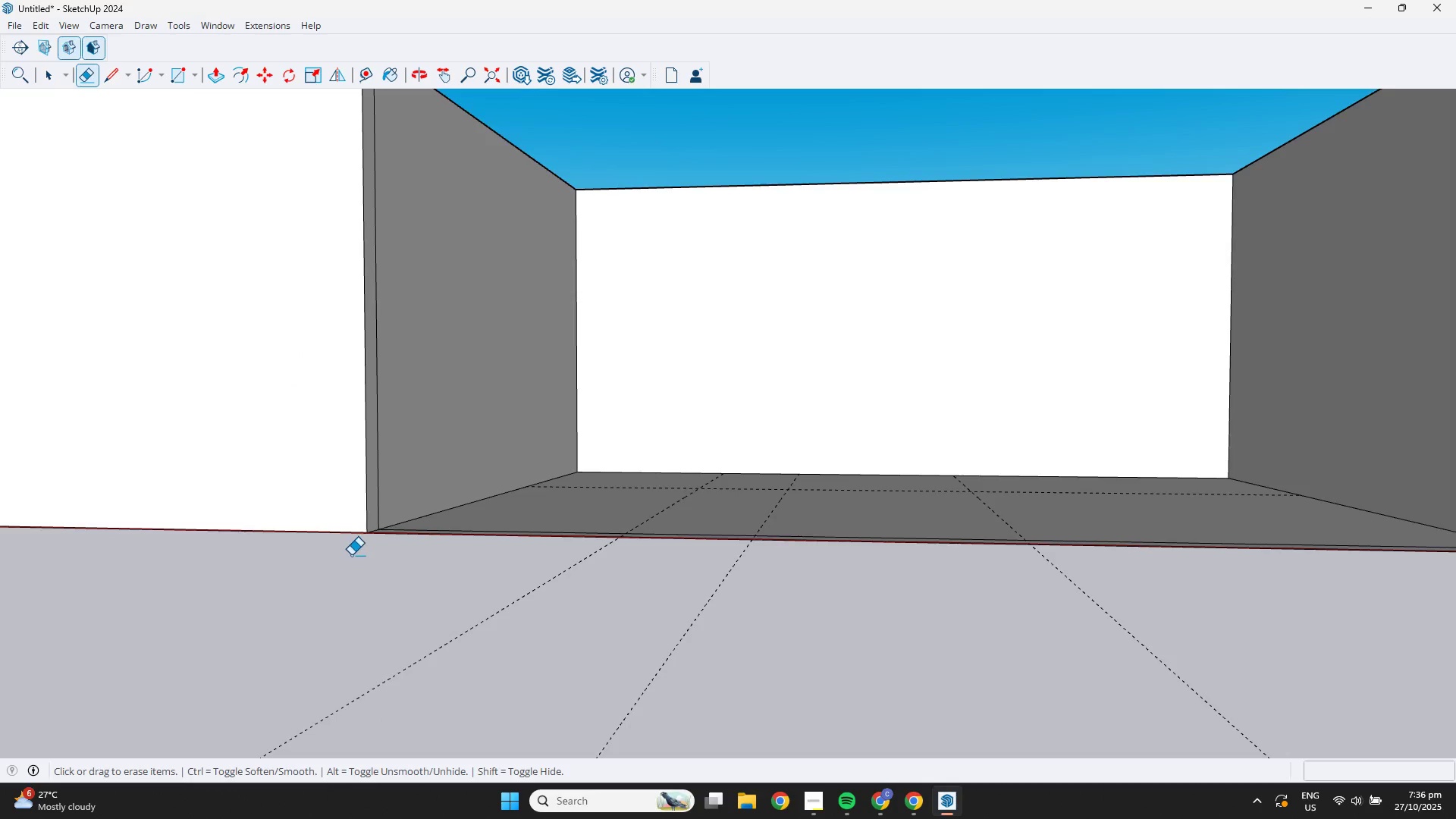 
scroll: coordinate [308, 611], scroll_direction: down, amount: 12.0
 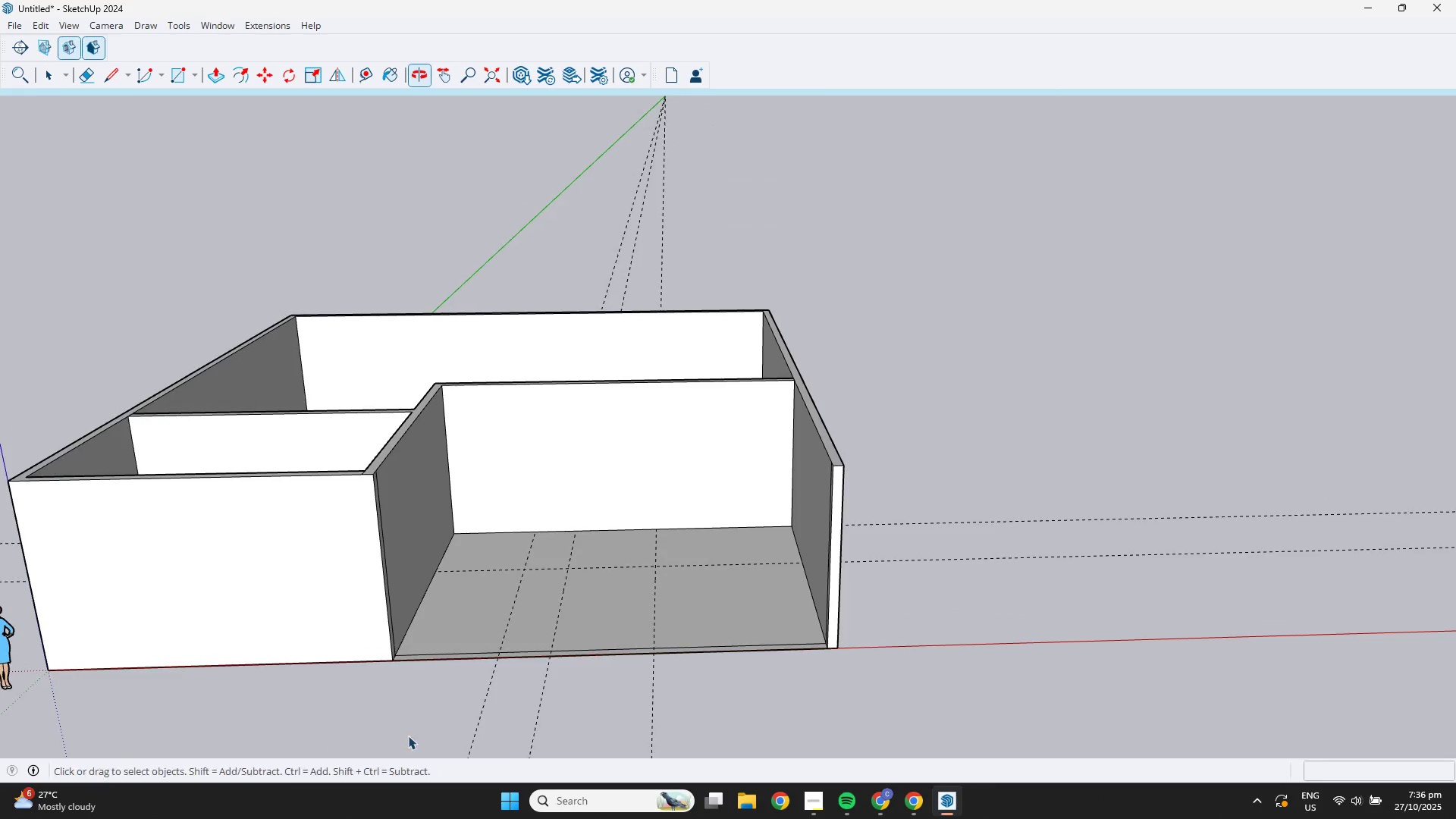 
key(Space)
 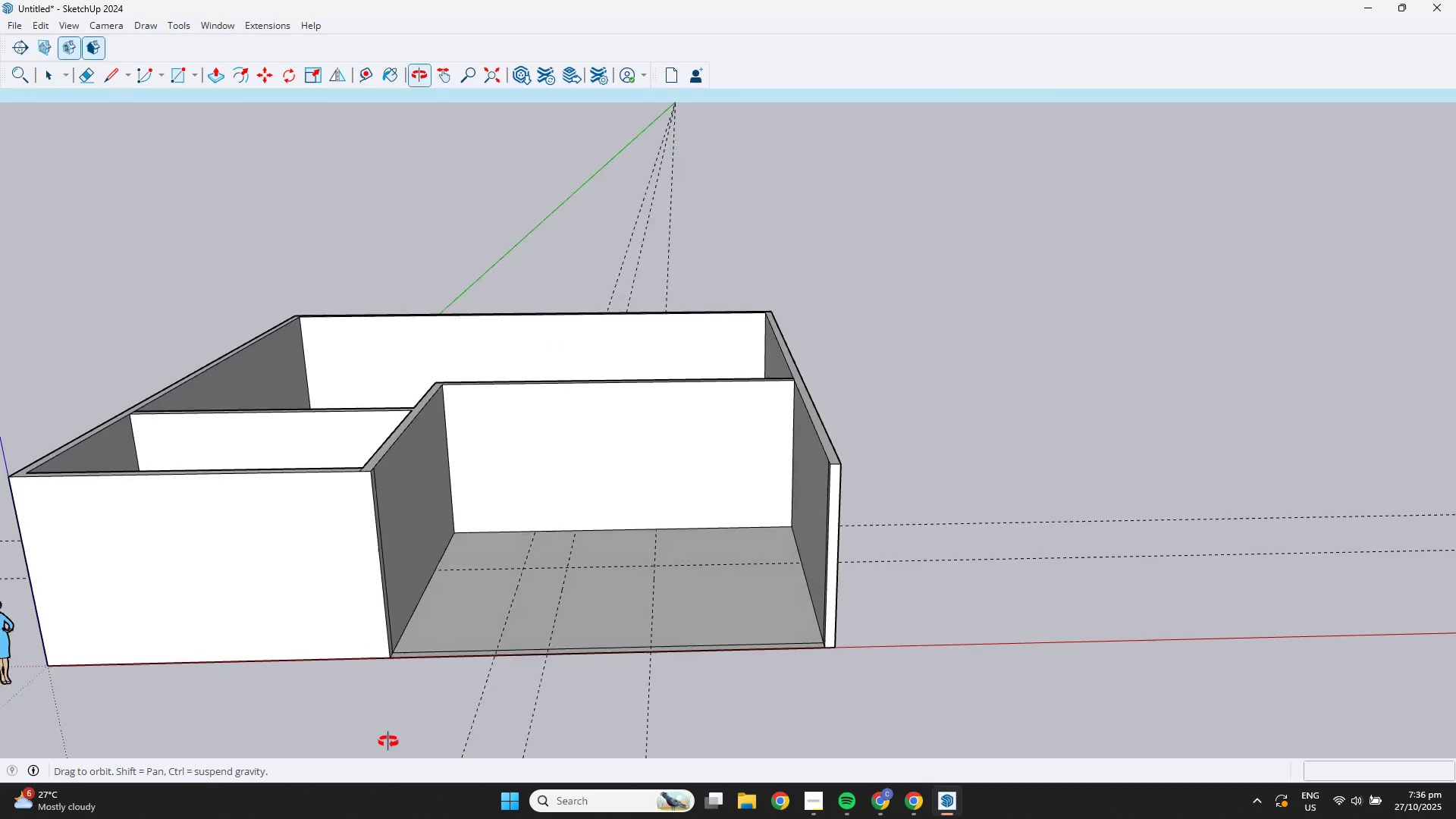 
key(Space)
 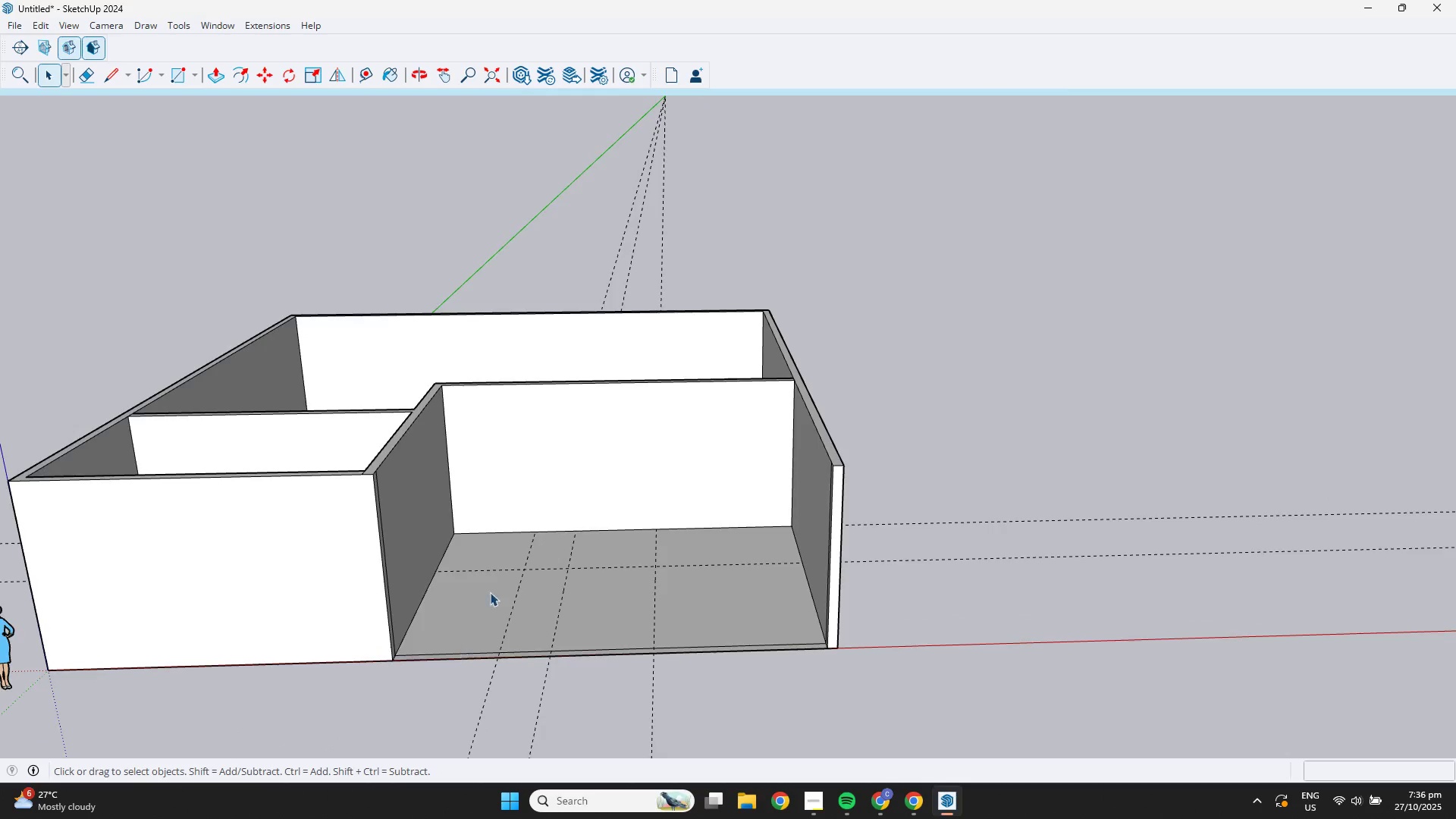 
scroll: coordinate [523, 576], scroll_direction: down, amount: 4.0
 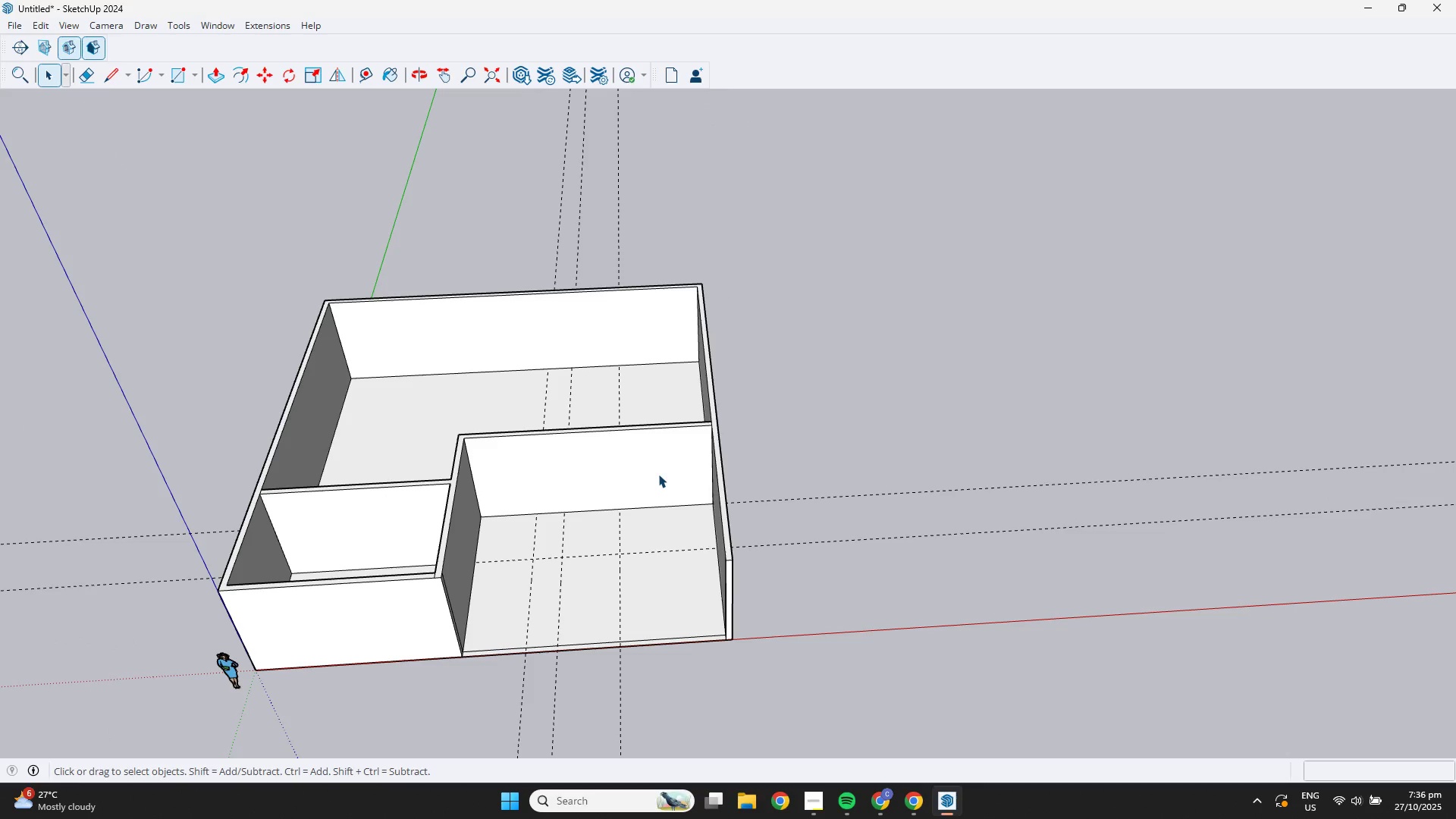 
scroll: coordinate [379, 677], scroll_direction: up, amount: 10.0
 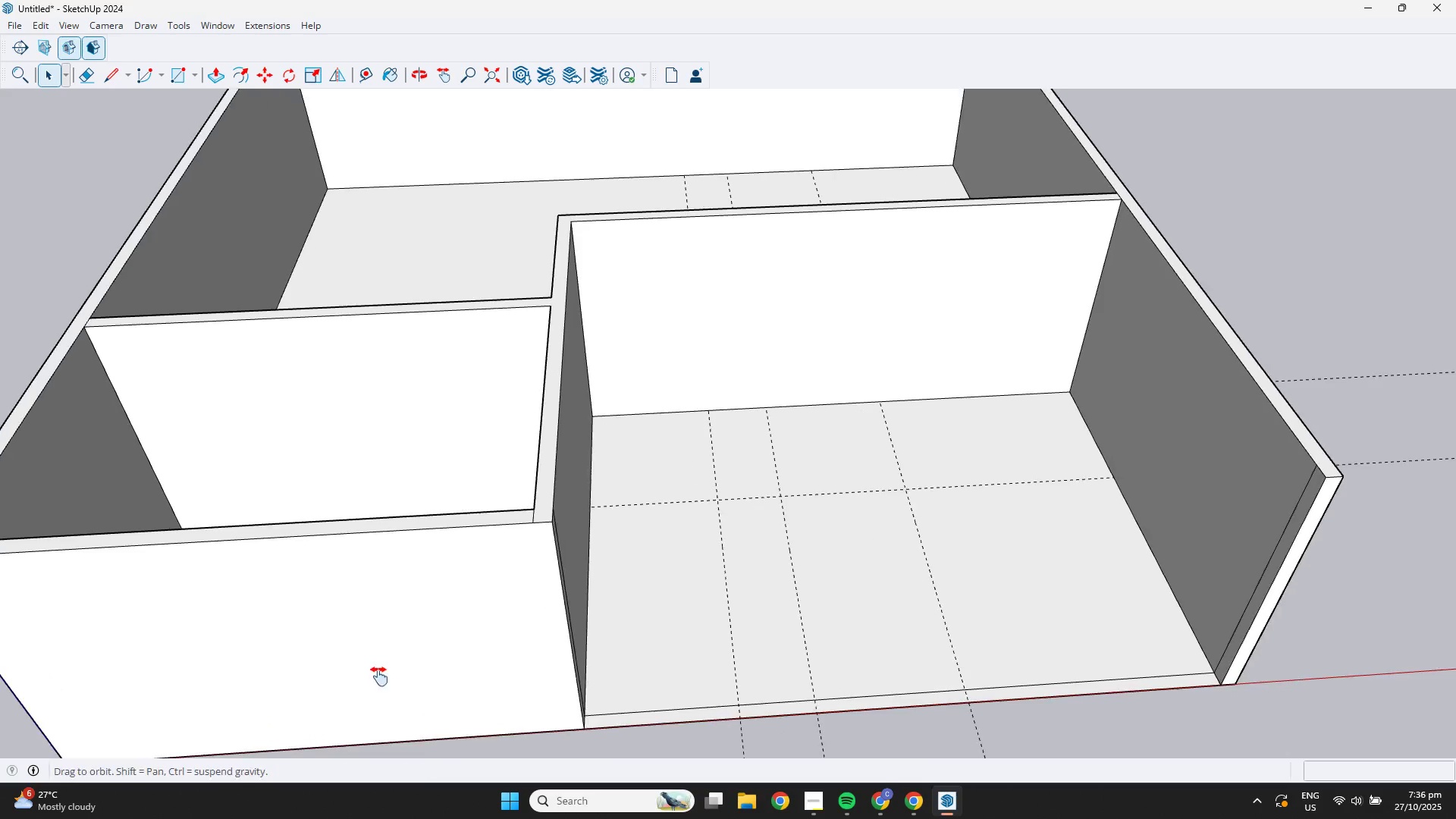 
hold_key(key=ShiftLeft, duration=0.34)
 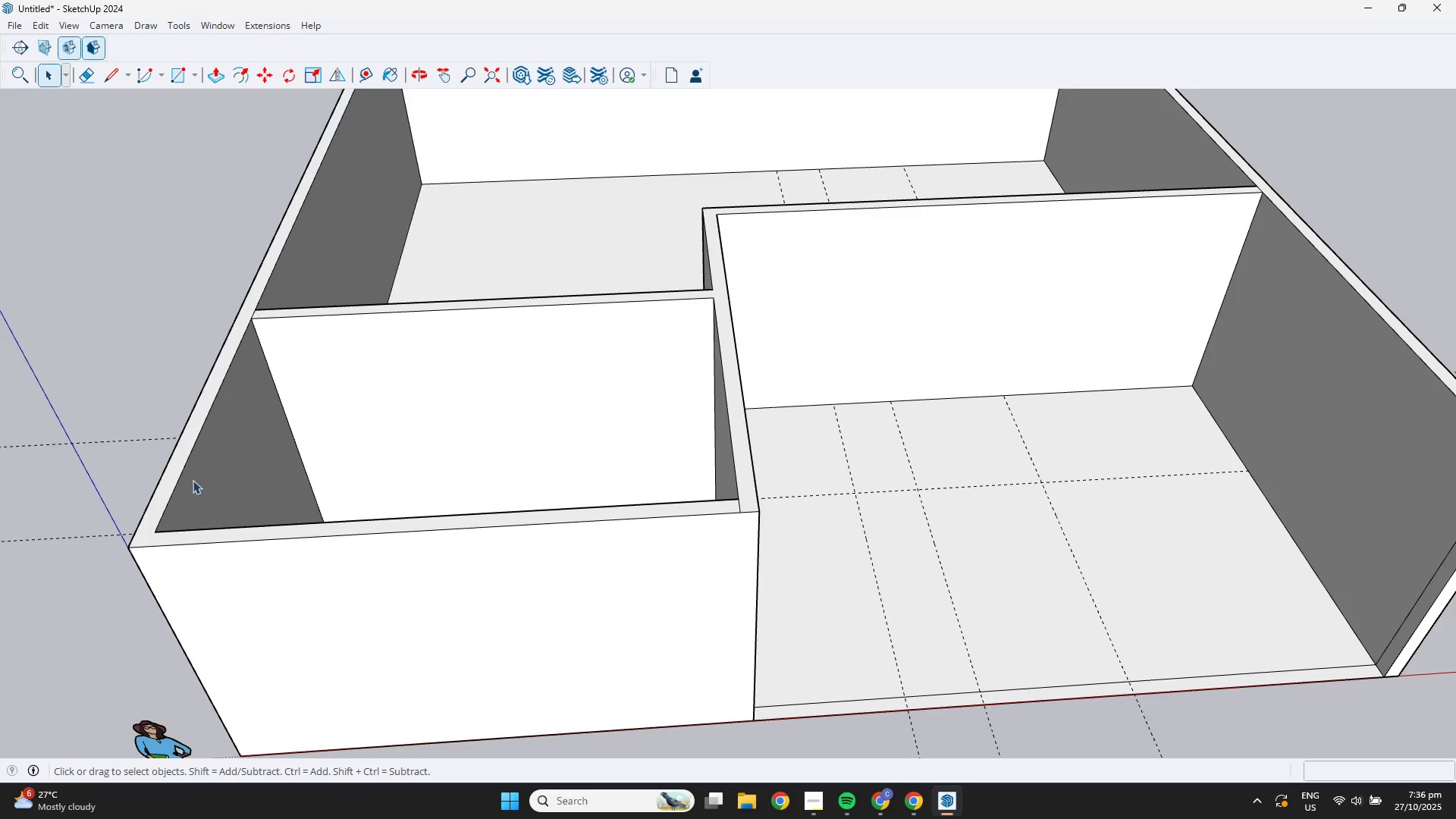 
scroll: coordinate [184, 515], scroll_direction: up, amount: 3.0
 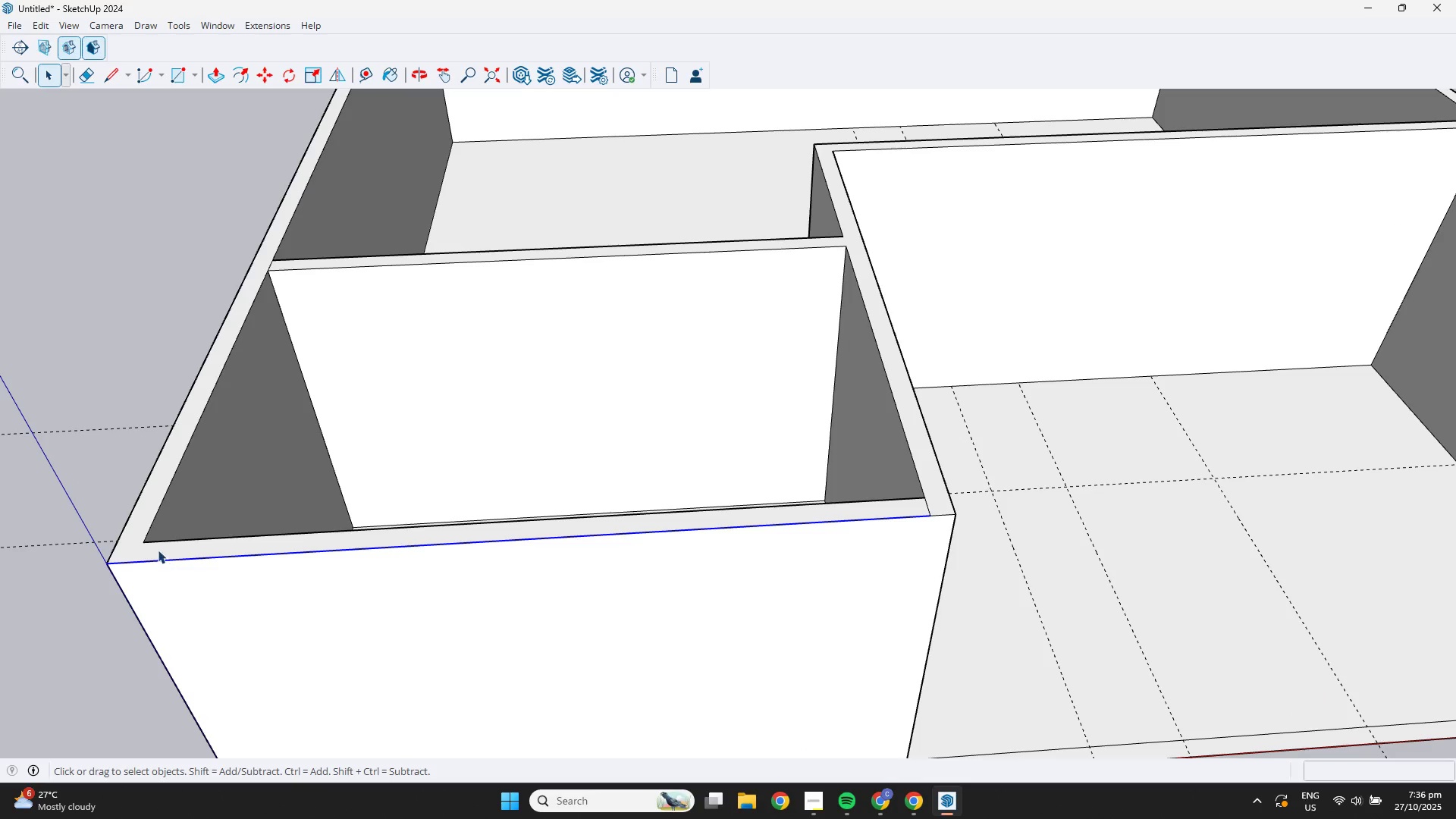 
double_click([158, 549])
 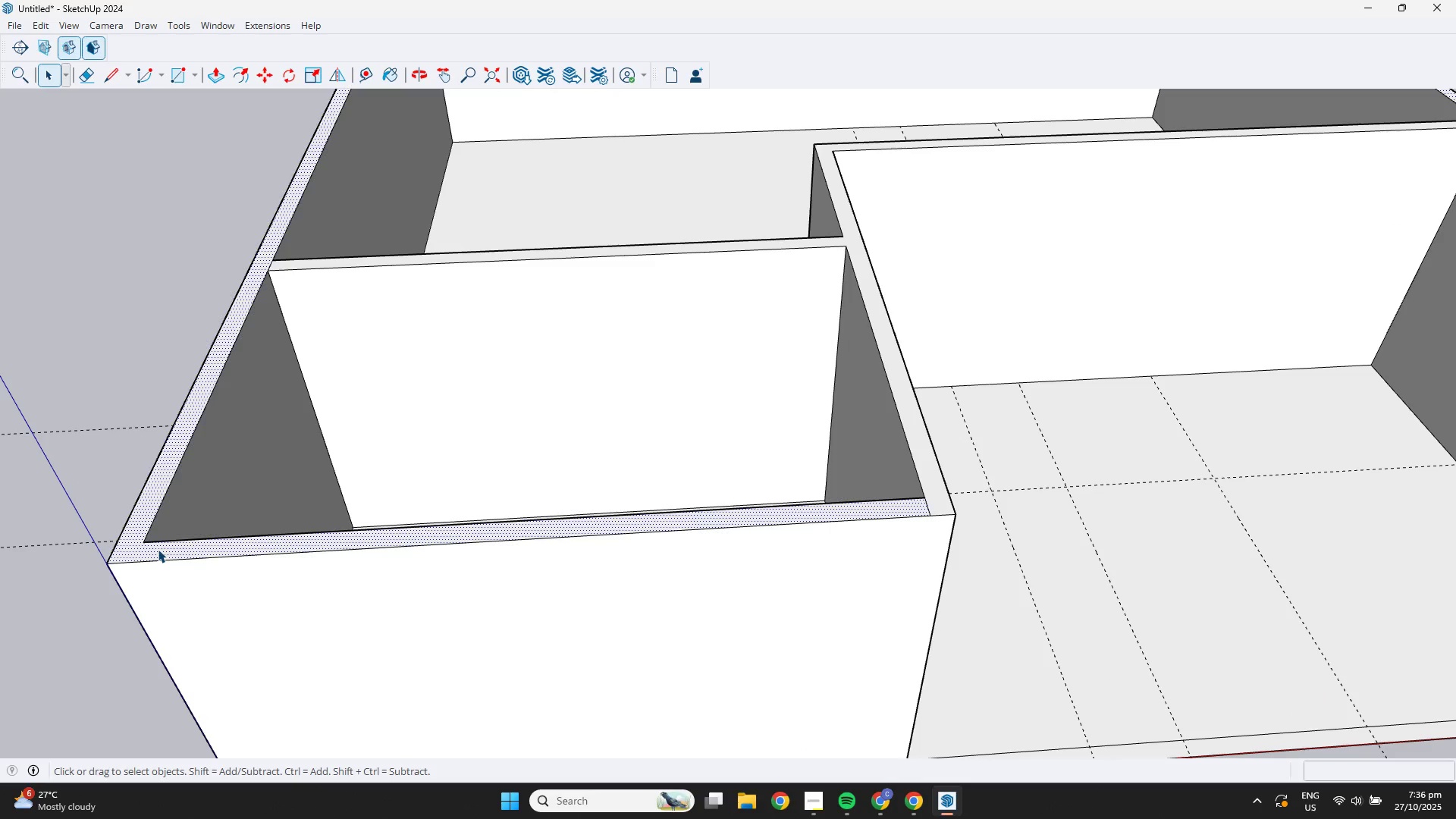 
triple_click([158, 549])
 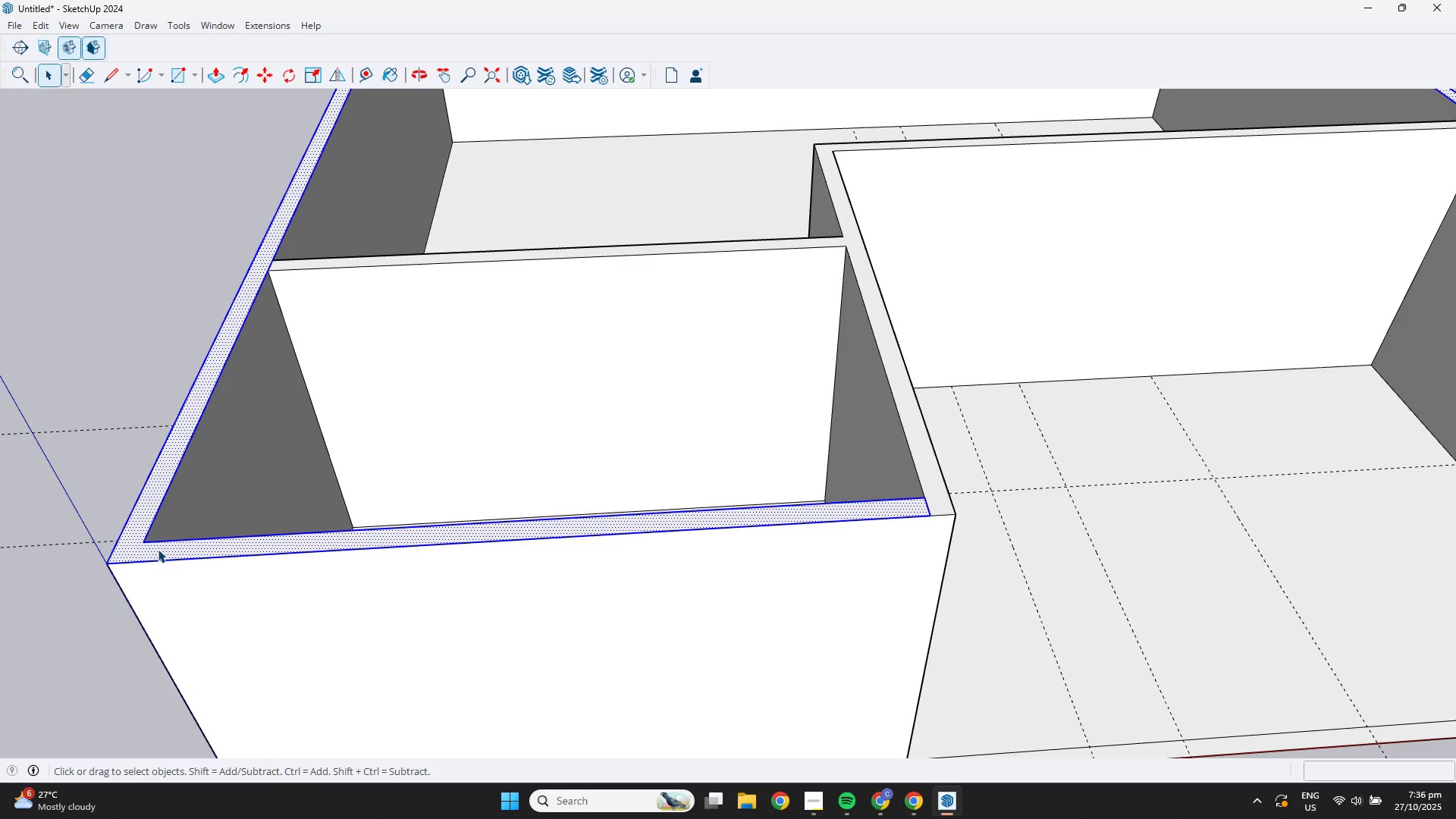 
triple_click([158, 549])
 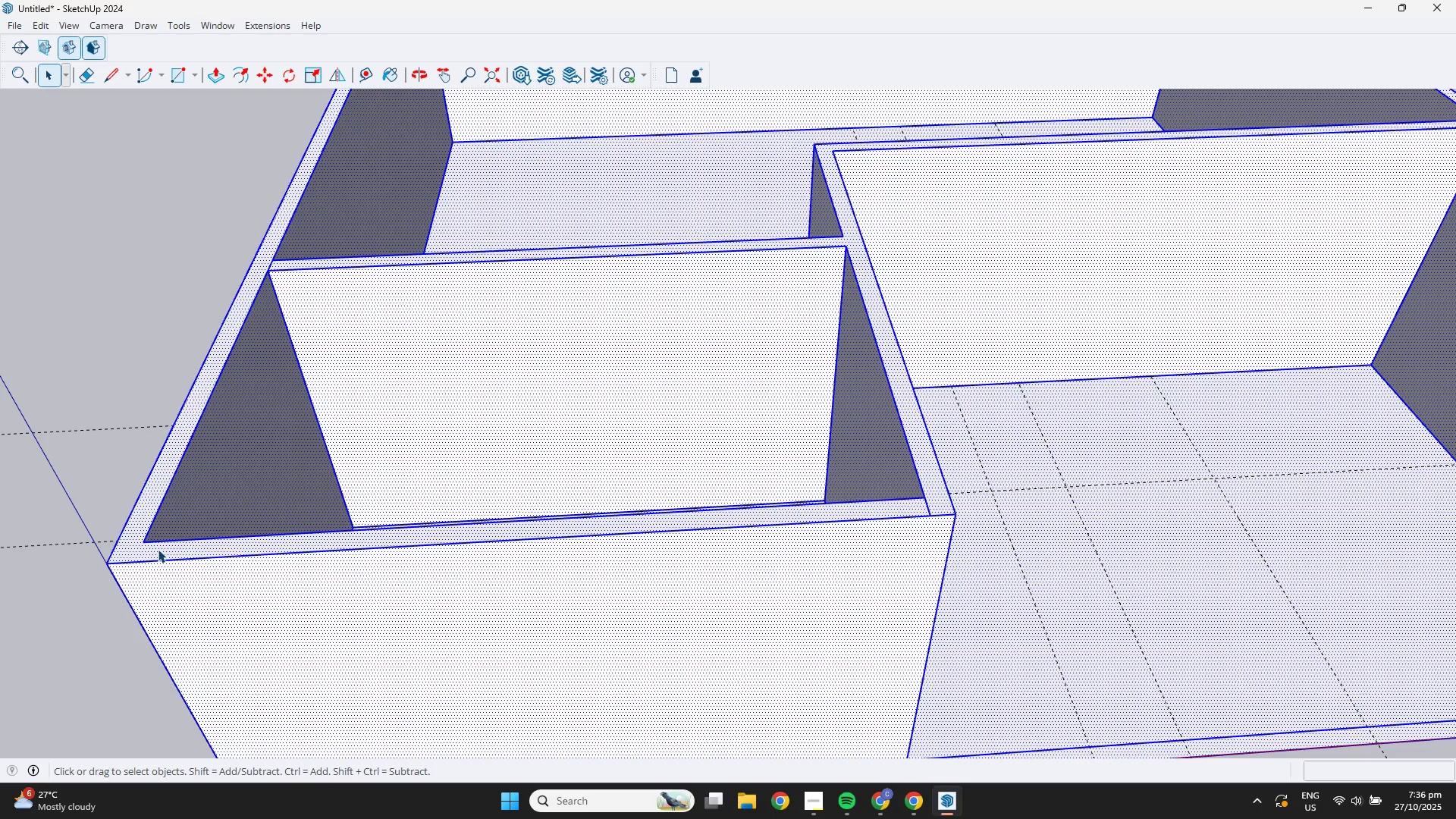 
triple_click([158, 549])
 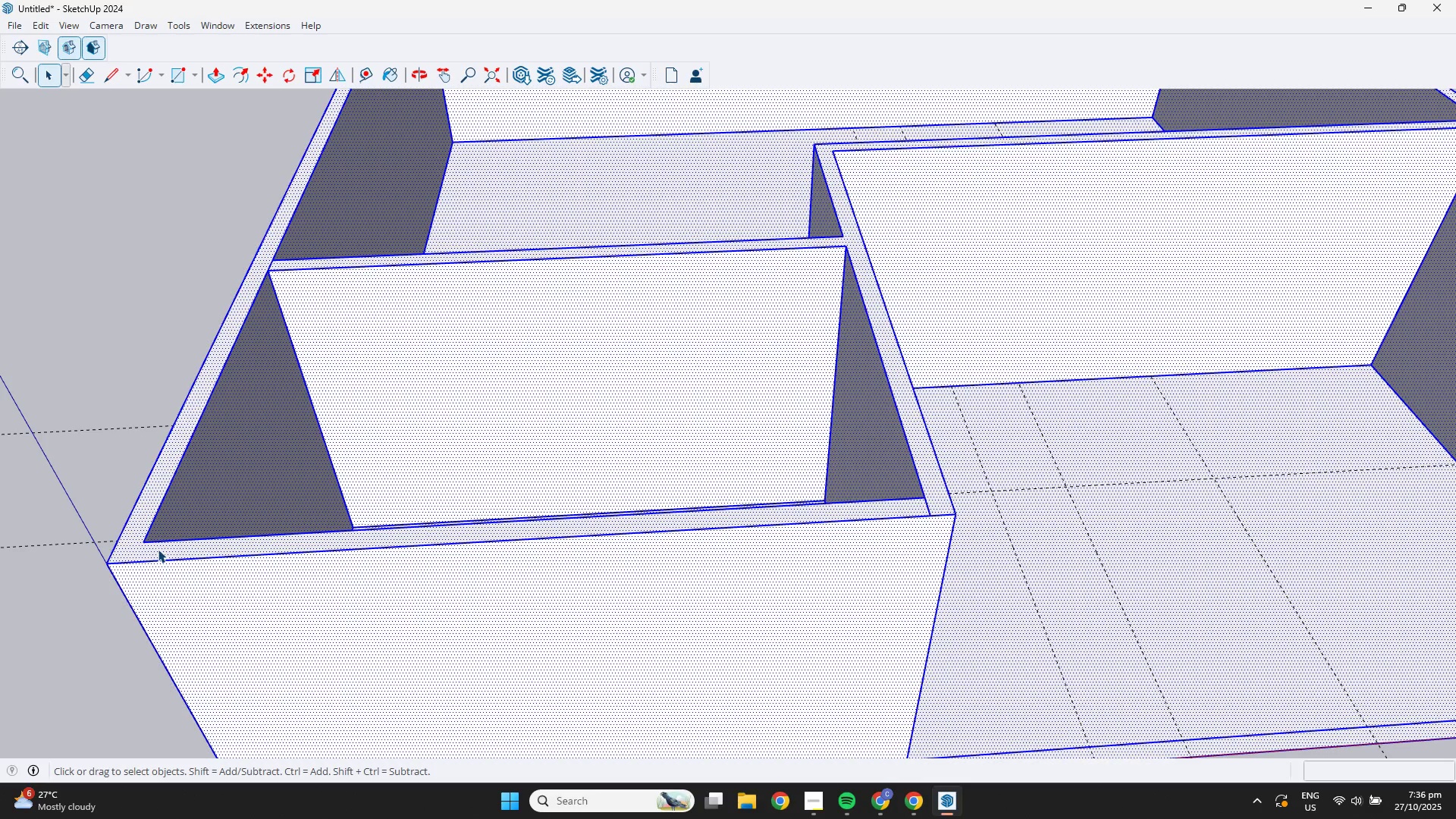 
triple_click([158, 549])
 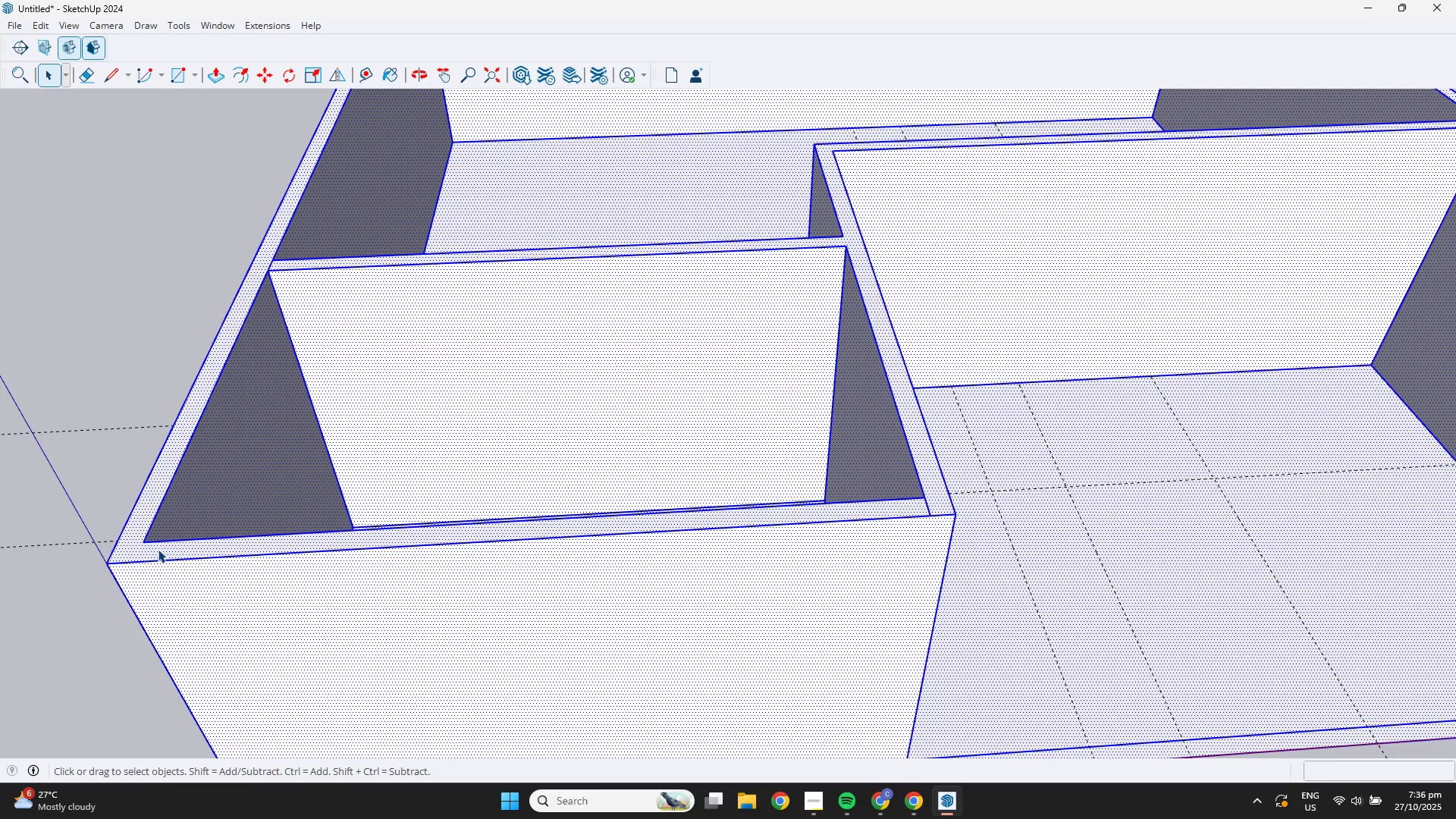 
key(L)
 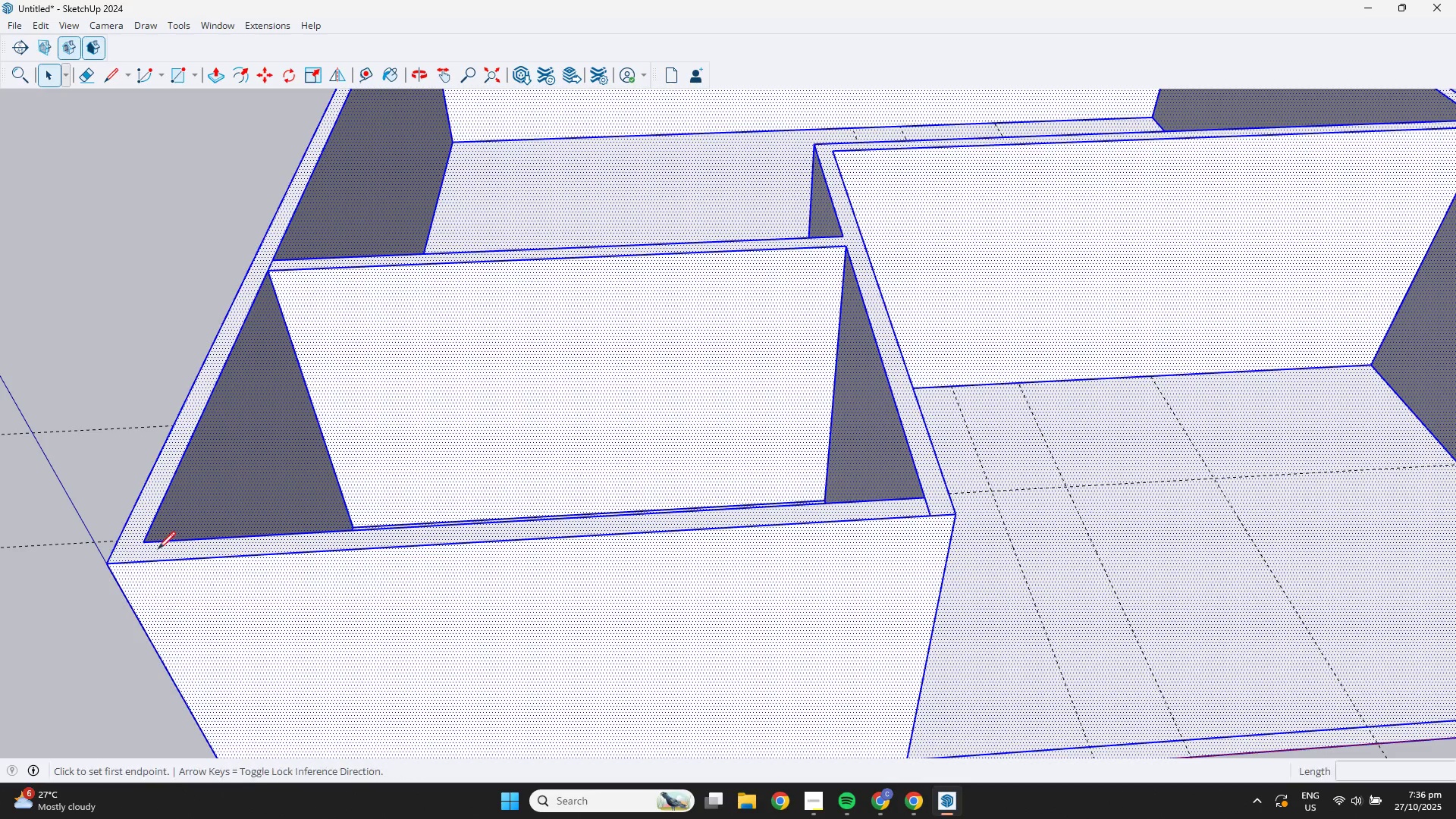 
triple_click([158, 549])
 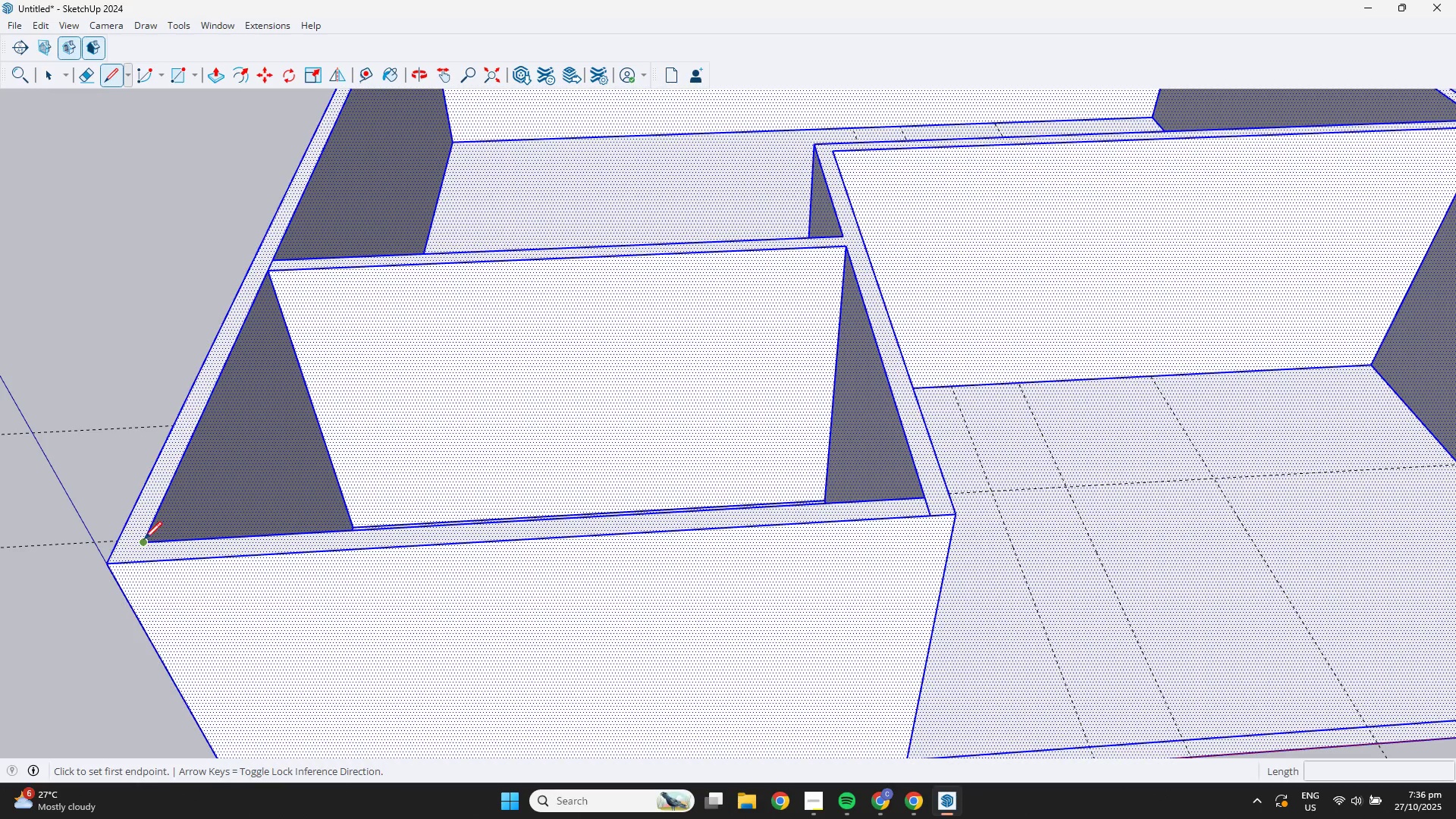 
left_click([144, 541])
 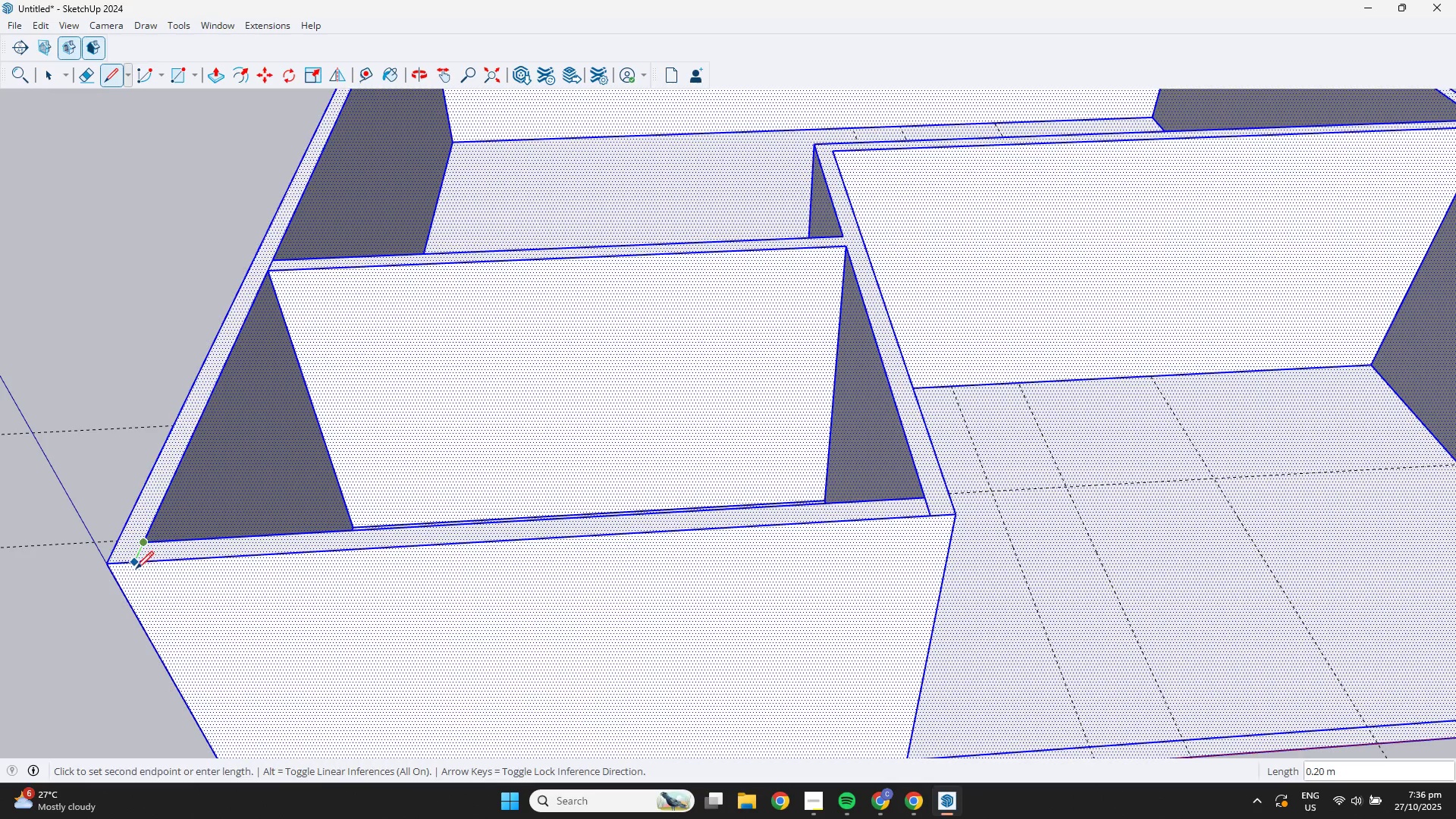 
left_click([136, 569])
 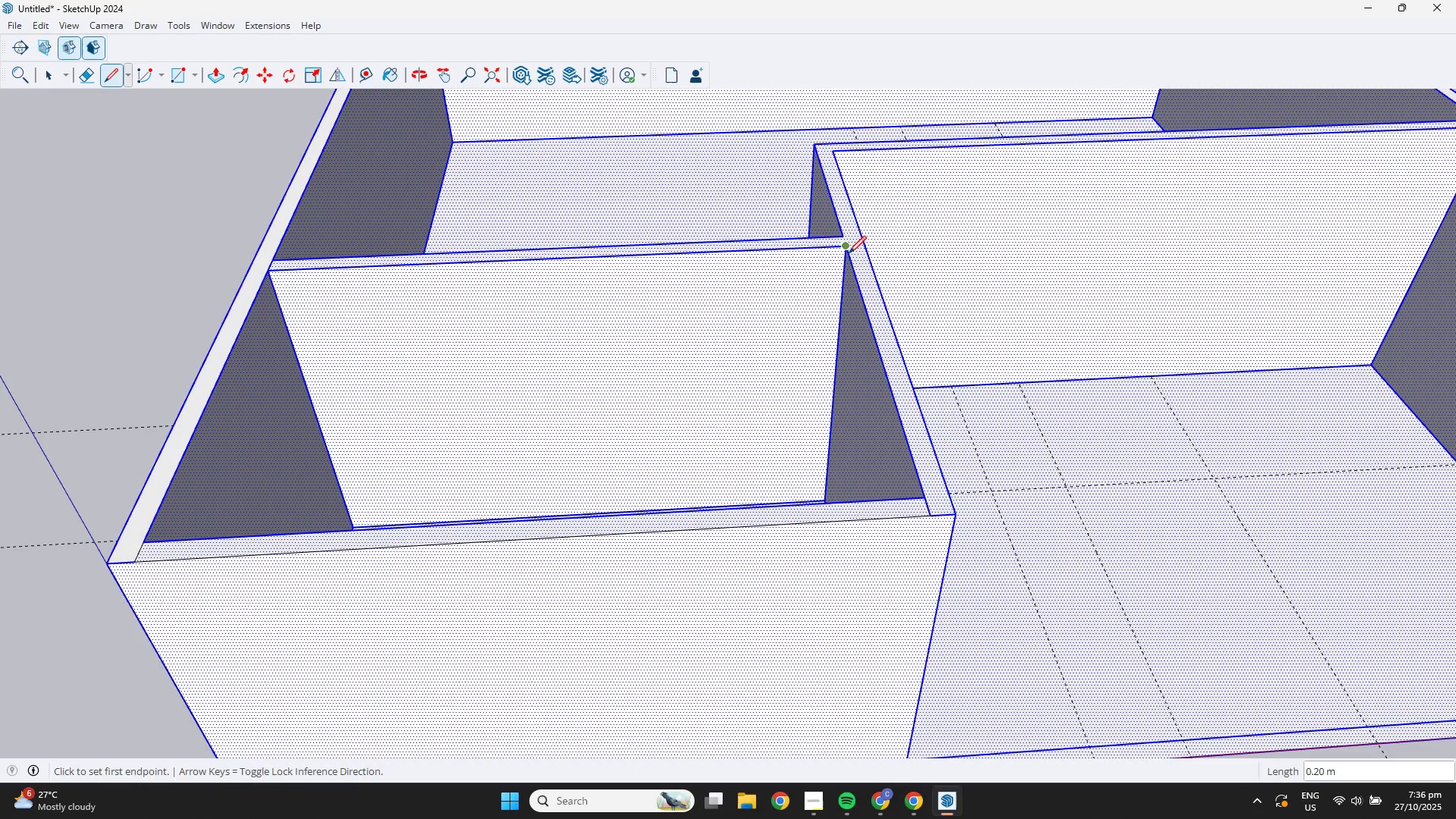 
left_click([844, 248])
 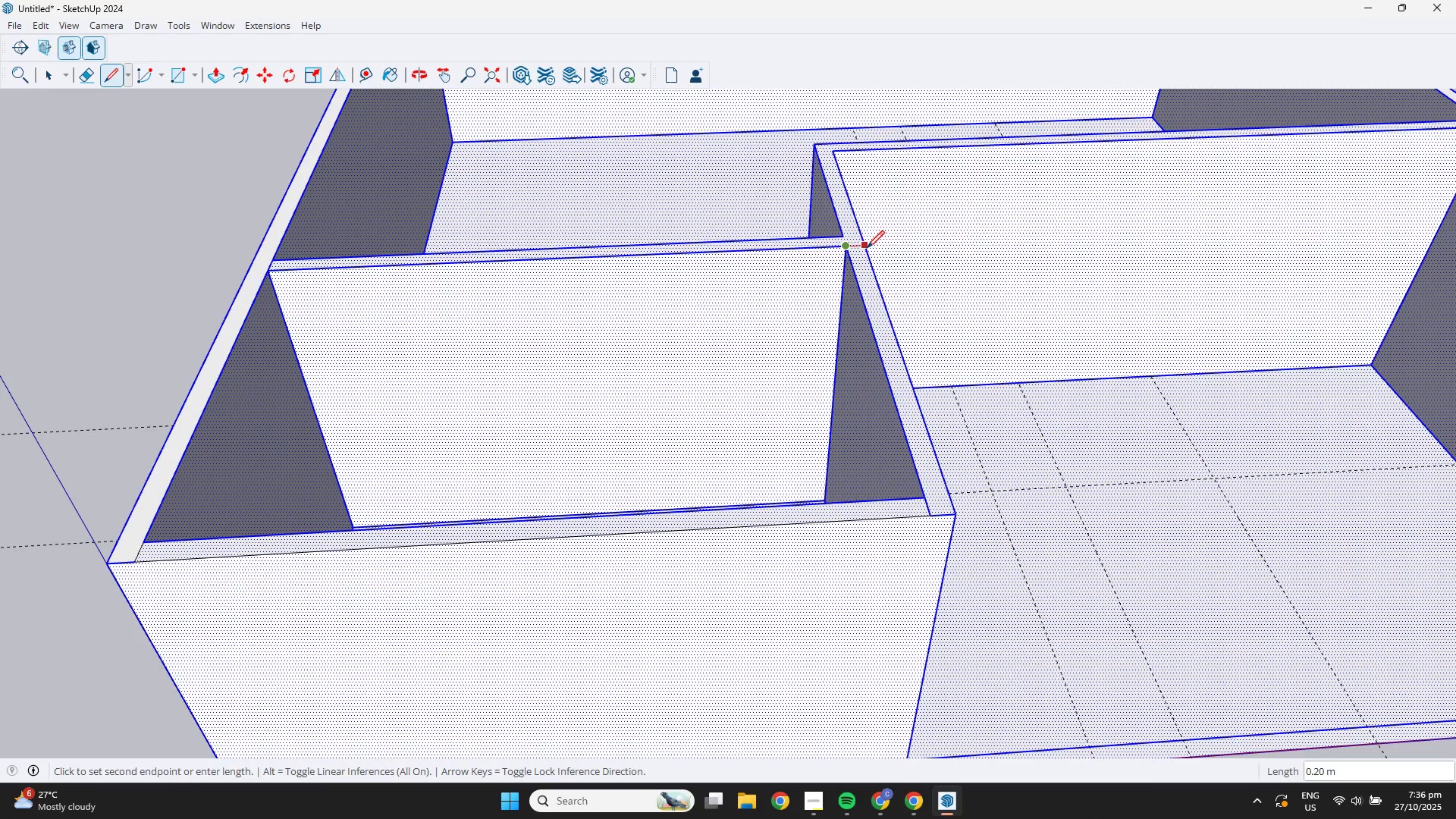 
left_click([867, 248])
 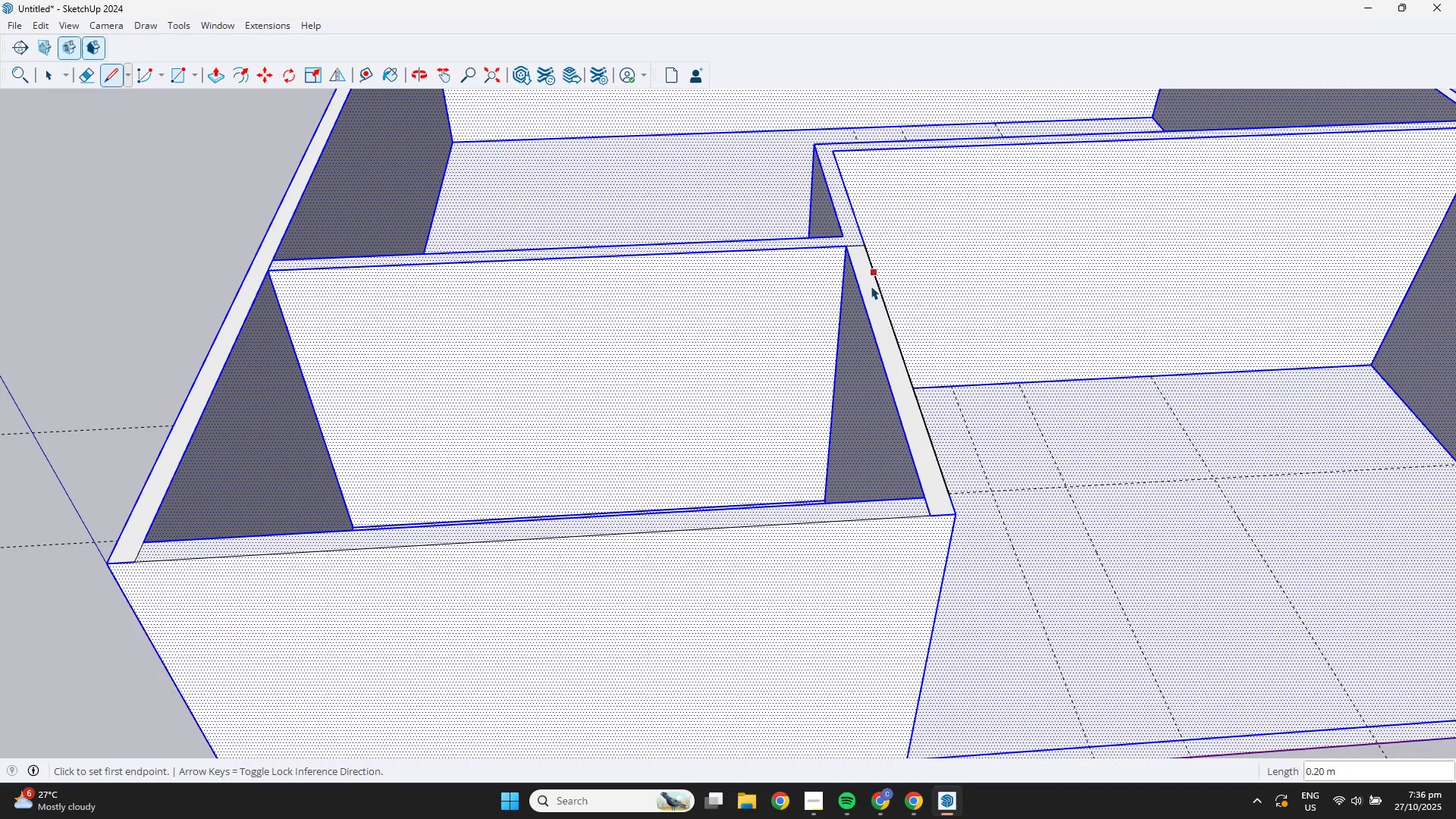 
key(Space)
 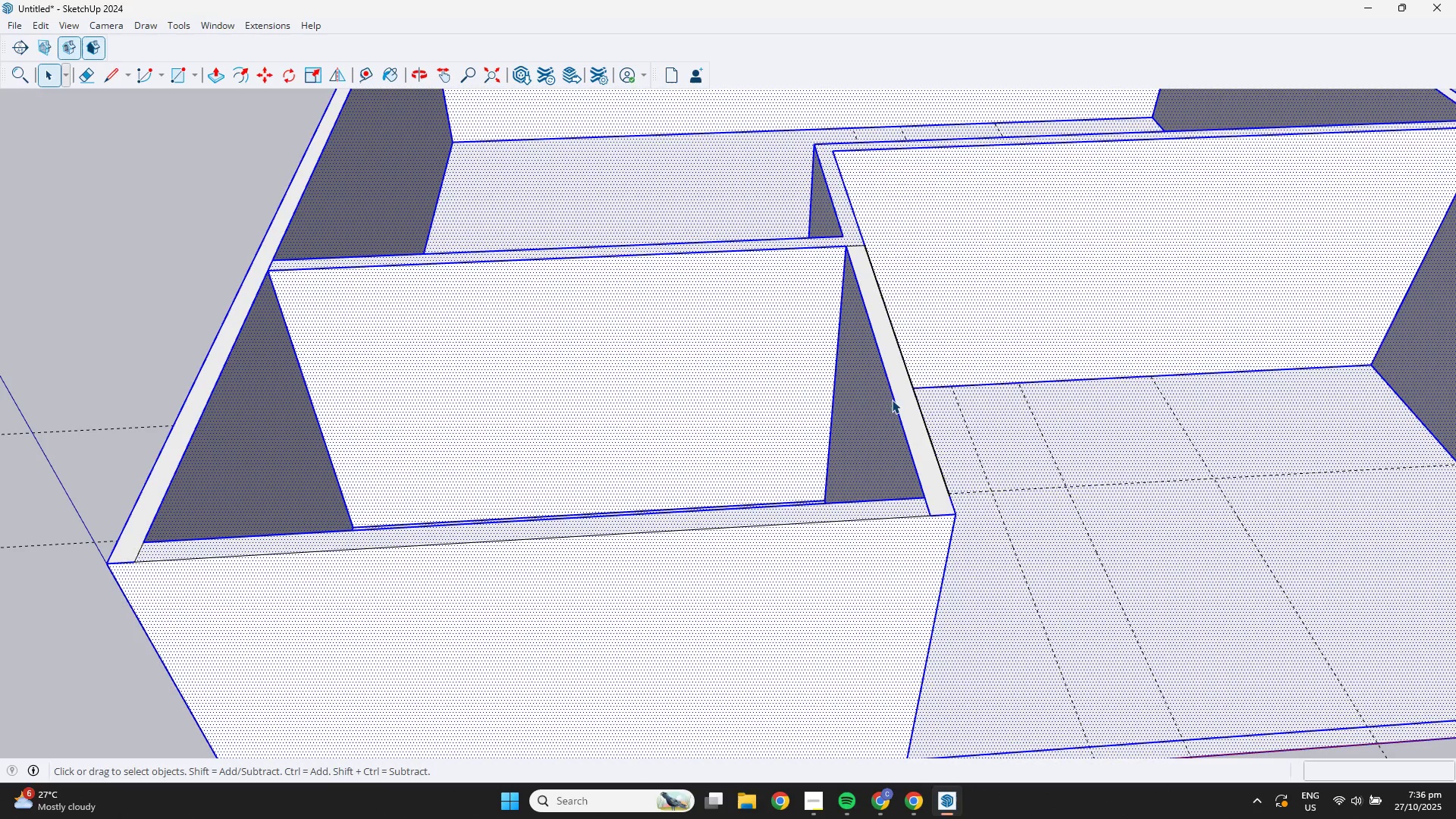 
left_click([897, 392])
 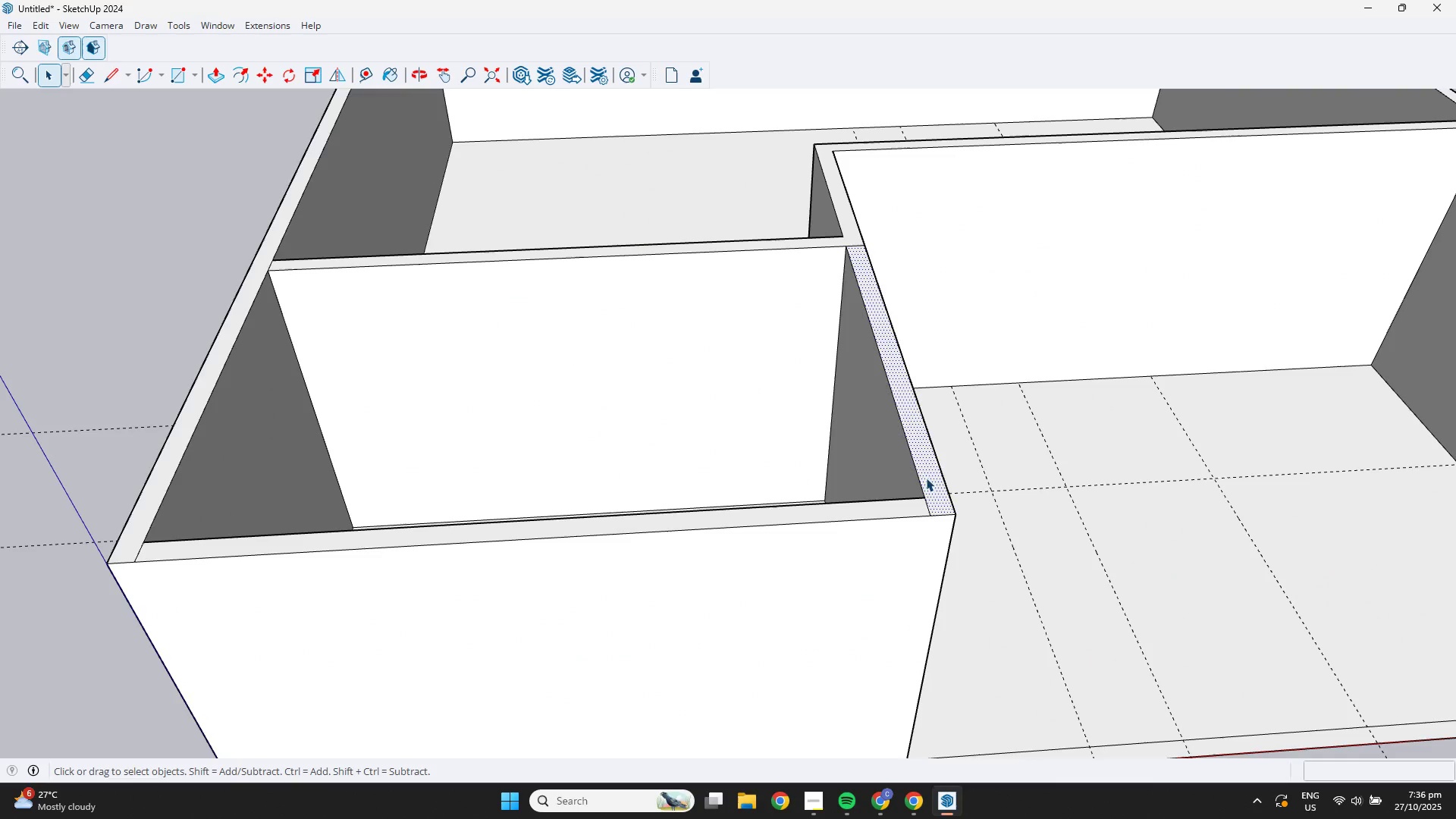 
scroll: coordinate [934, 497], scroll_direction: up, amount: 5.0
 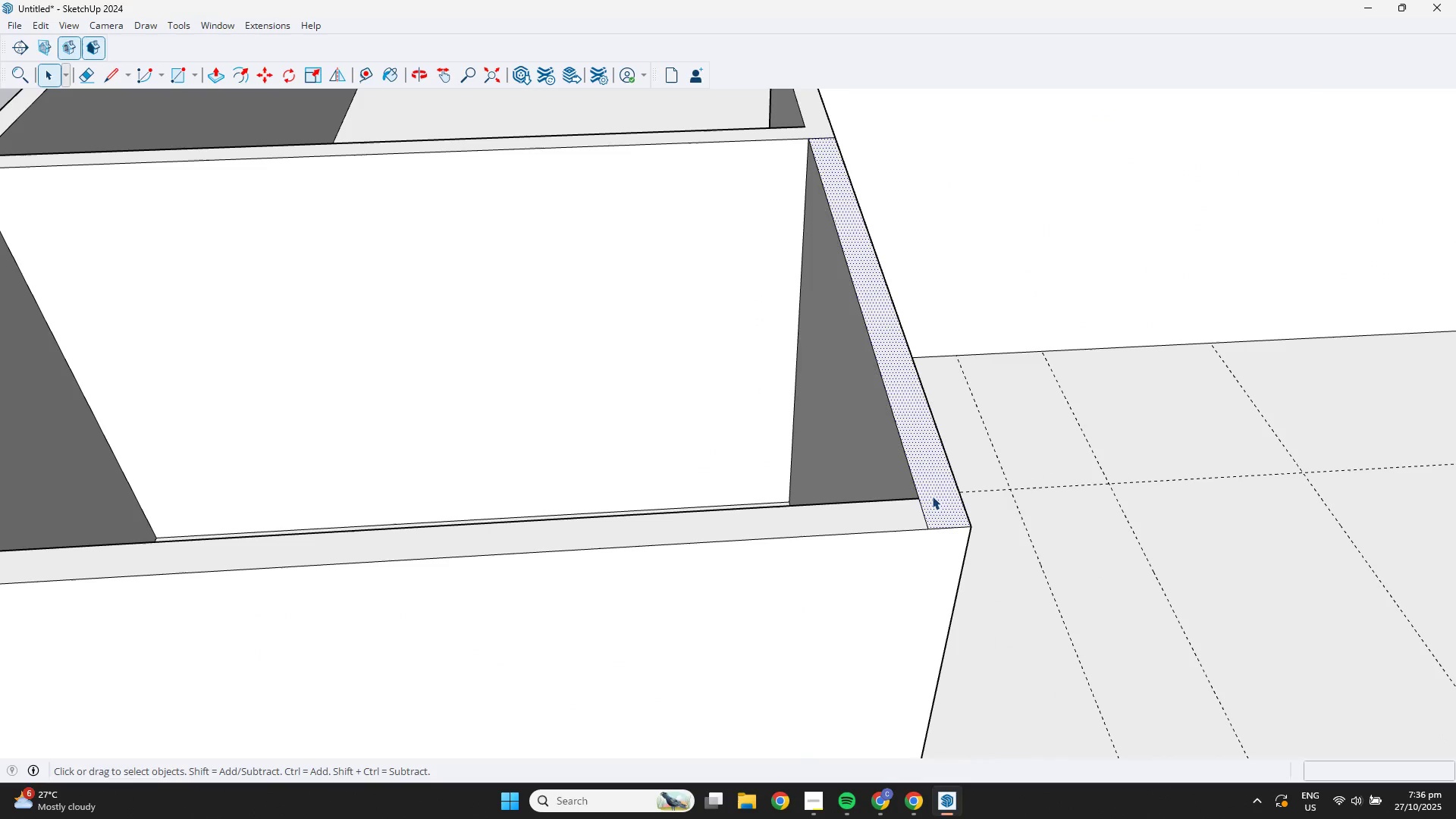 
type(we )
 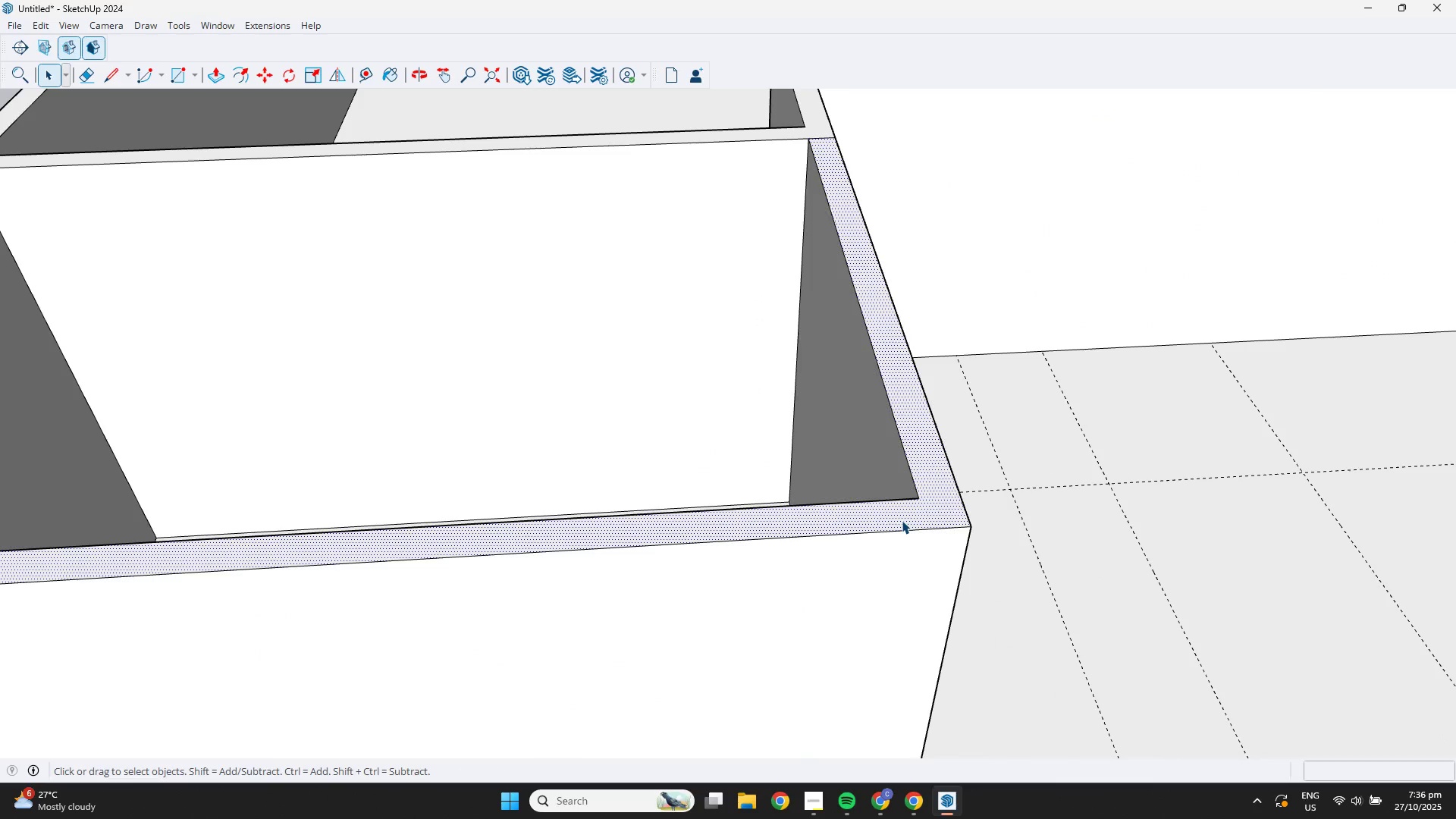 
left_click_drag(start_coordinate=[933, 517], to_coordinate=[917, 520])
 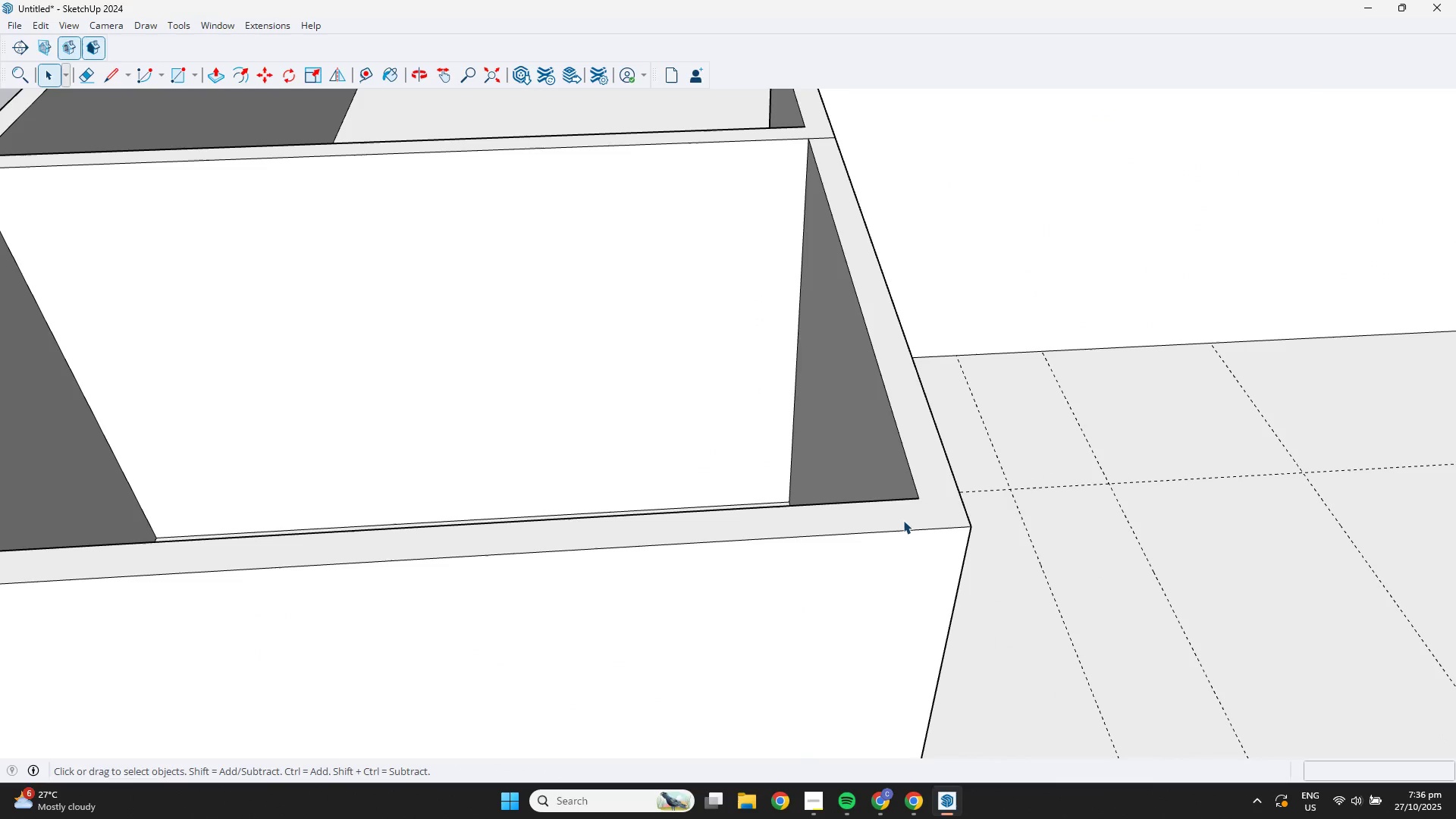 
left_click([902, 520])
 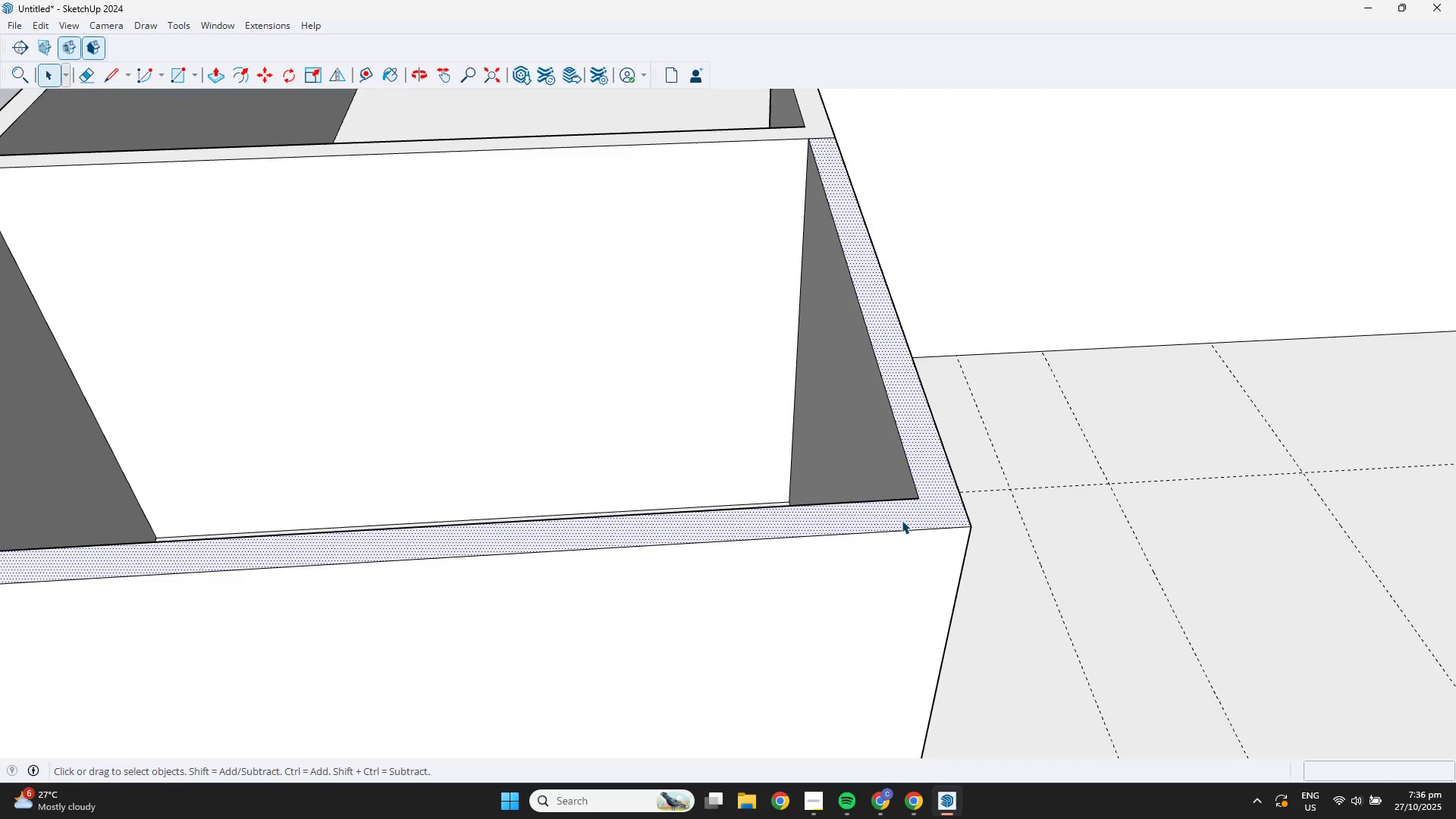 
key(P)
 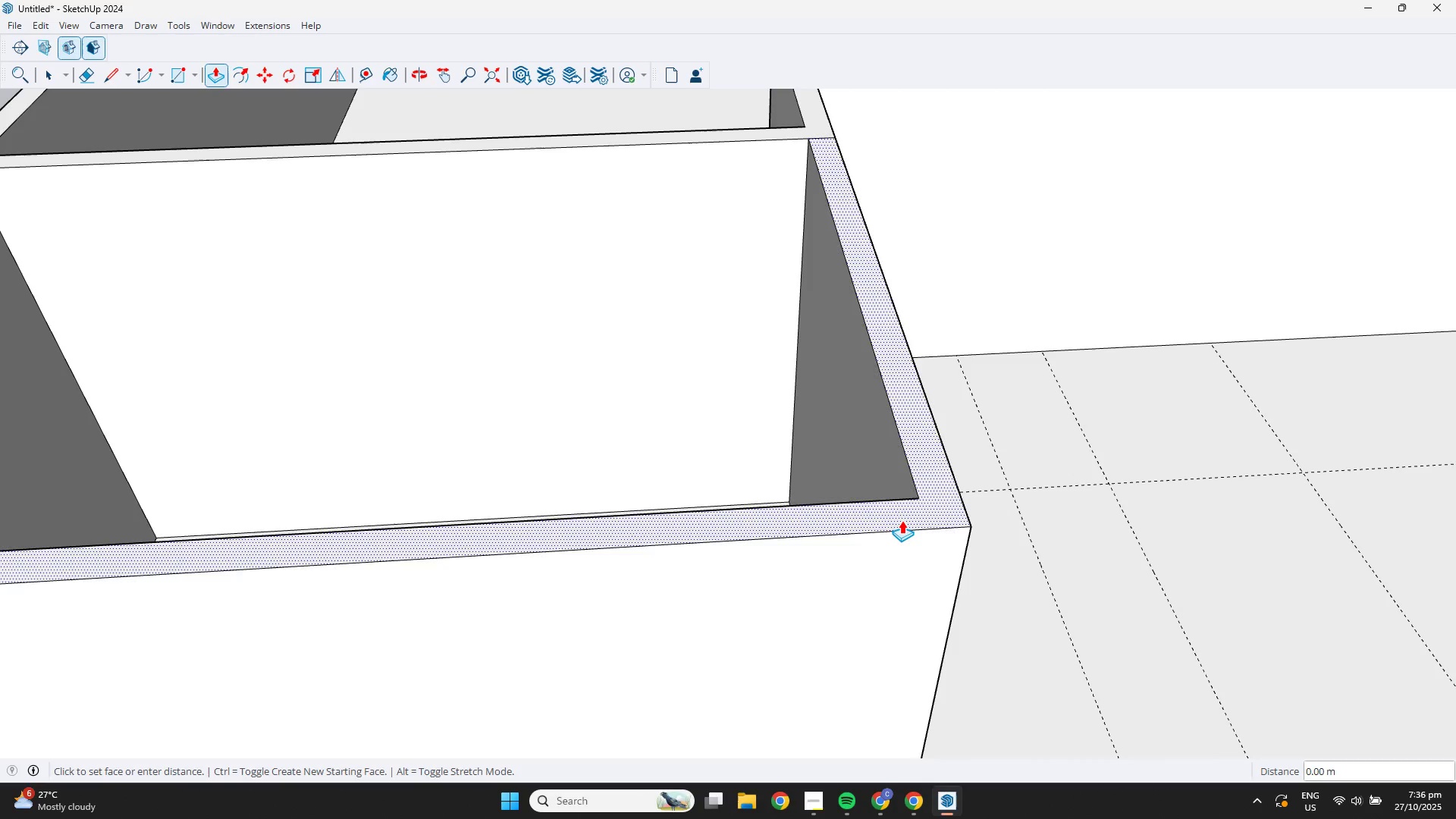 
left_click([902, 520])
 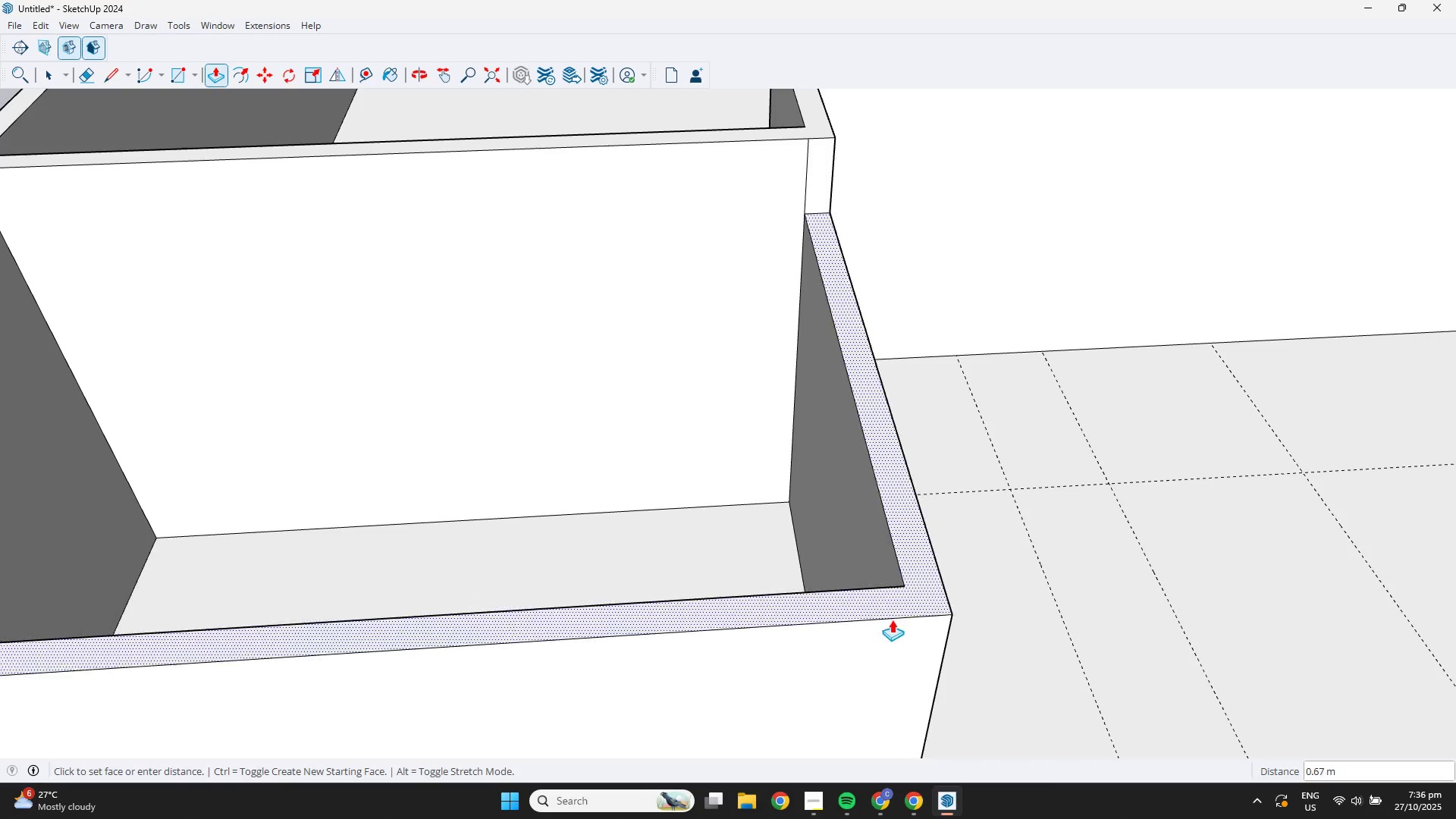 
scroll: coordinate [868, 629], scroll_direction: down, amount: 4.0
 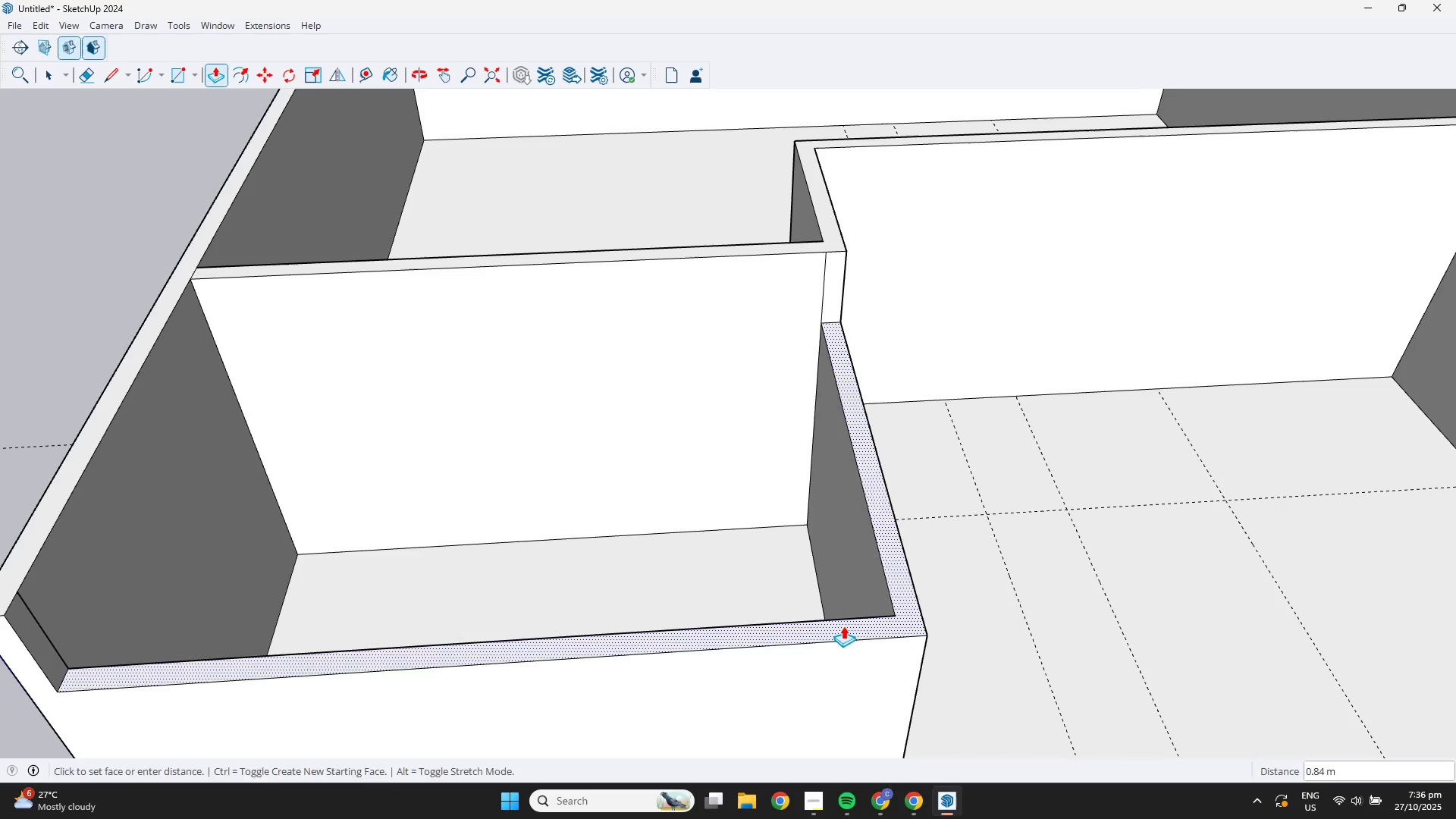 
hold_key(key=ShiftLeft, duration=0.36)
 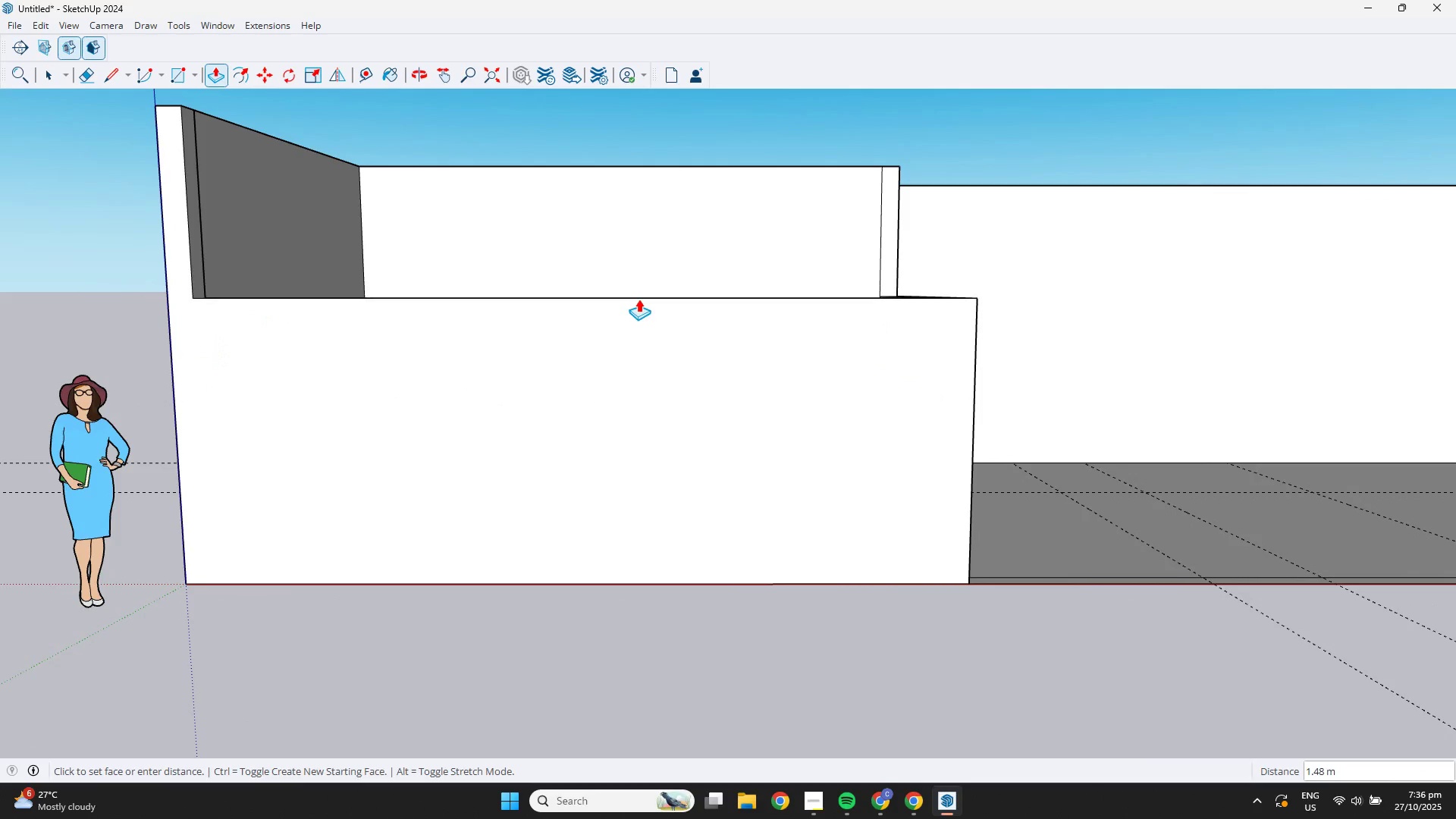 
left_click([639, 299])
 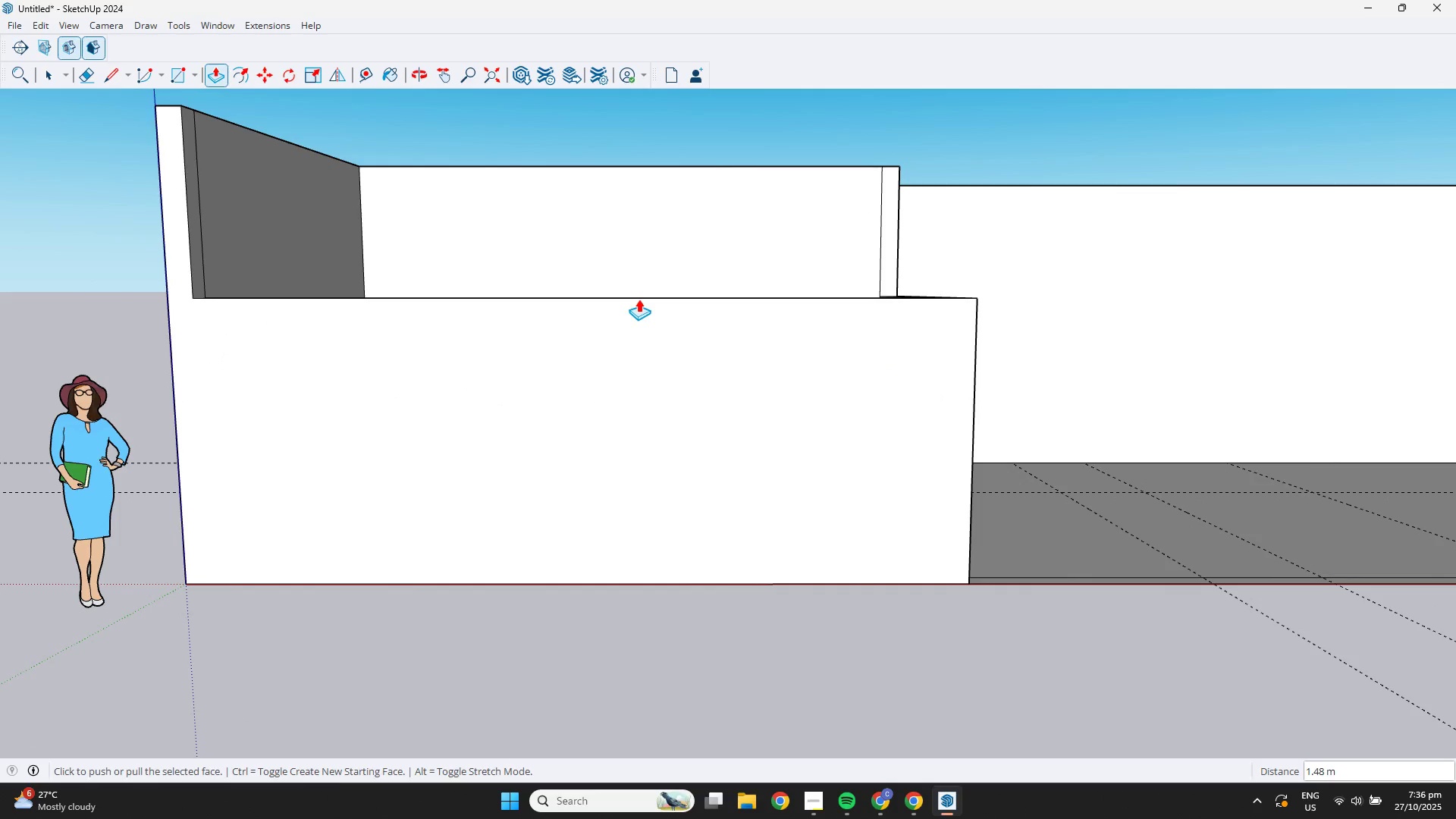 
key(T)
 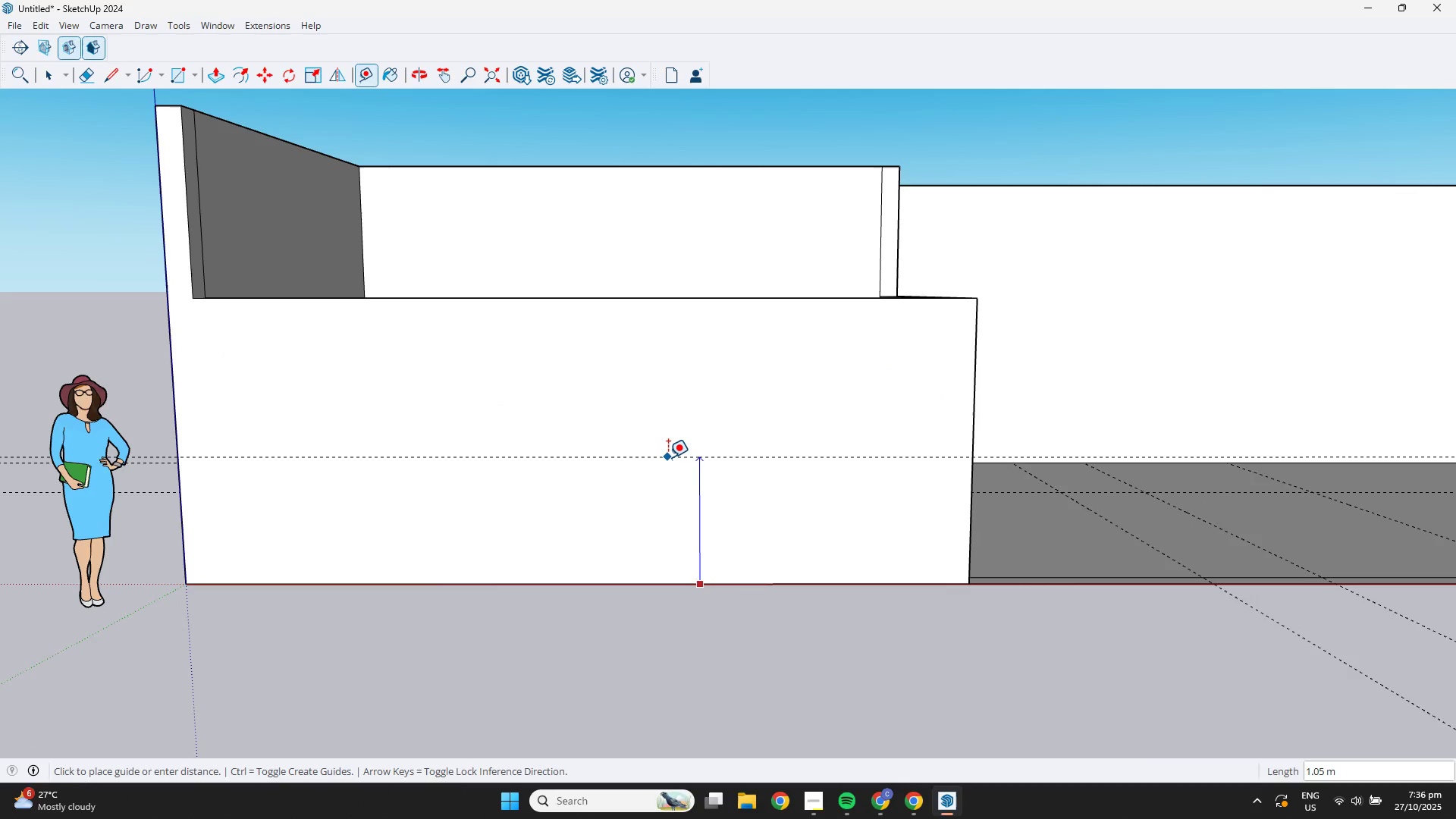 
key(Numpad1)
 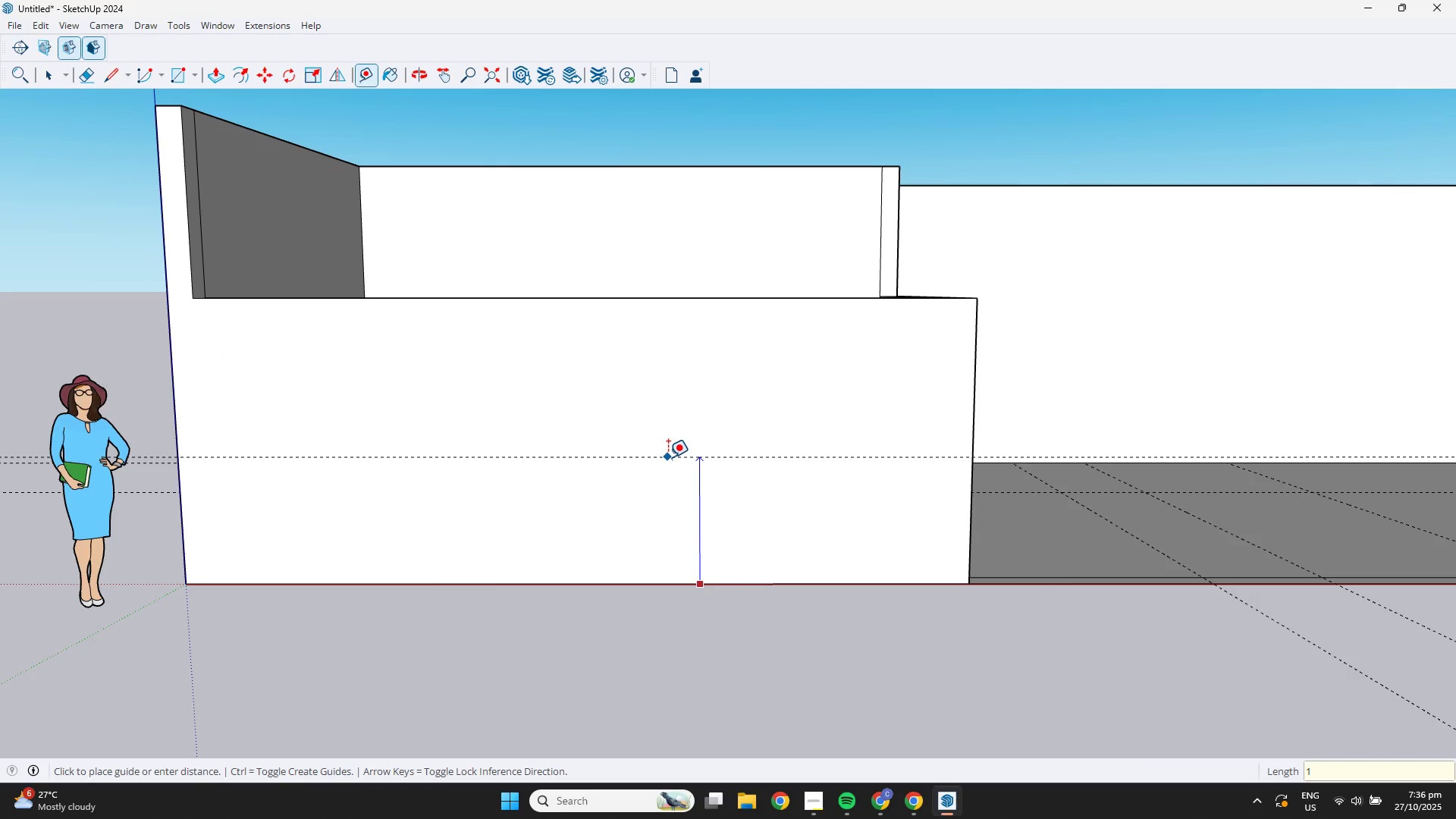 
key(NumpadDecimal)
 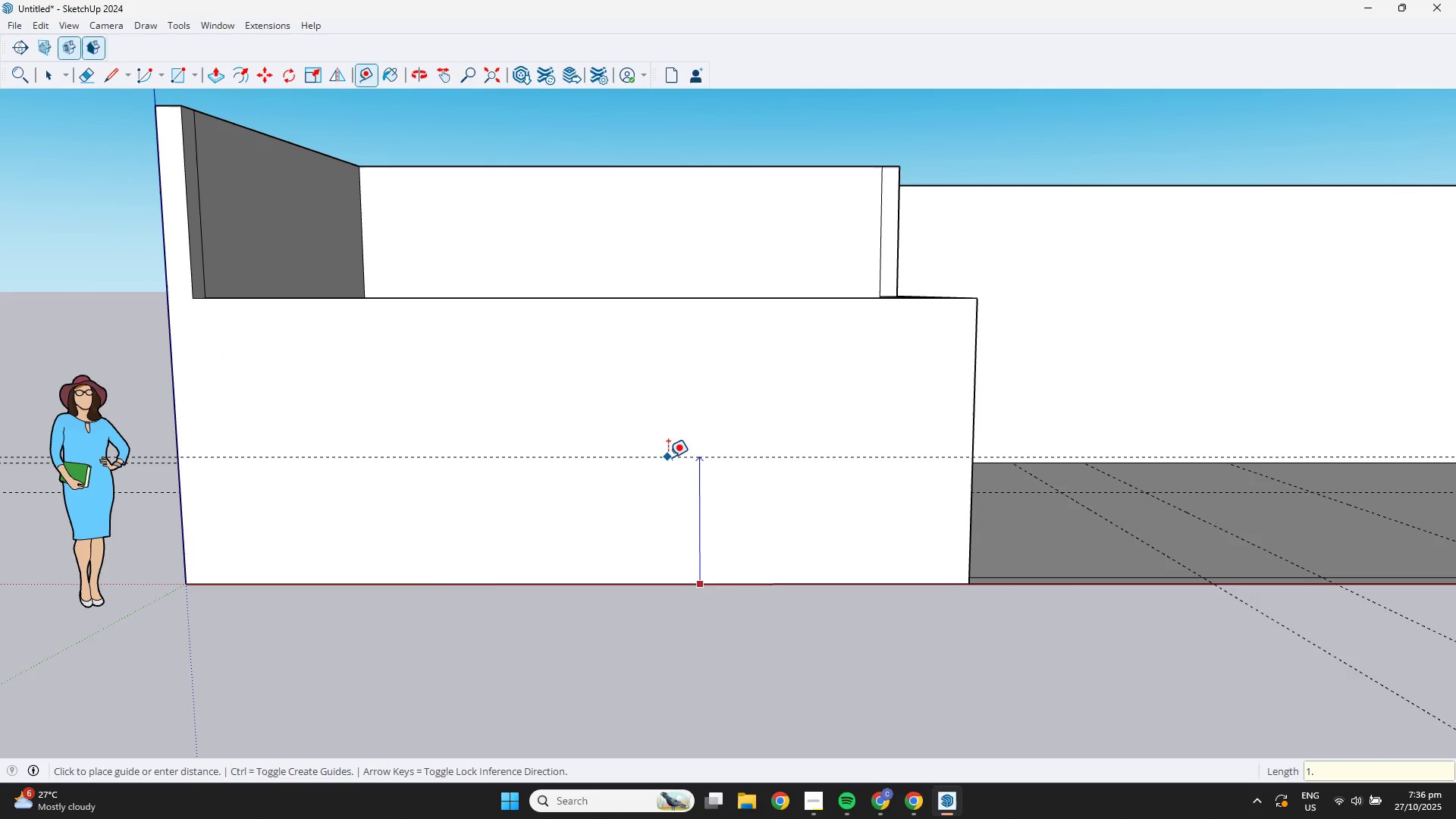 
key(Numpad9)
 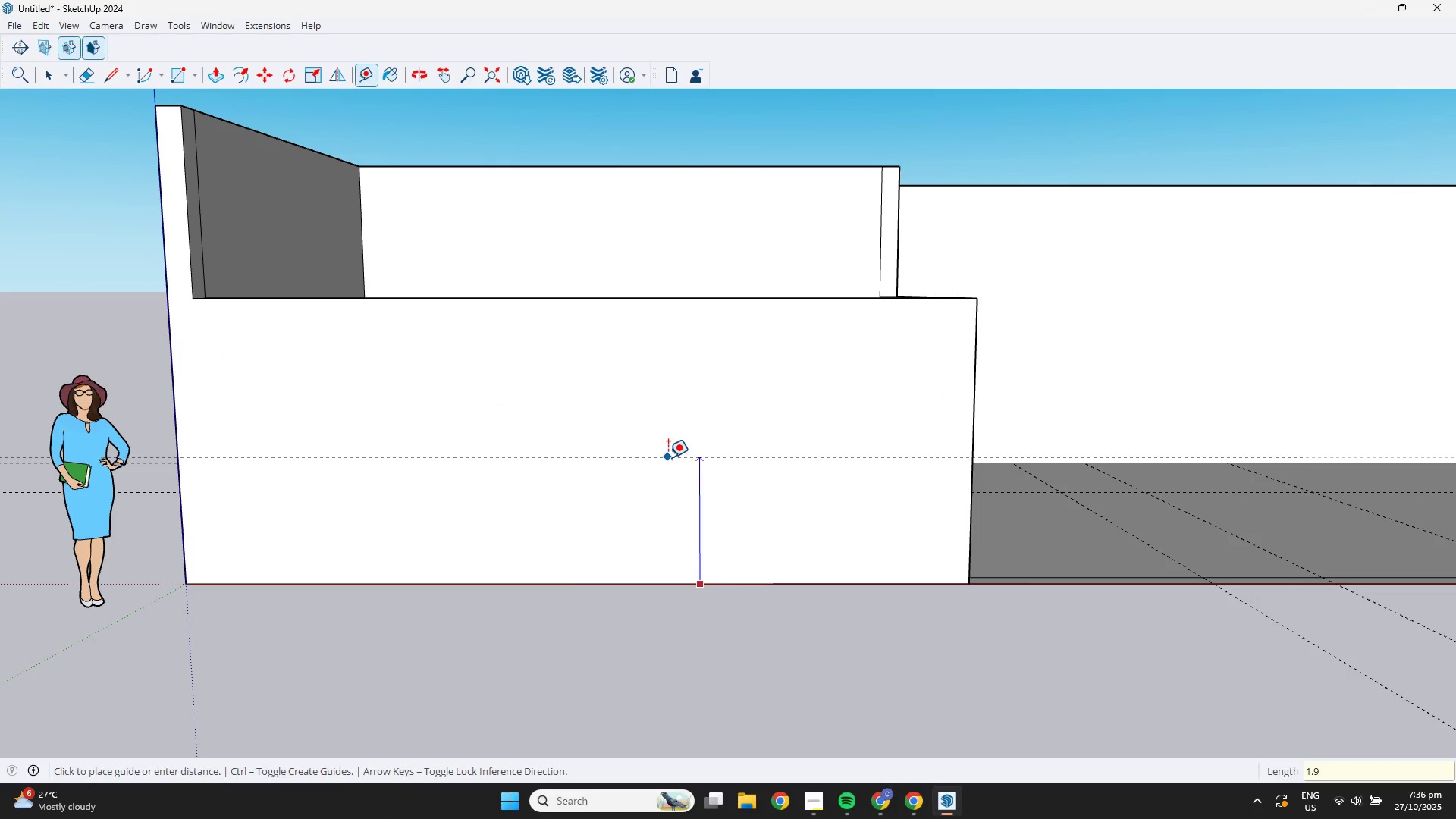 
key(NumpadEnter)
 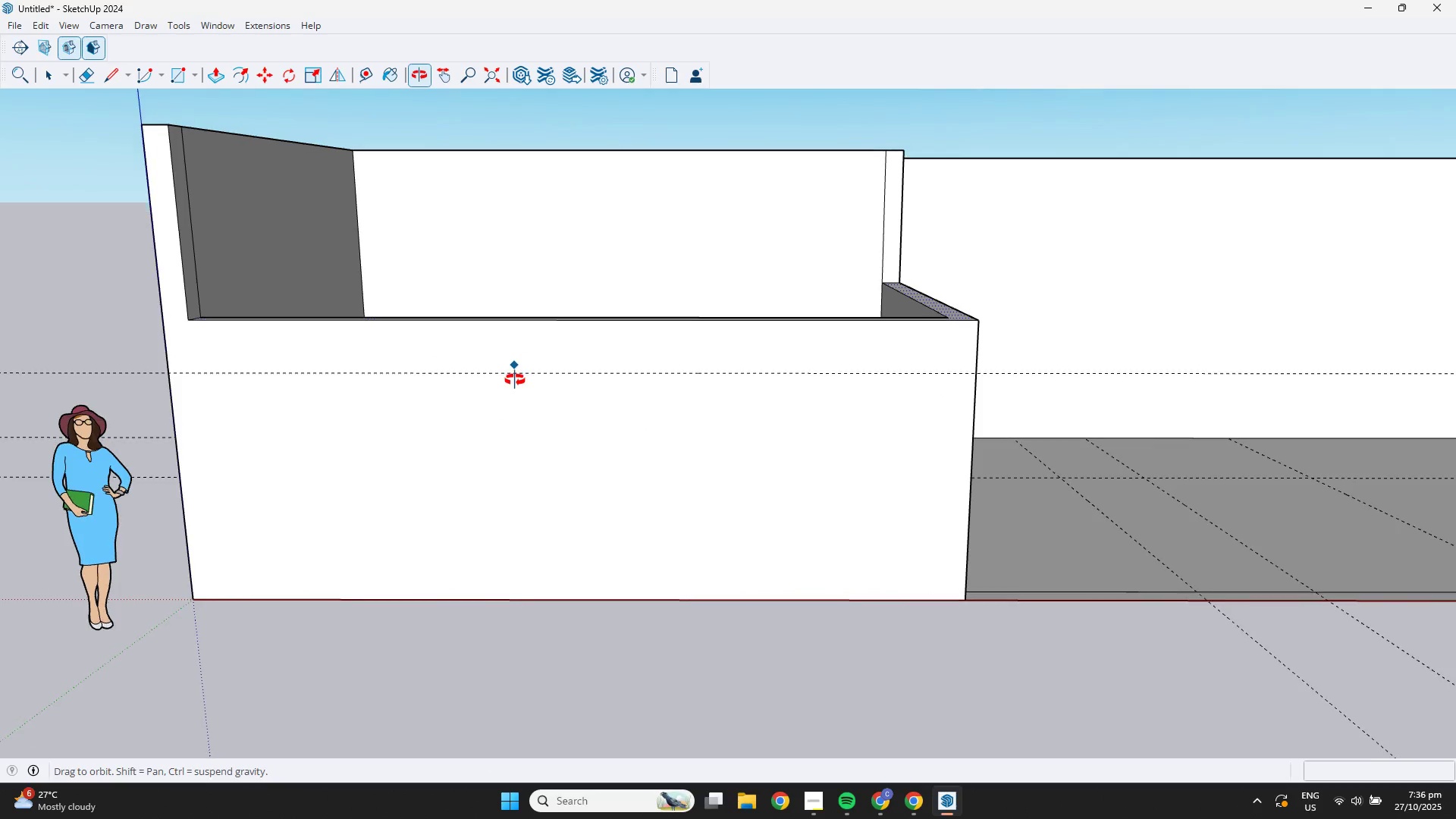 
key(Control+ControlLeft)
 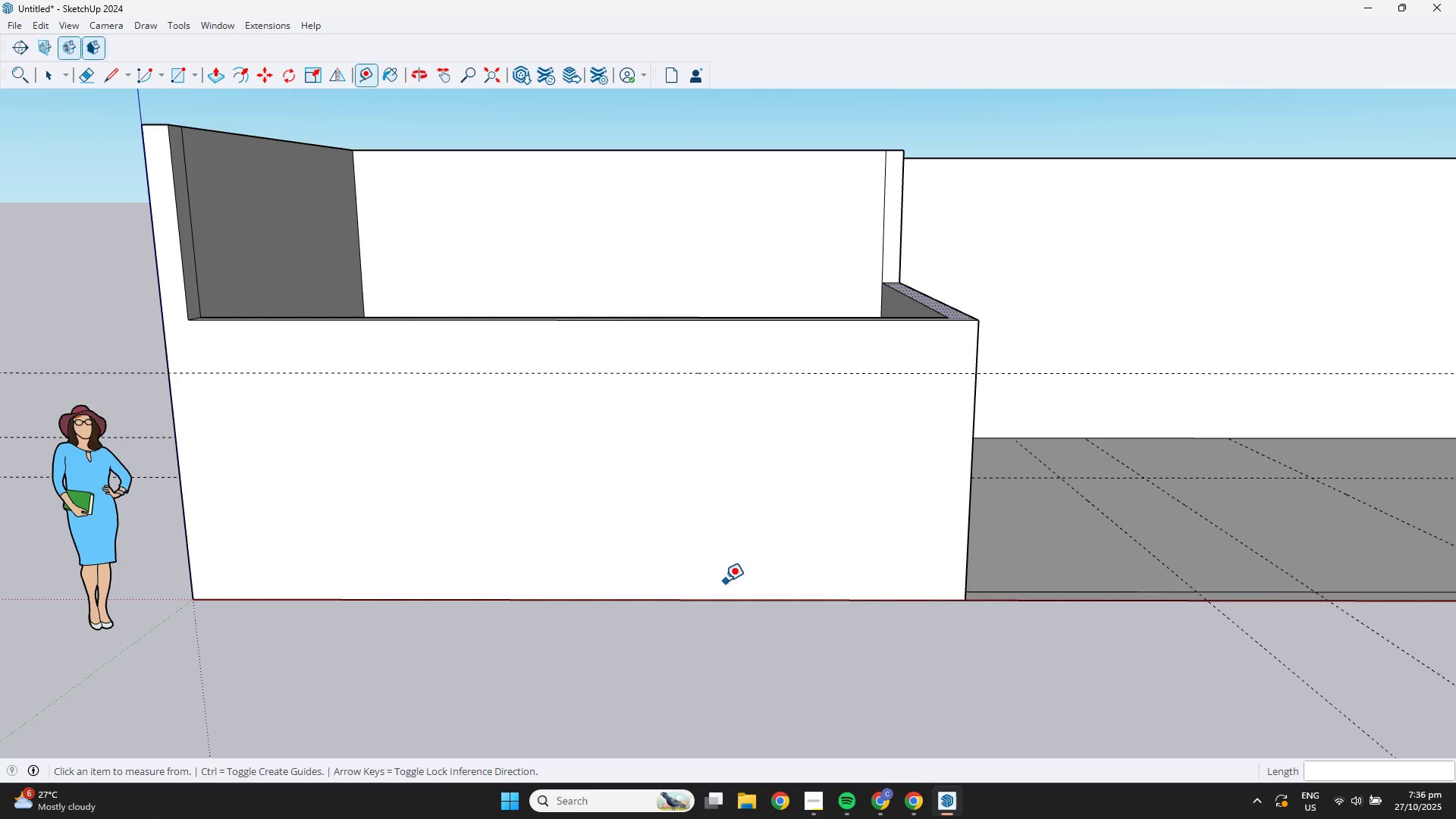 
key(Control+Z)
 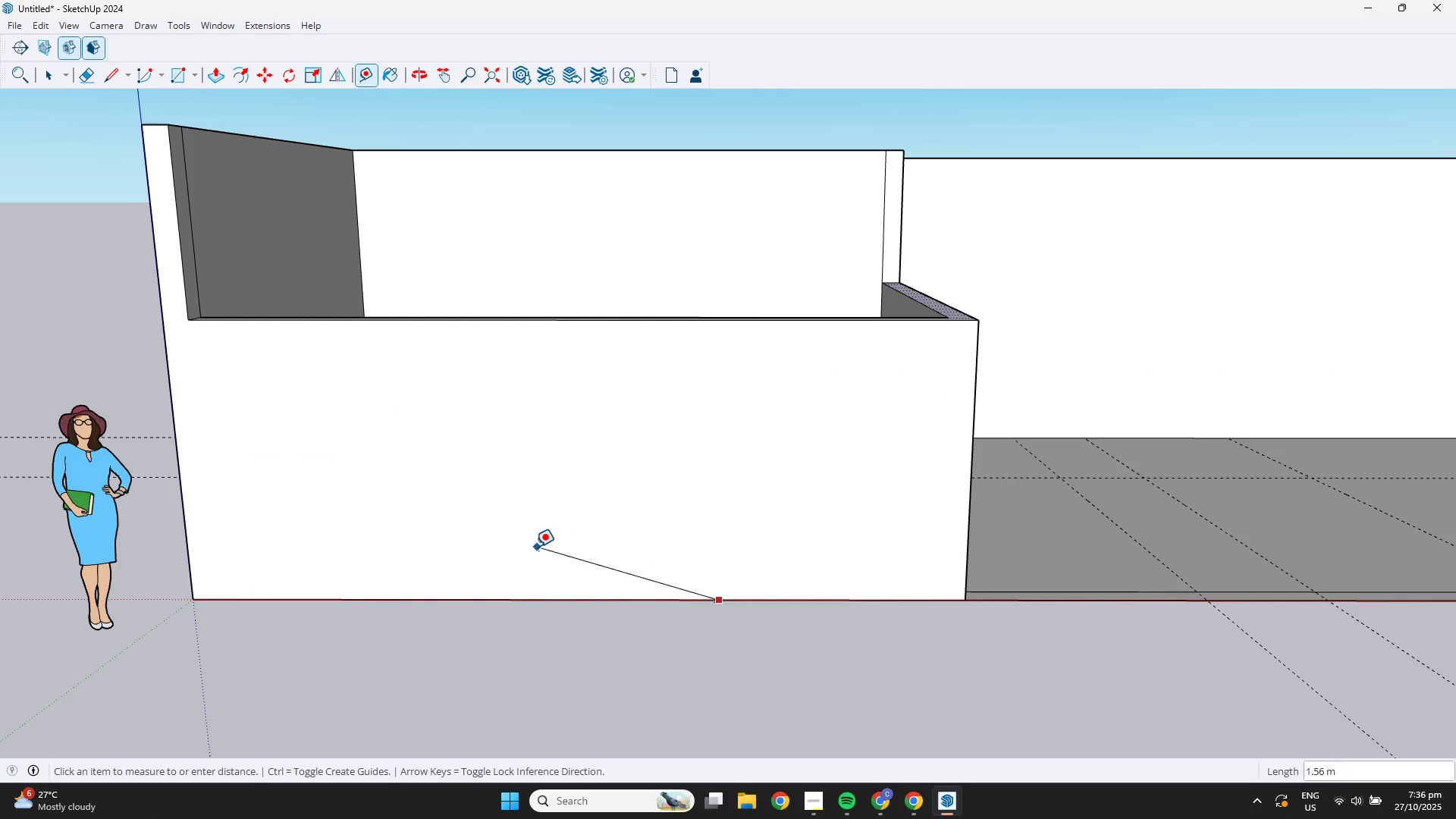 
key(T)
 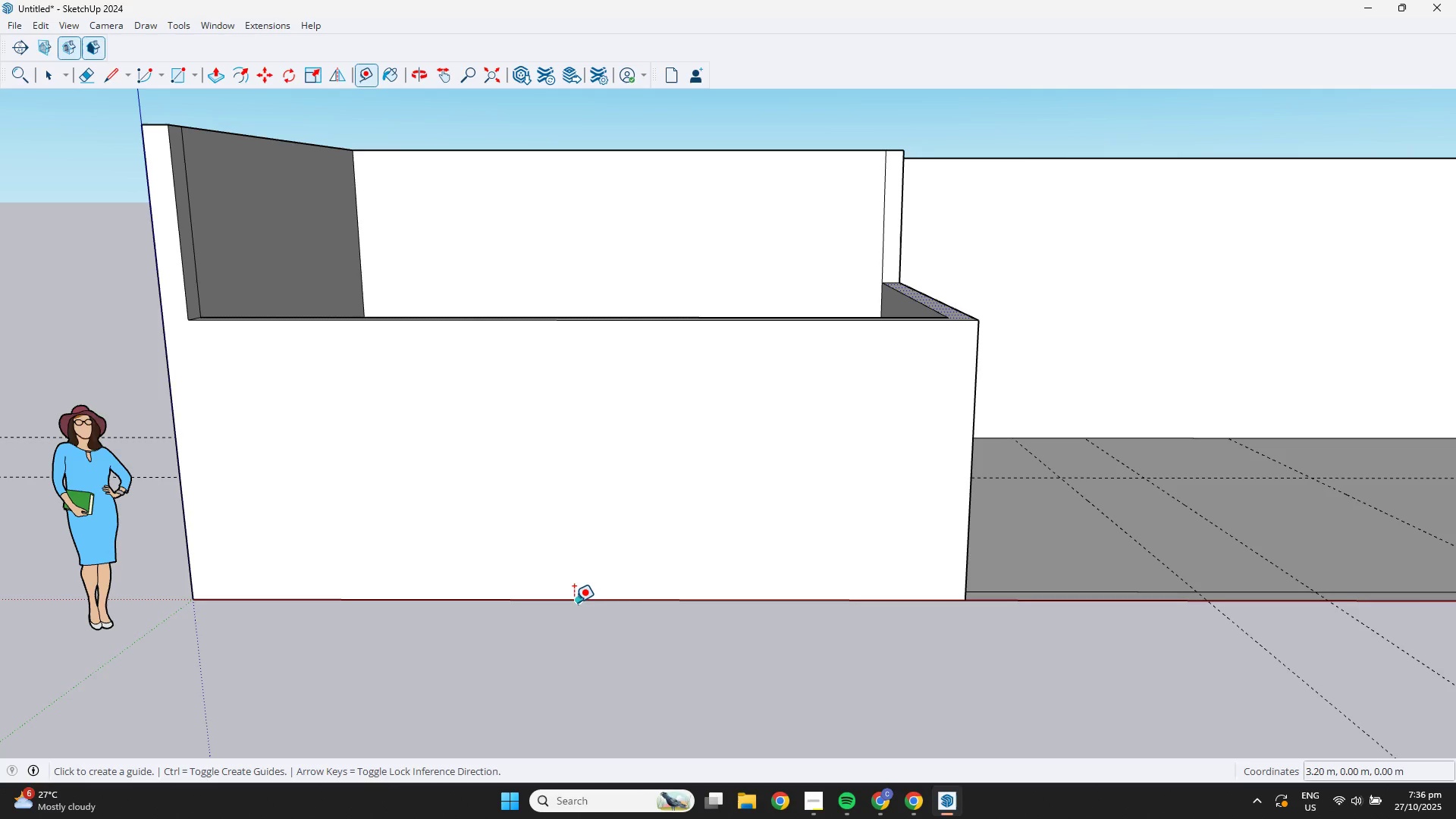 
left_click([574, 604])
 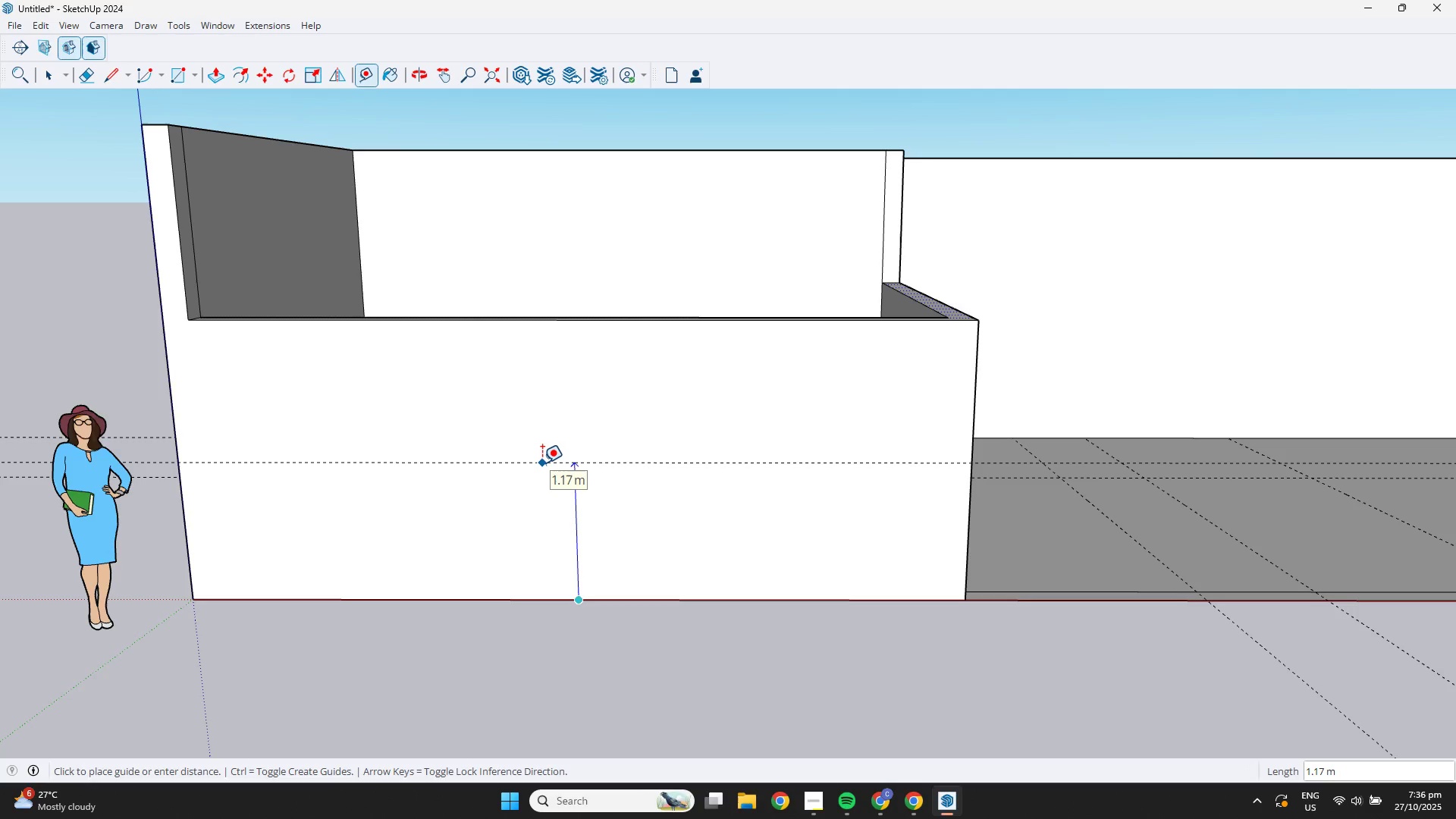 
key(Numpad1)
 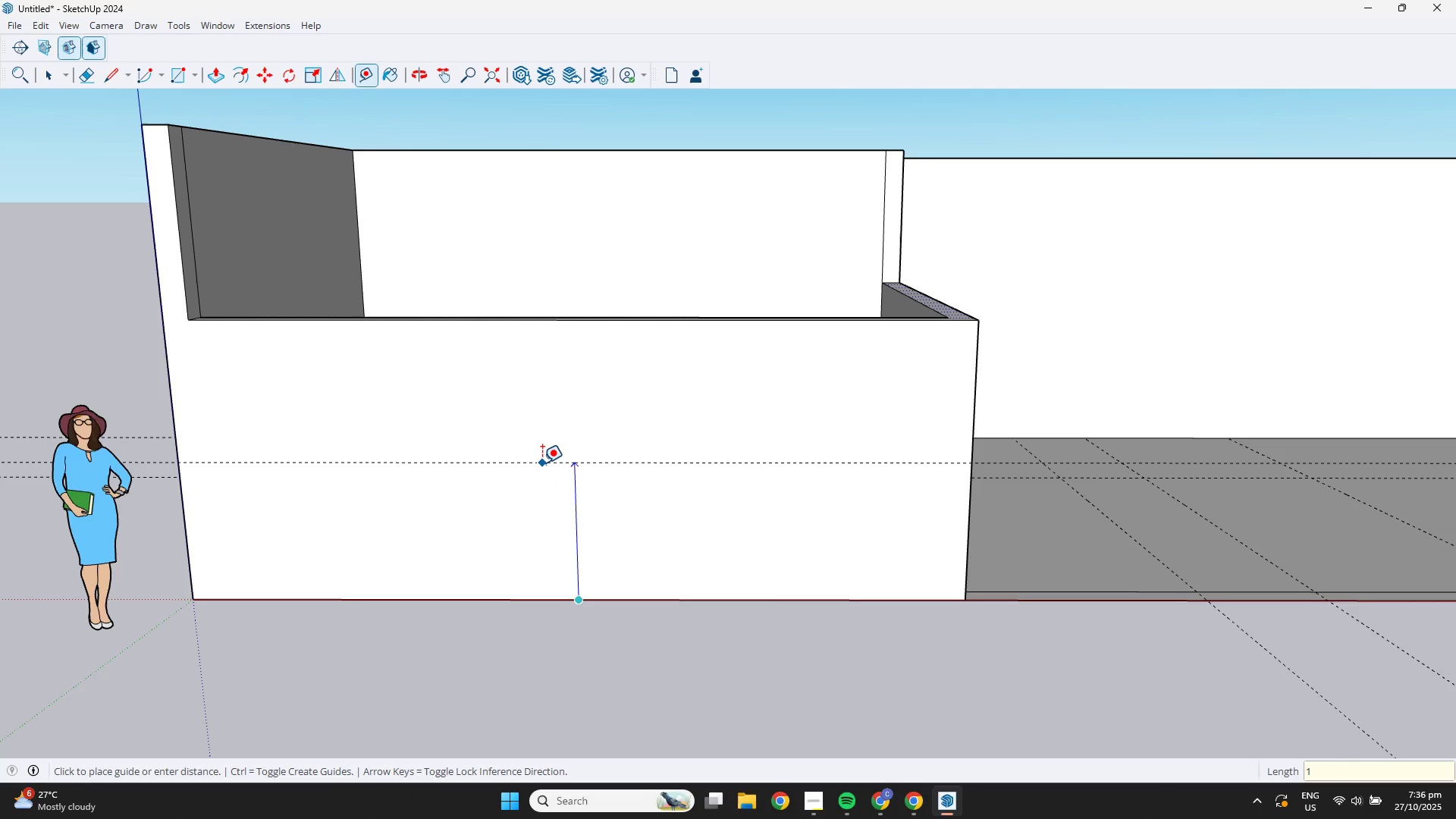 
key(NumpadDecimal)
 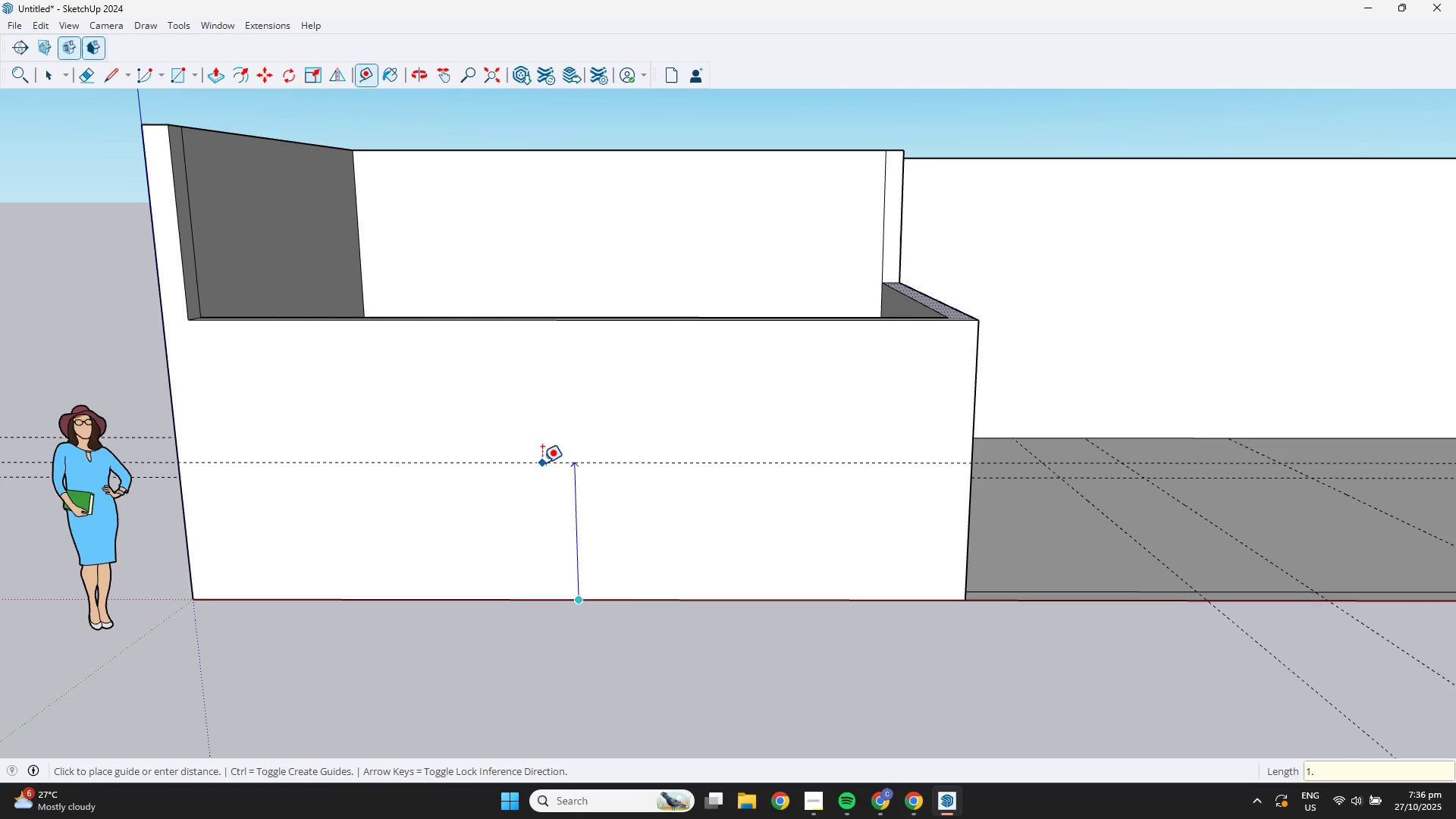 
key(Numpad5)
 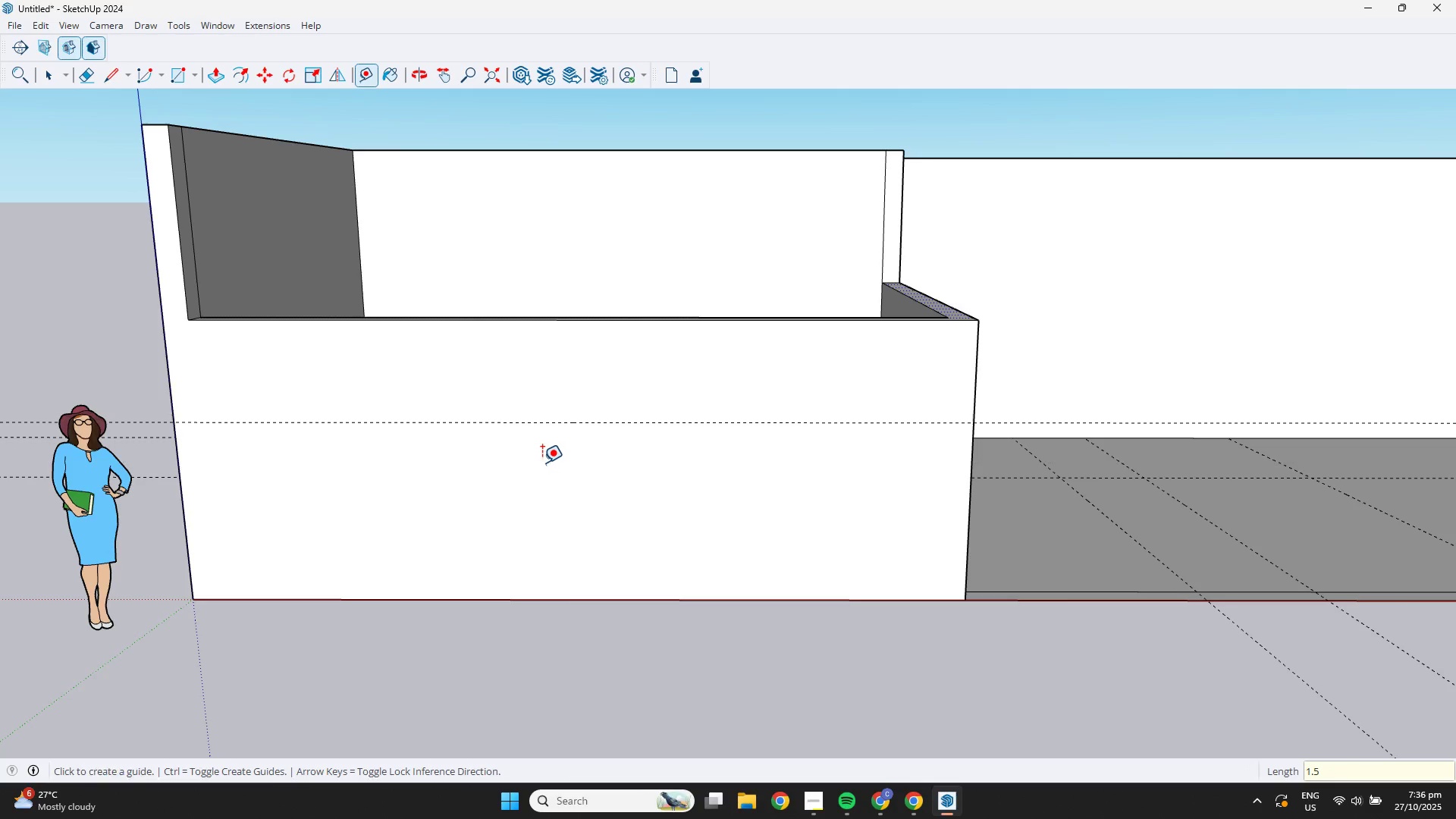 
key(NumpadEnter)
 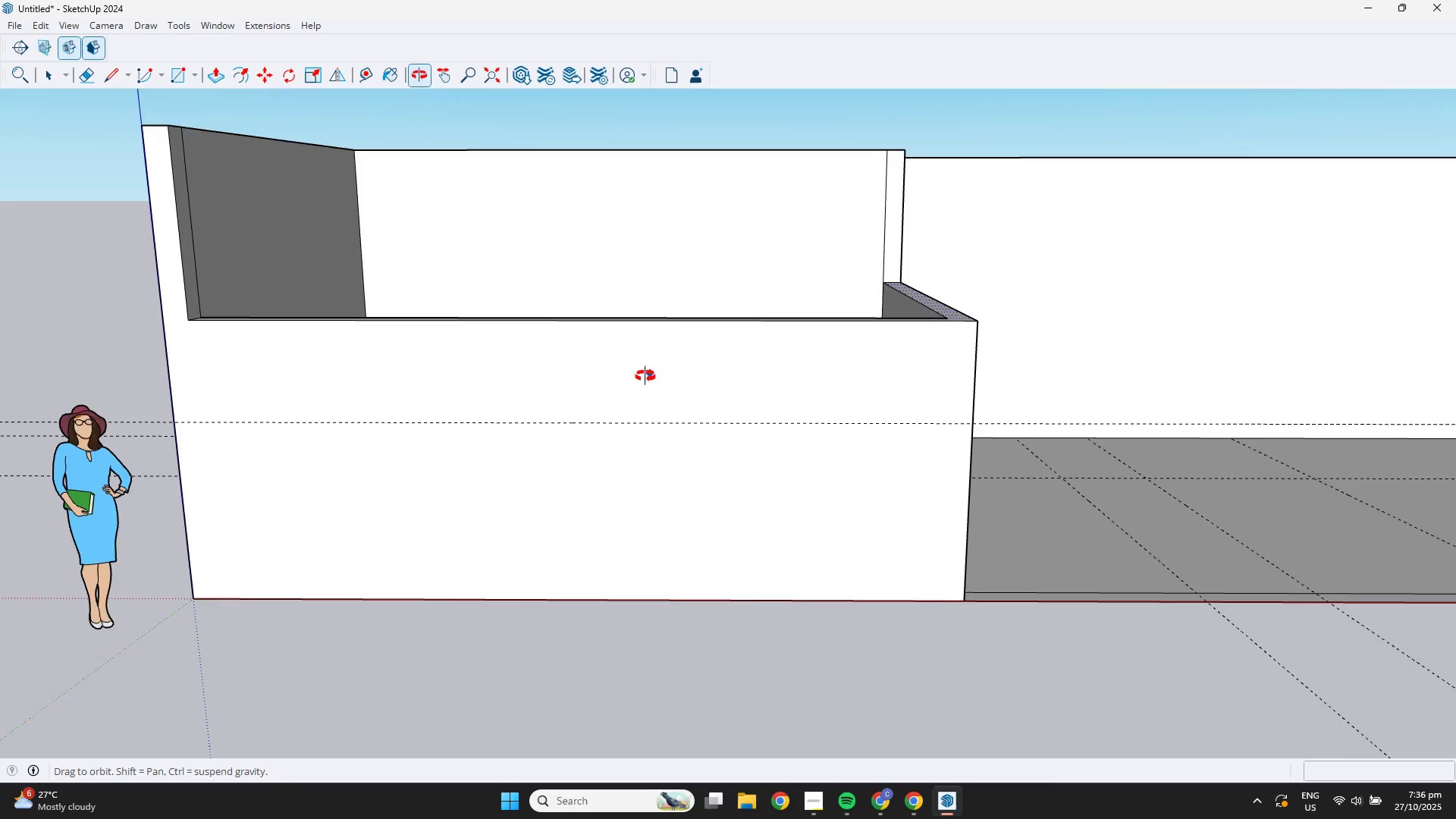 
key(Space)
 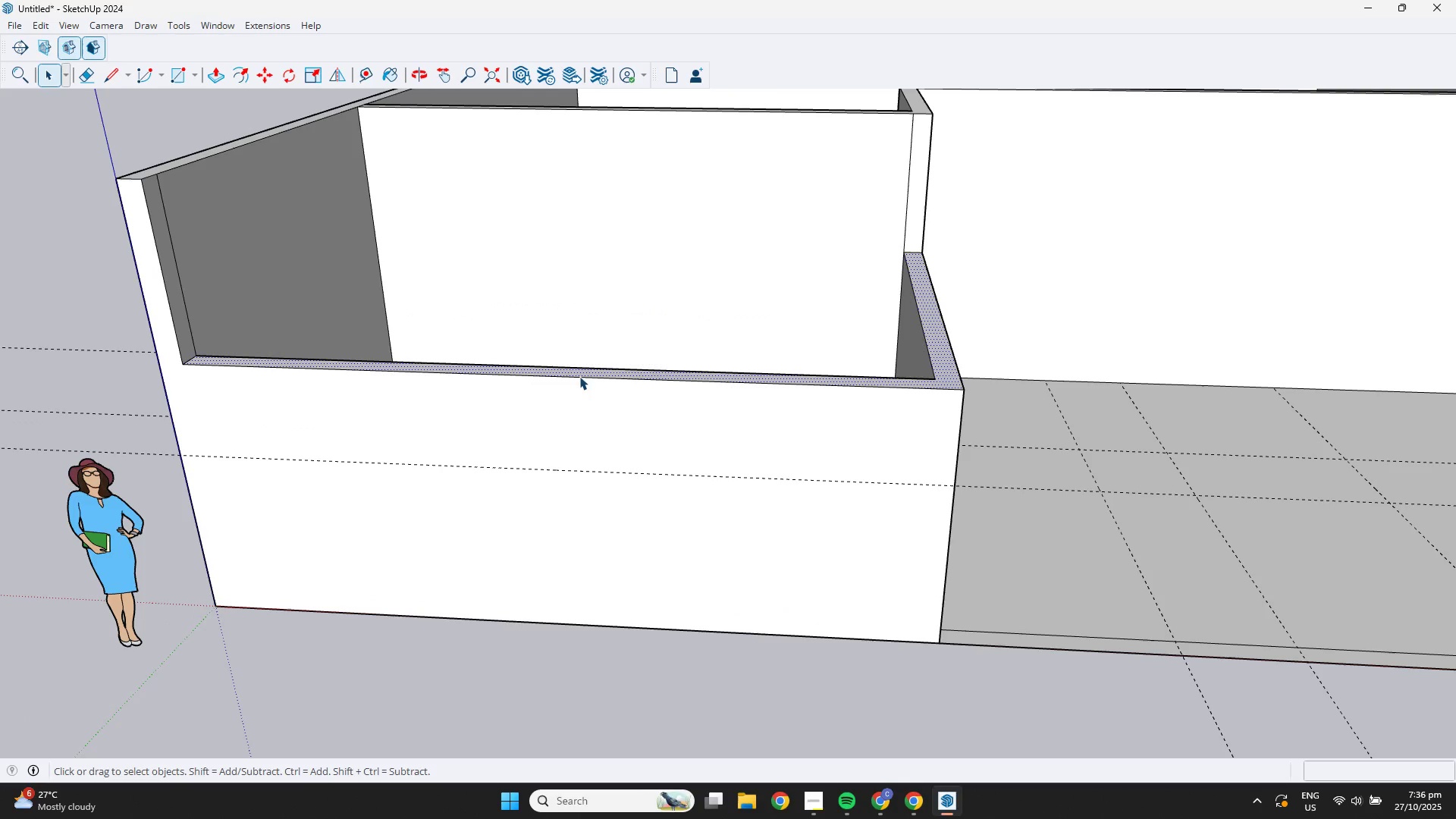 
left_click([579, 377])
 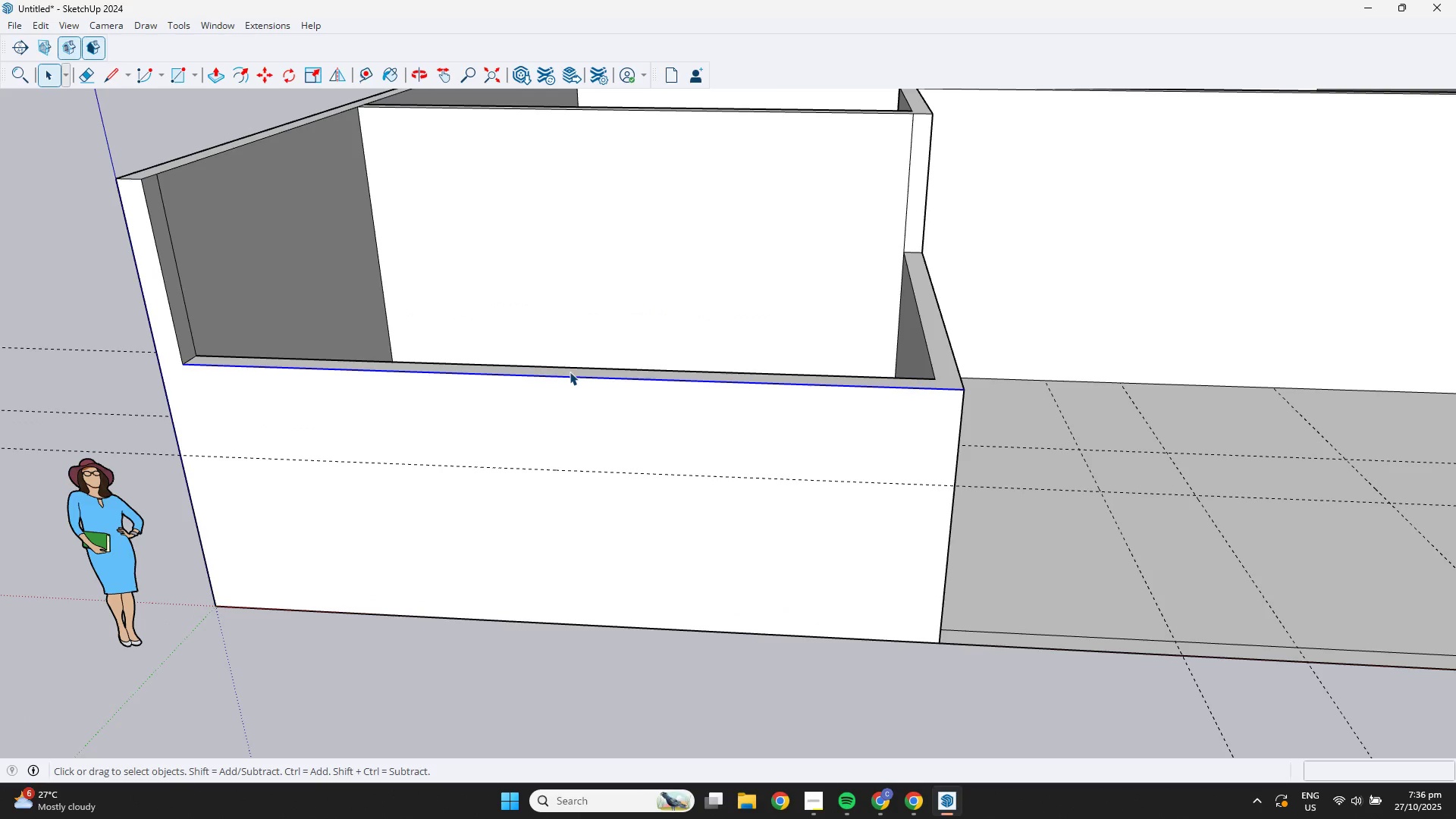 
double_click([570, 372])
 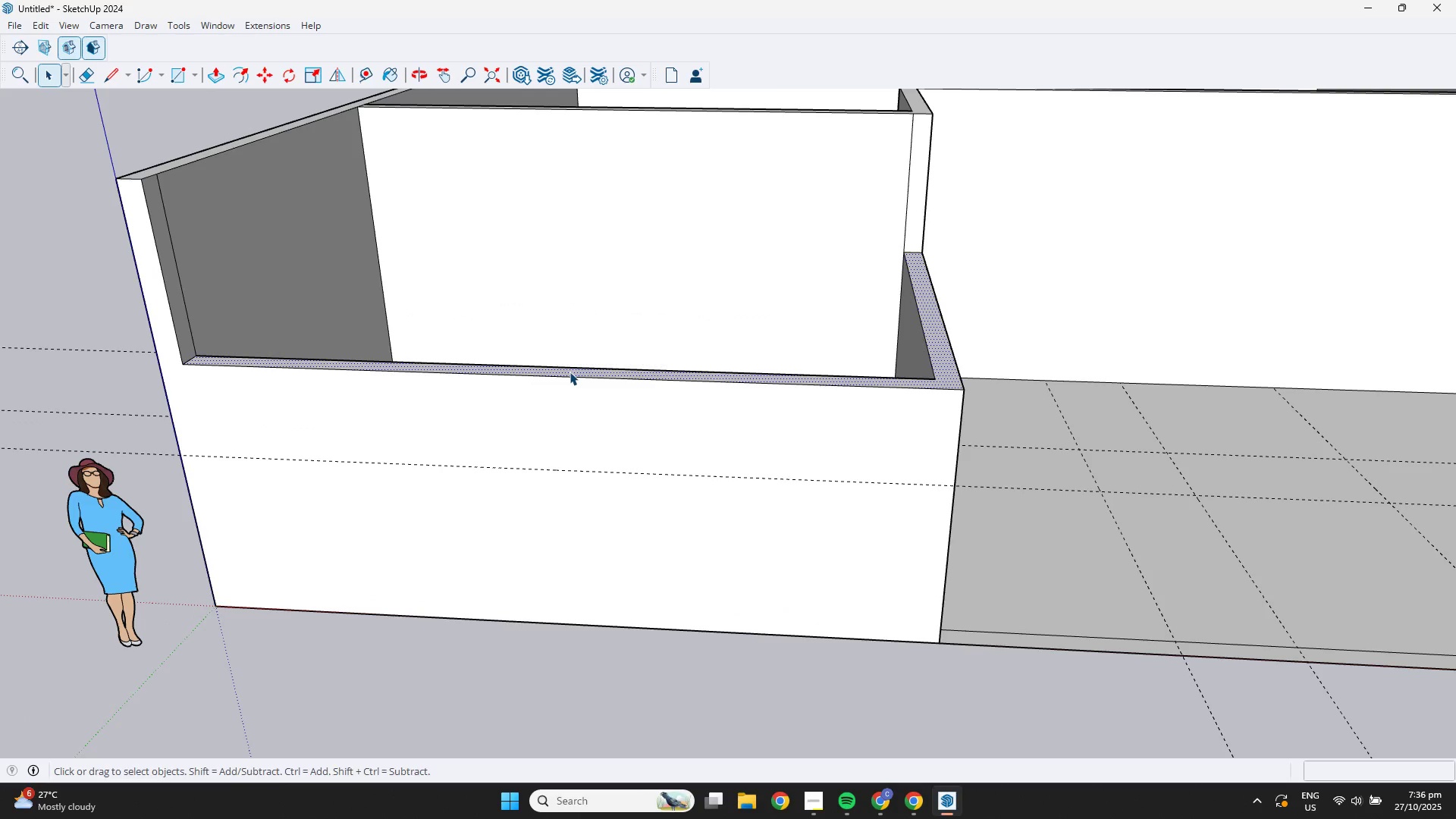 
key(P)
 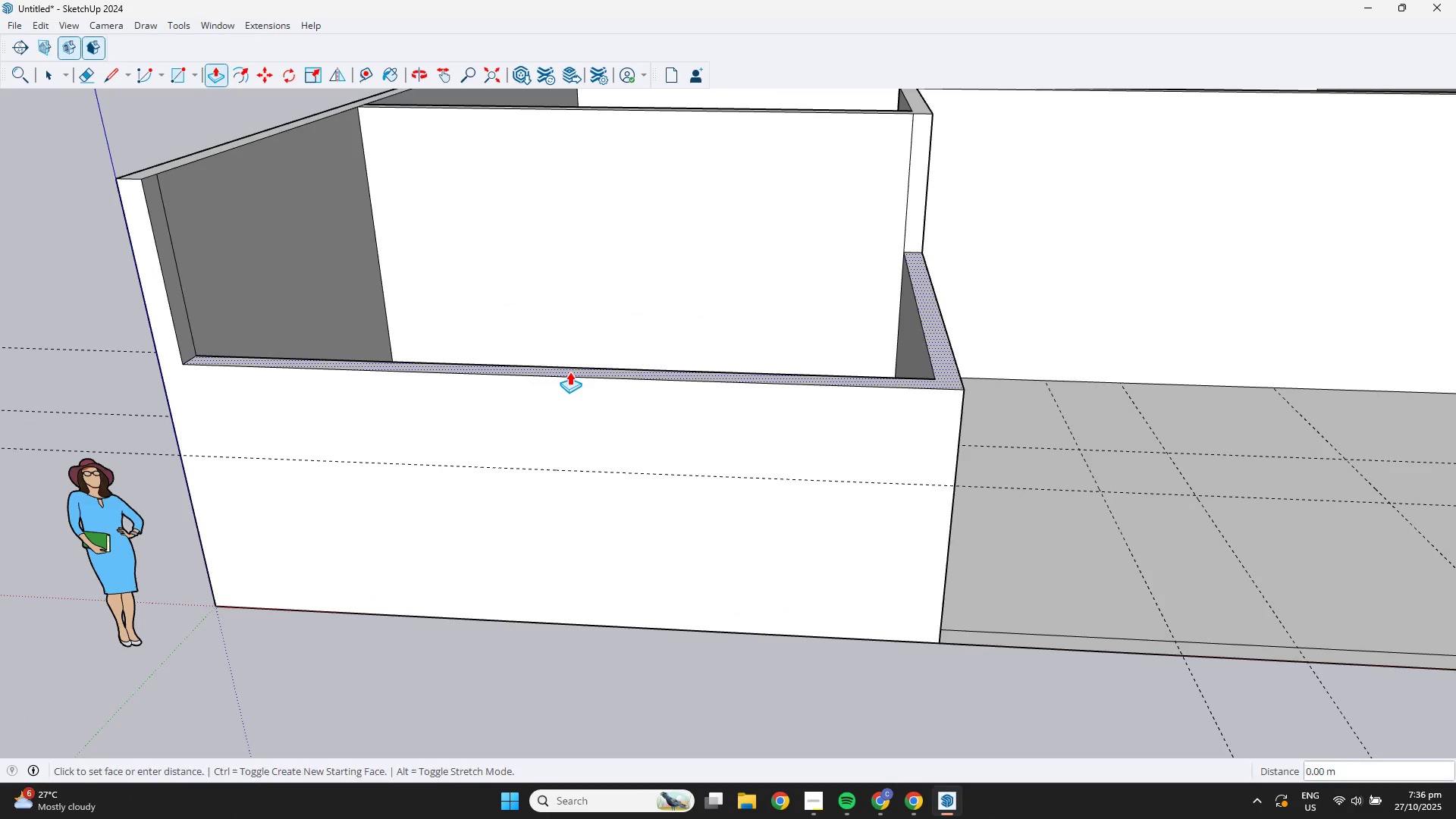 
left_click([570, 372])
 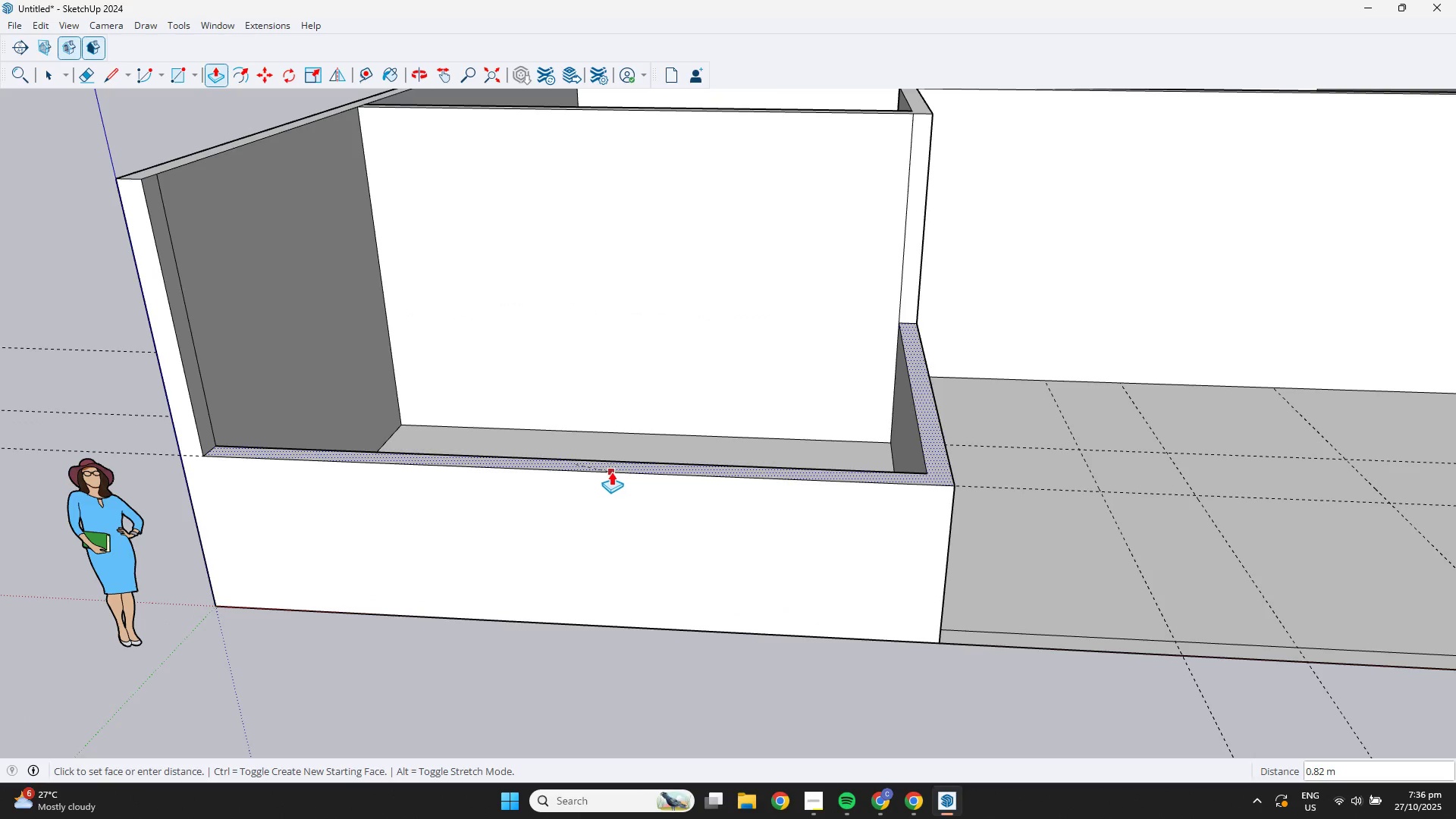 
left_click([609, 472])
 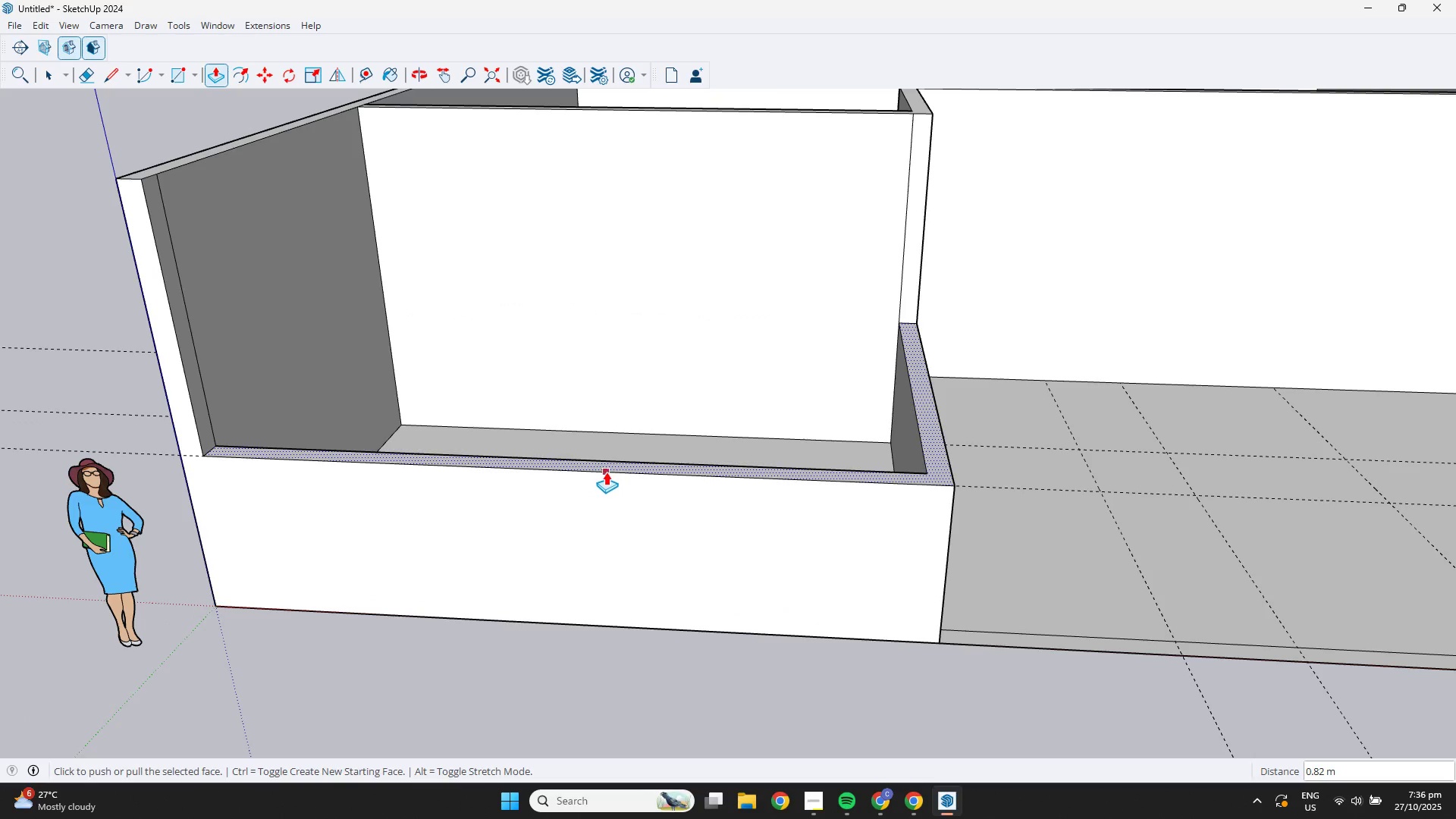 
scroll: coordinate [554, 497], scroll_direction: down, amount: 5.0
 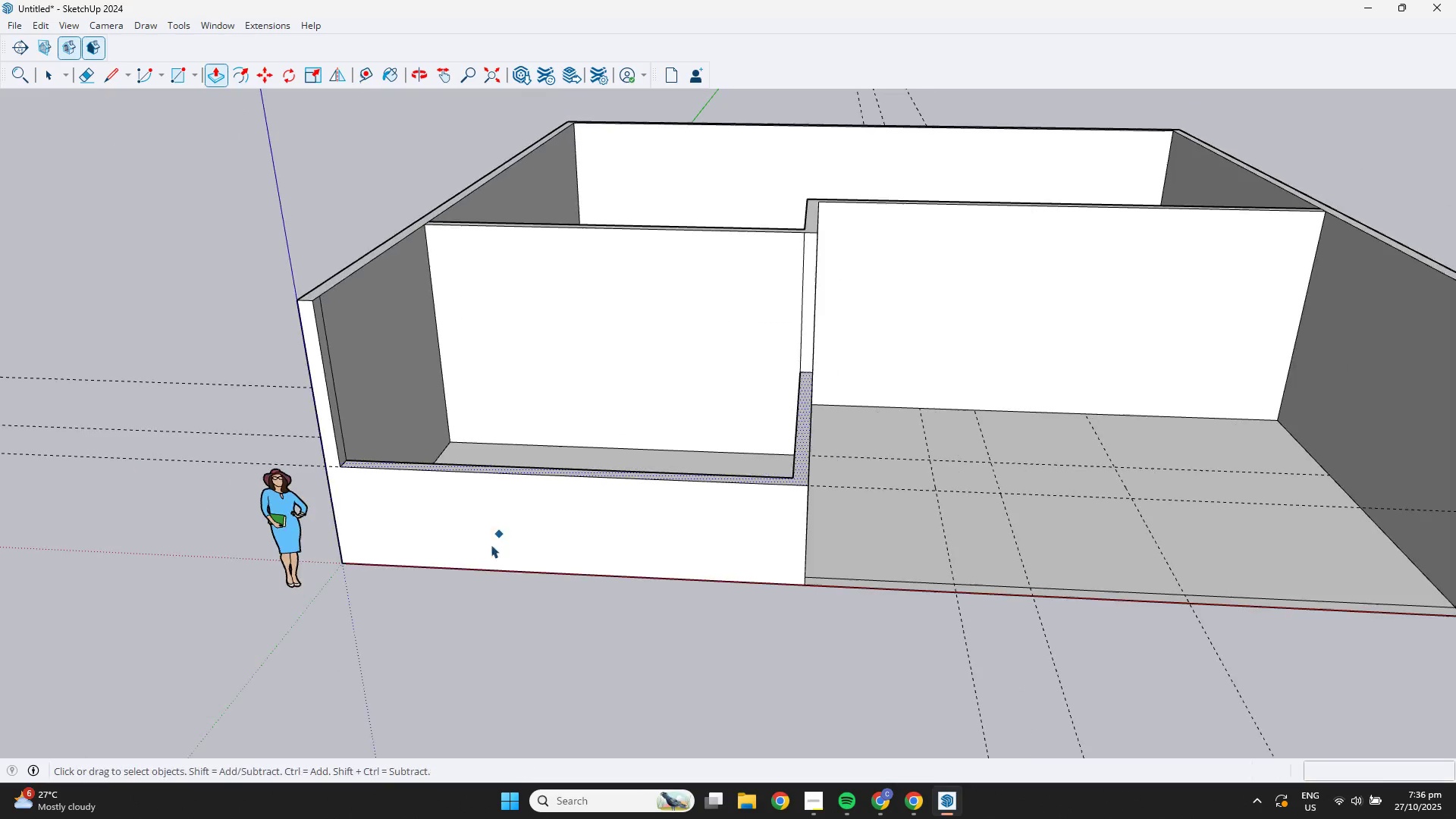 
key(Space)
 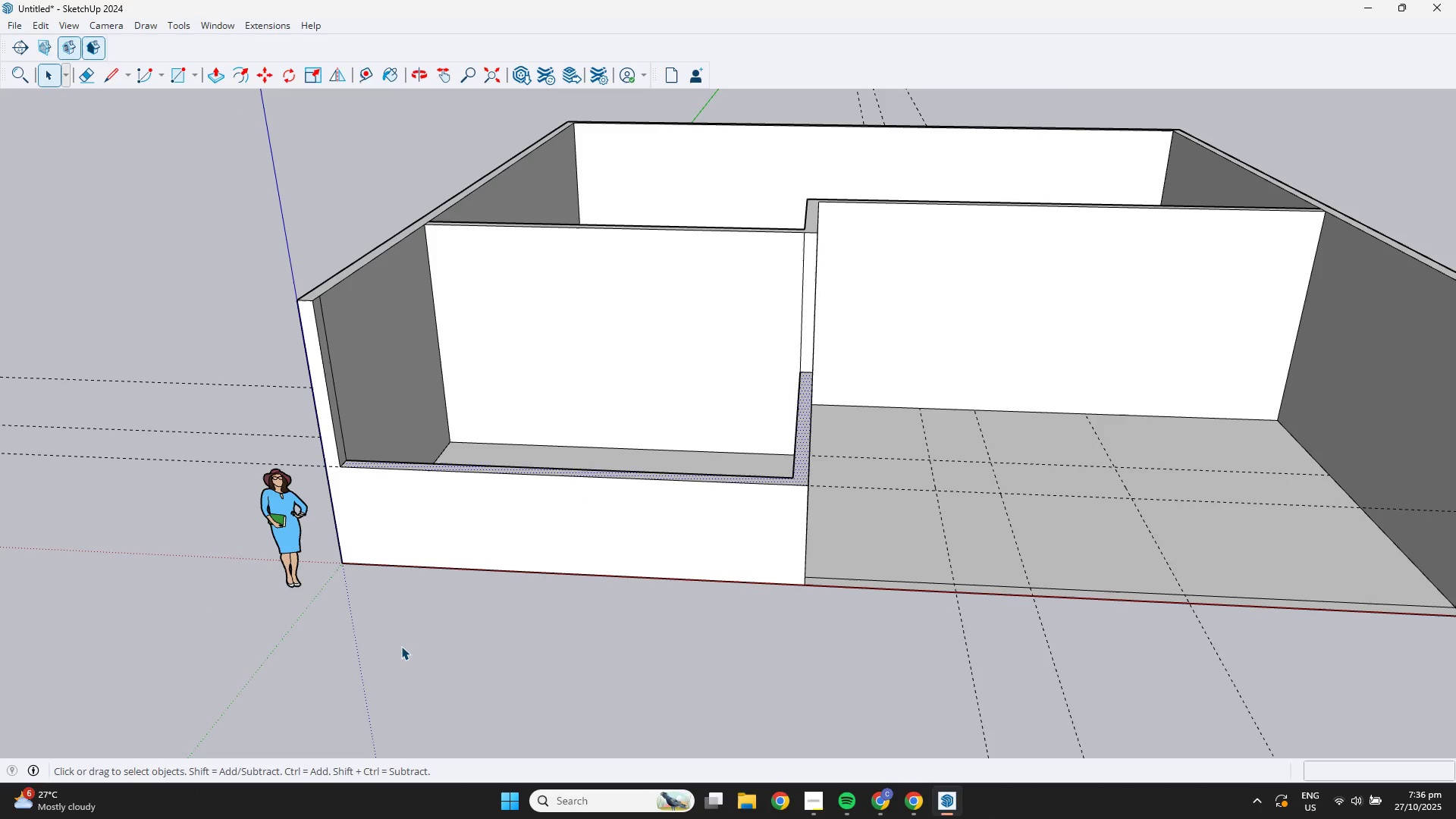 
left_click([401, 646])
 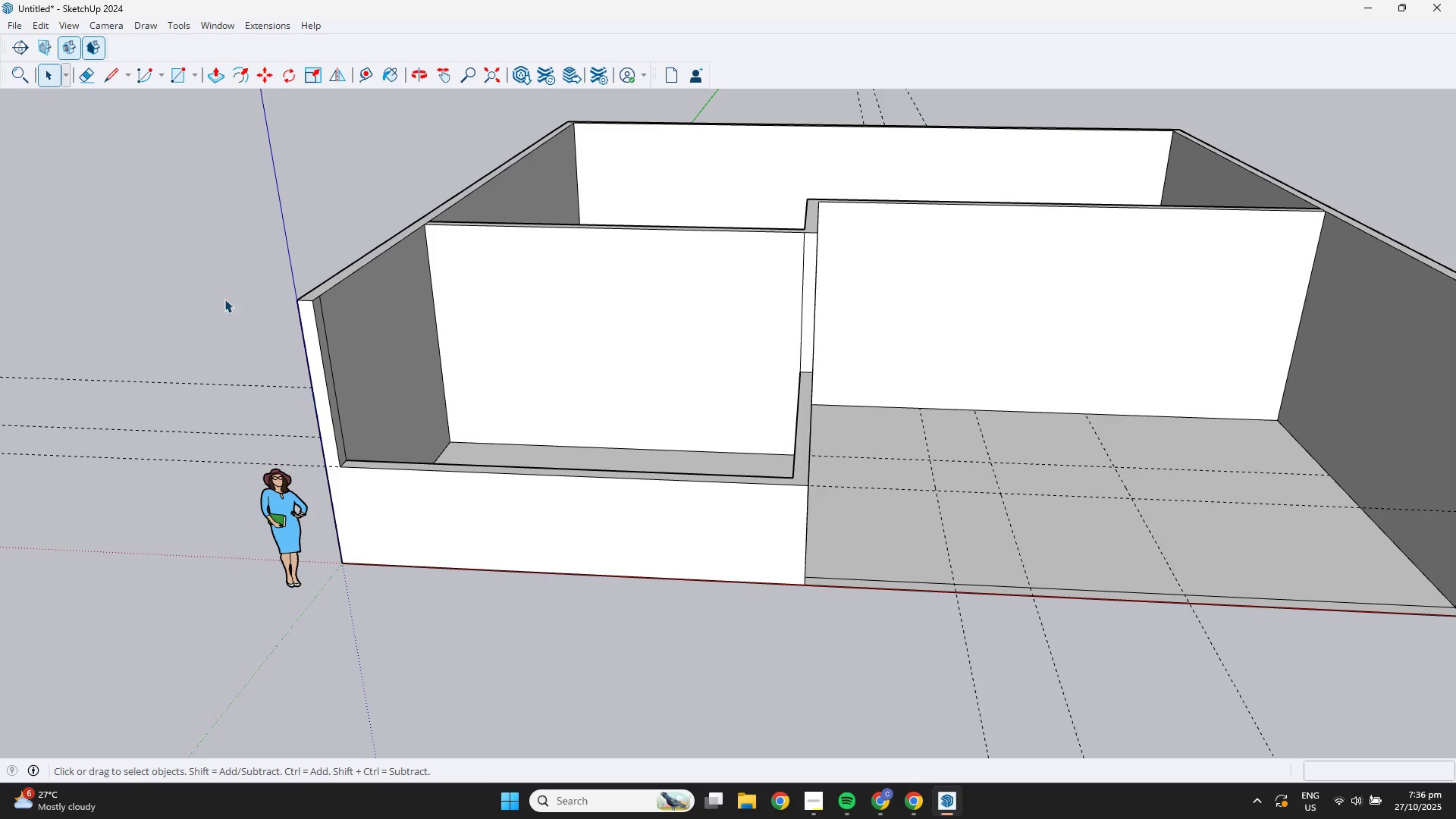 
scroll: coordinate [280, 275], scroll_direction: up, amount: 5.0
 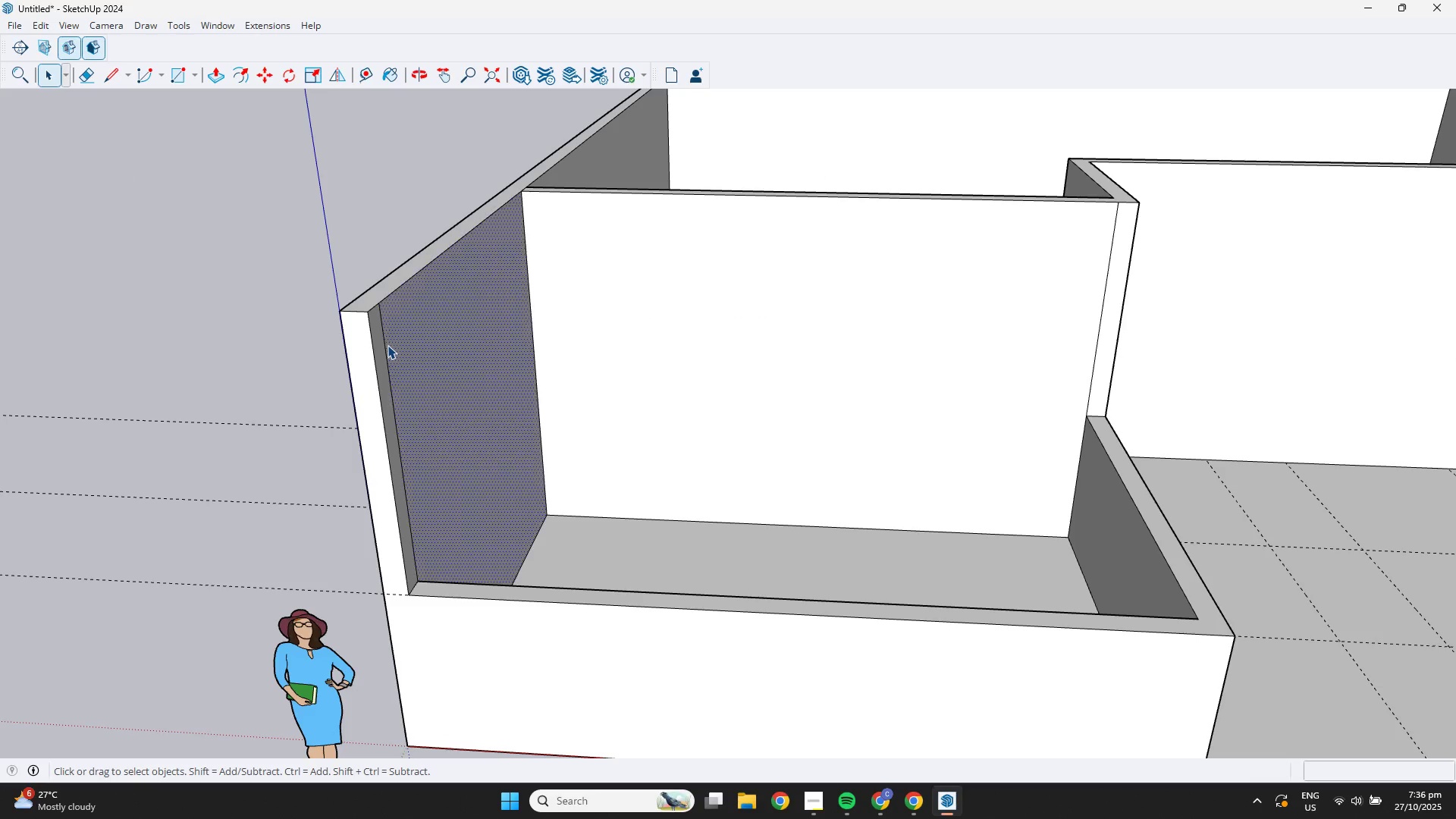 
double_click([388, 345])
 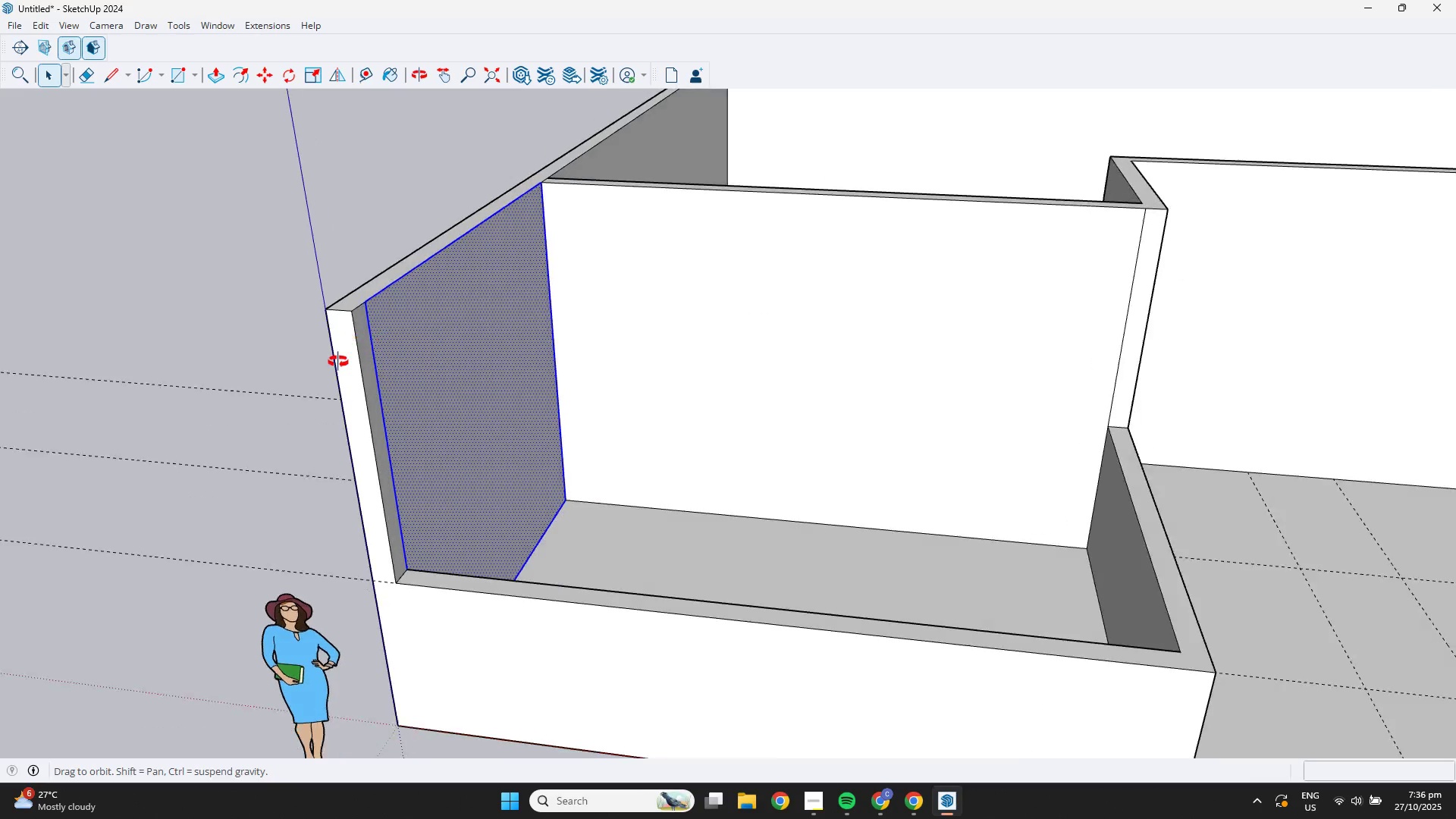 
key(E)
 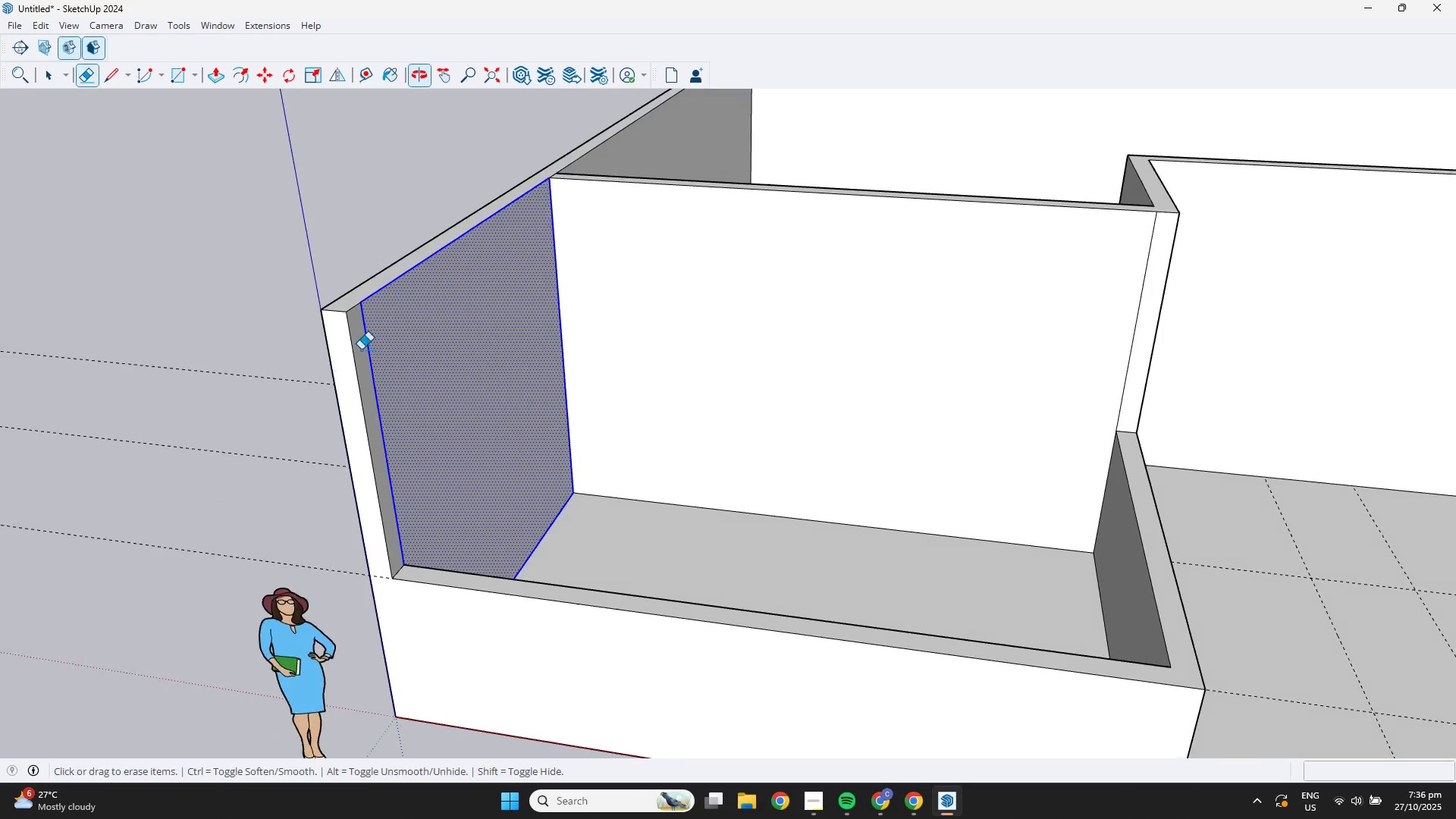 
scroll: coordinate [361, 350], scroll_direction: up, amount: 1.0
 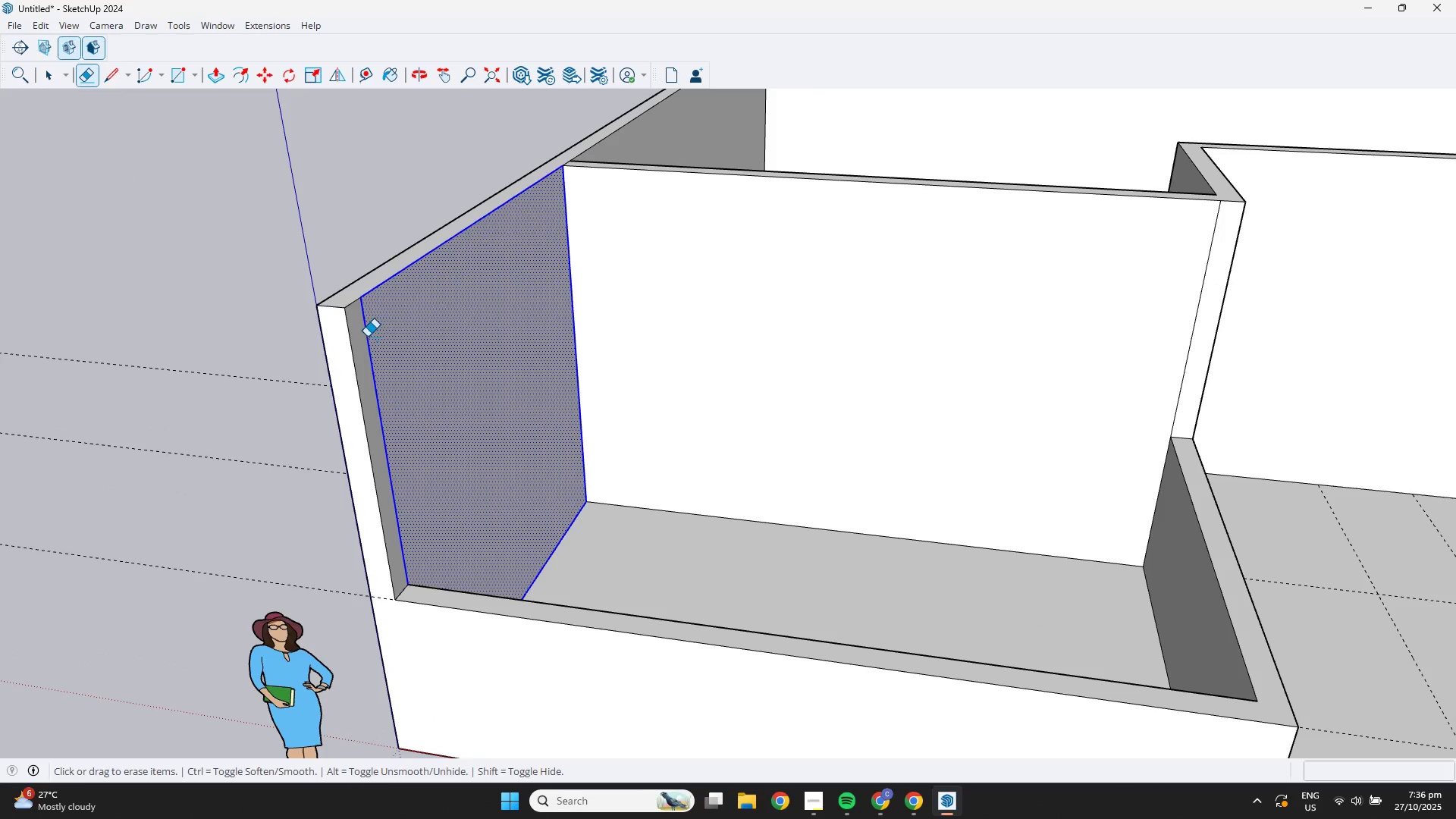 
left_click_drag(start_coordinate=[367, 337], to_coordinate=[381, 328])
 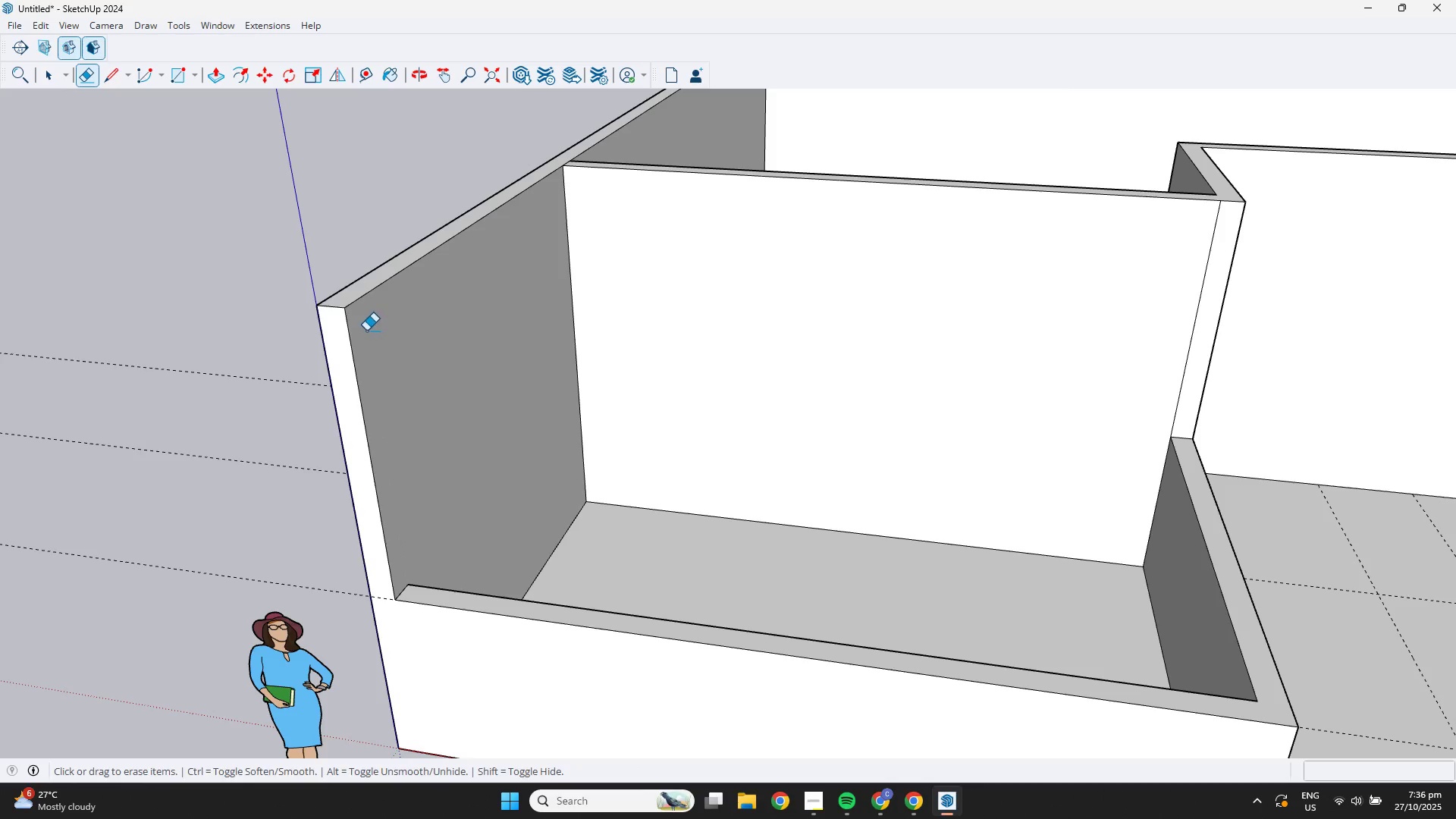 
key(Space)
 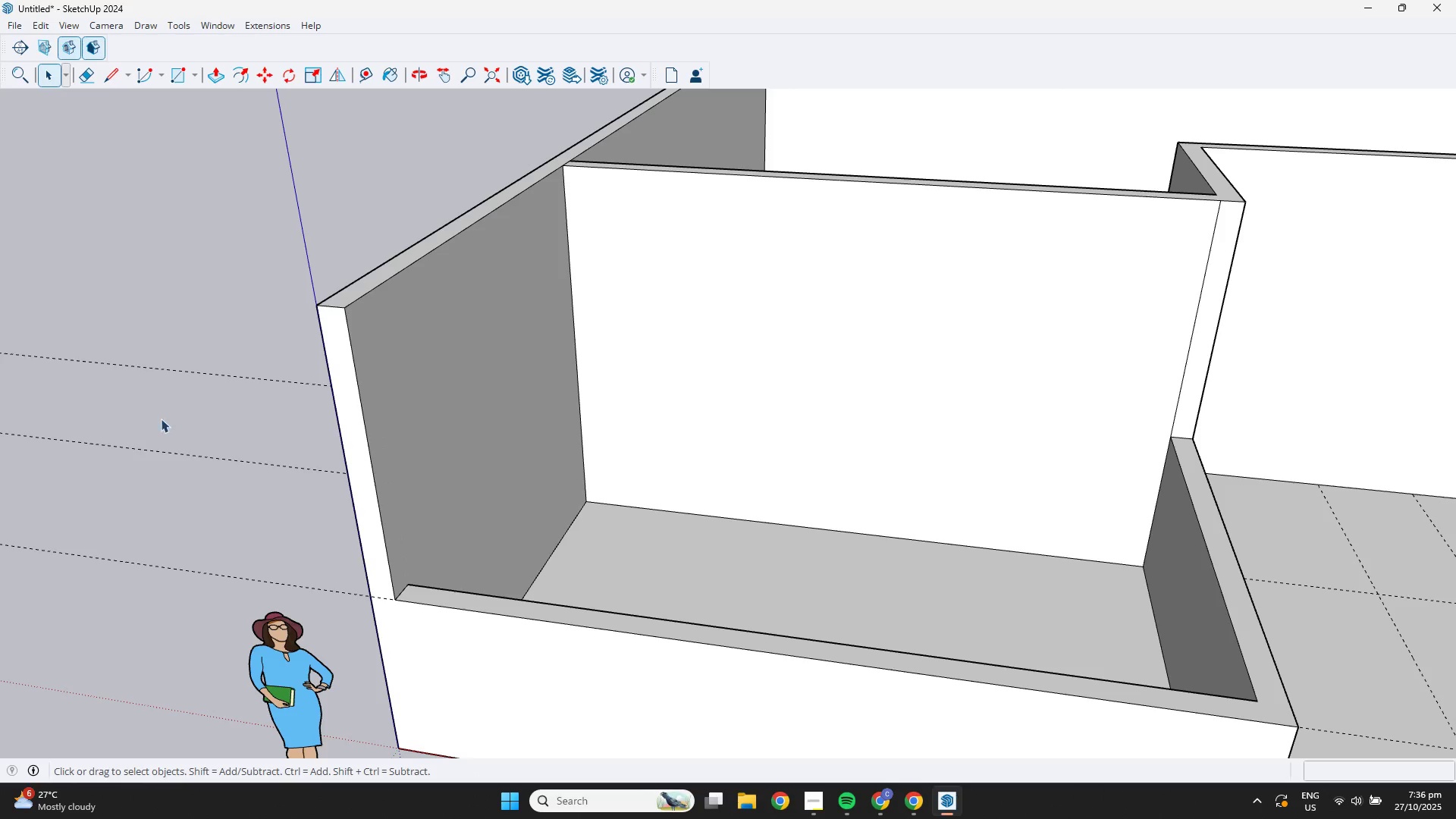 
left_click([161, 419])
 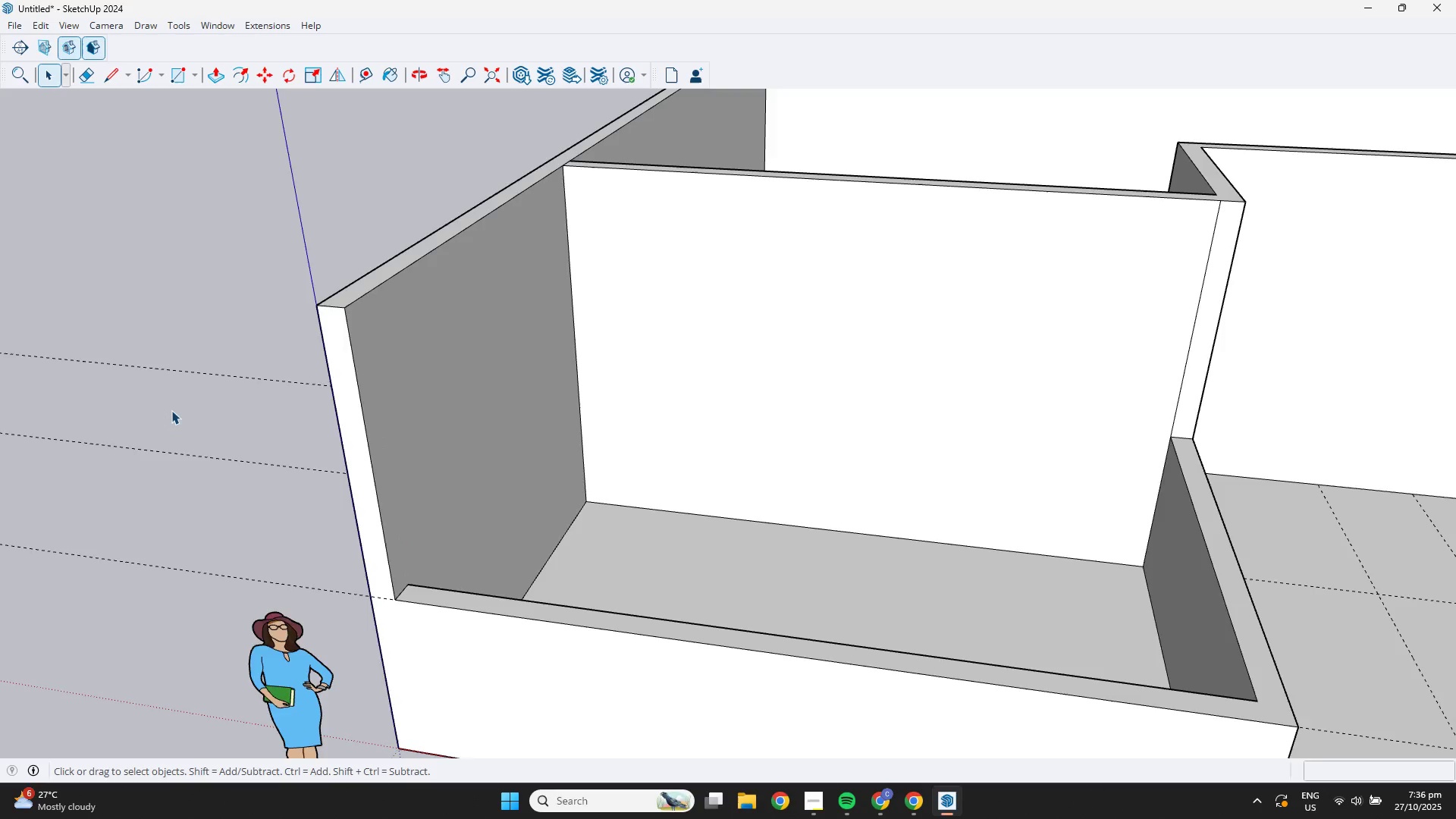 
scroll: coordinate [183, 406], scroll_direction: down, amount: 4.0
 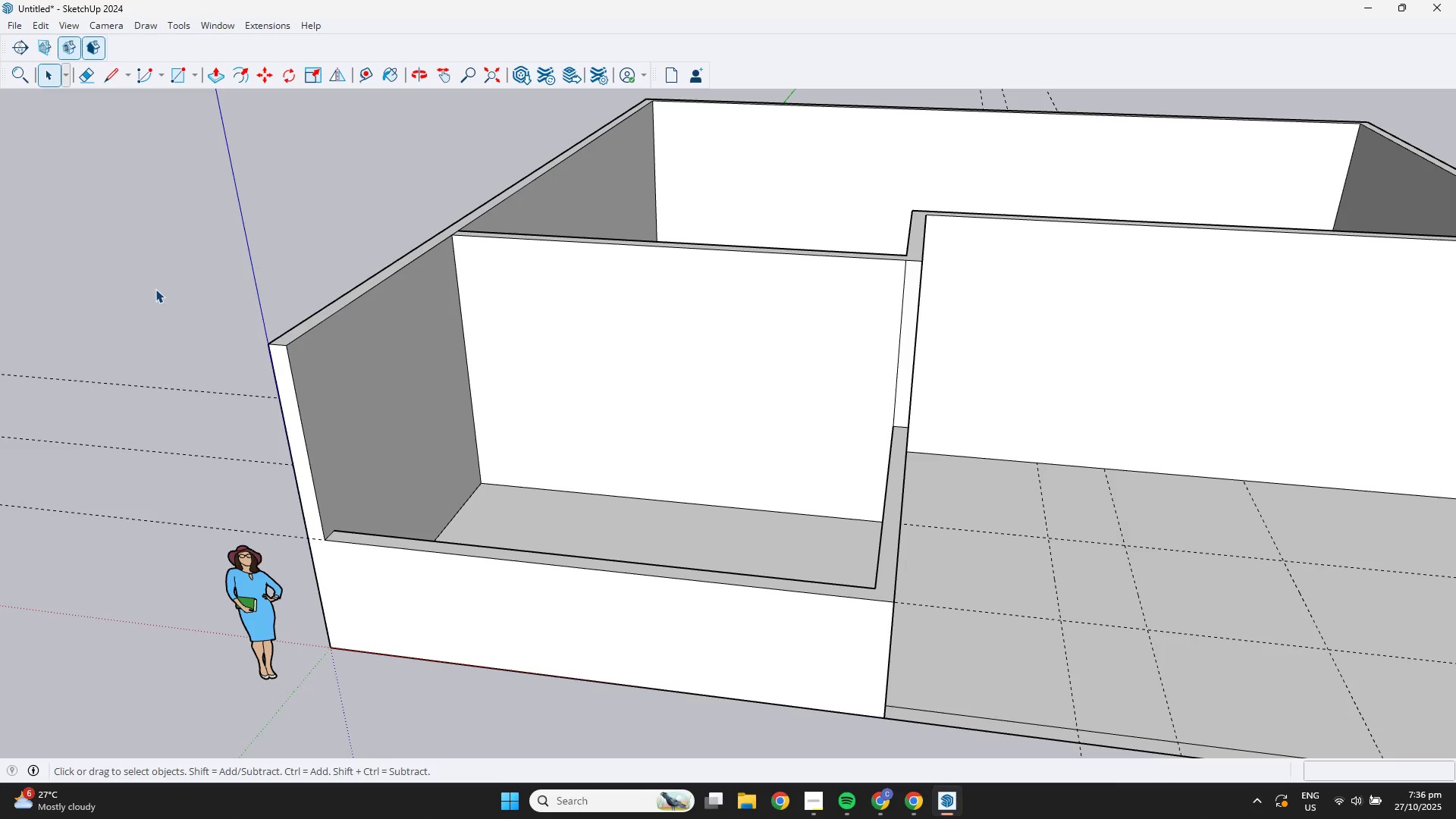 
double_click([155, 289])
 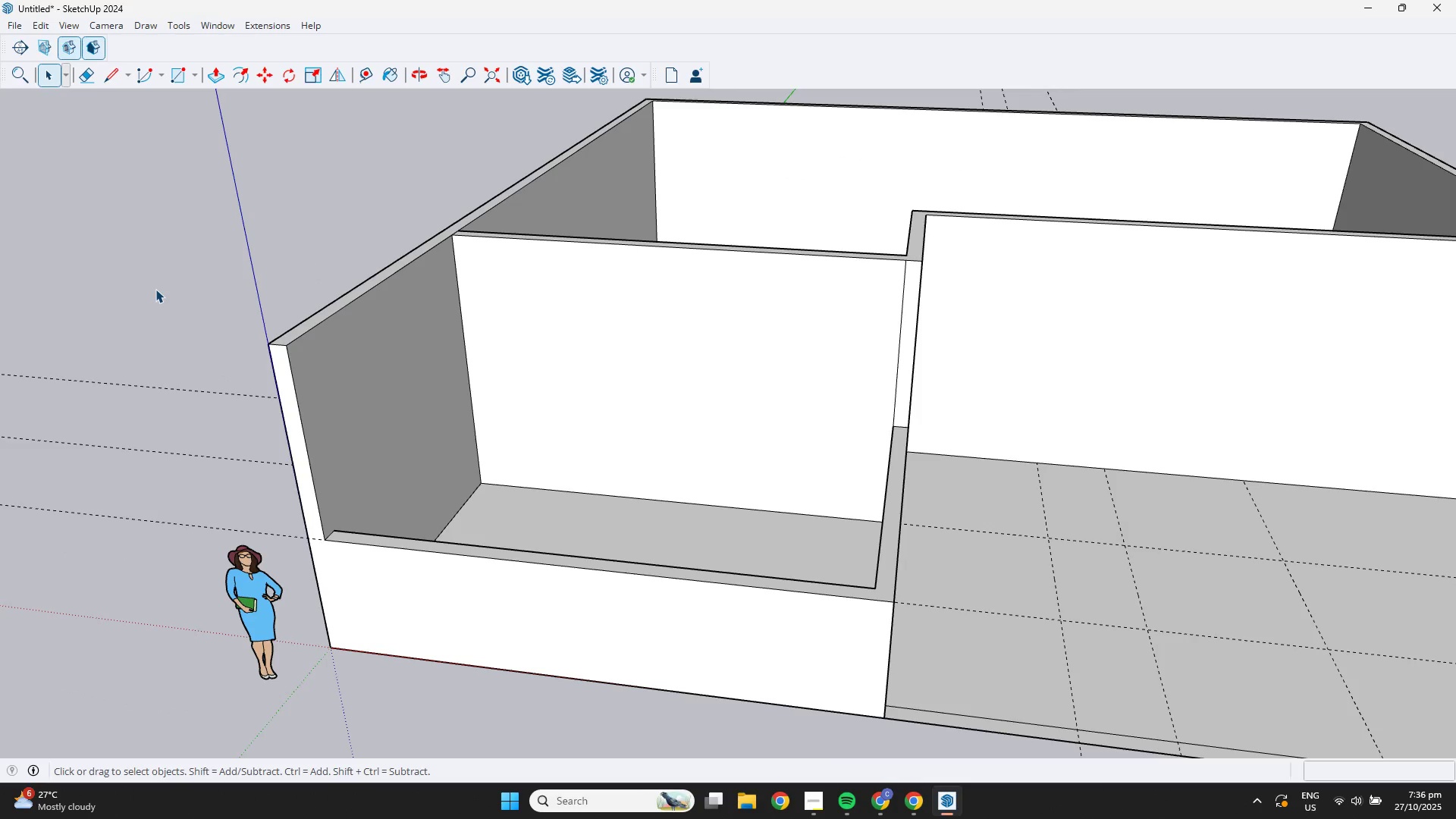 
triple_click([155, 289])
 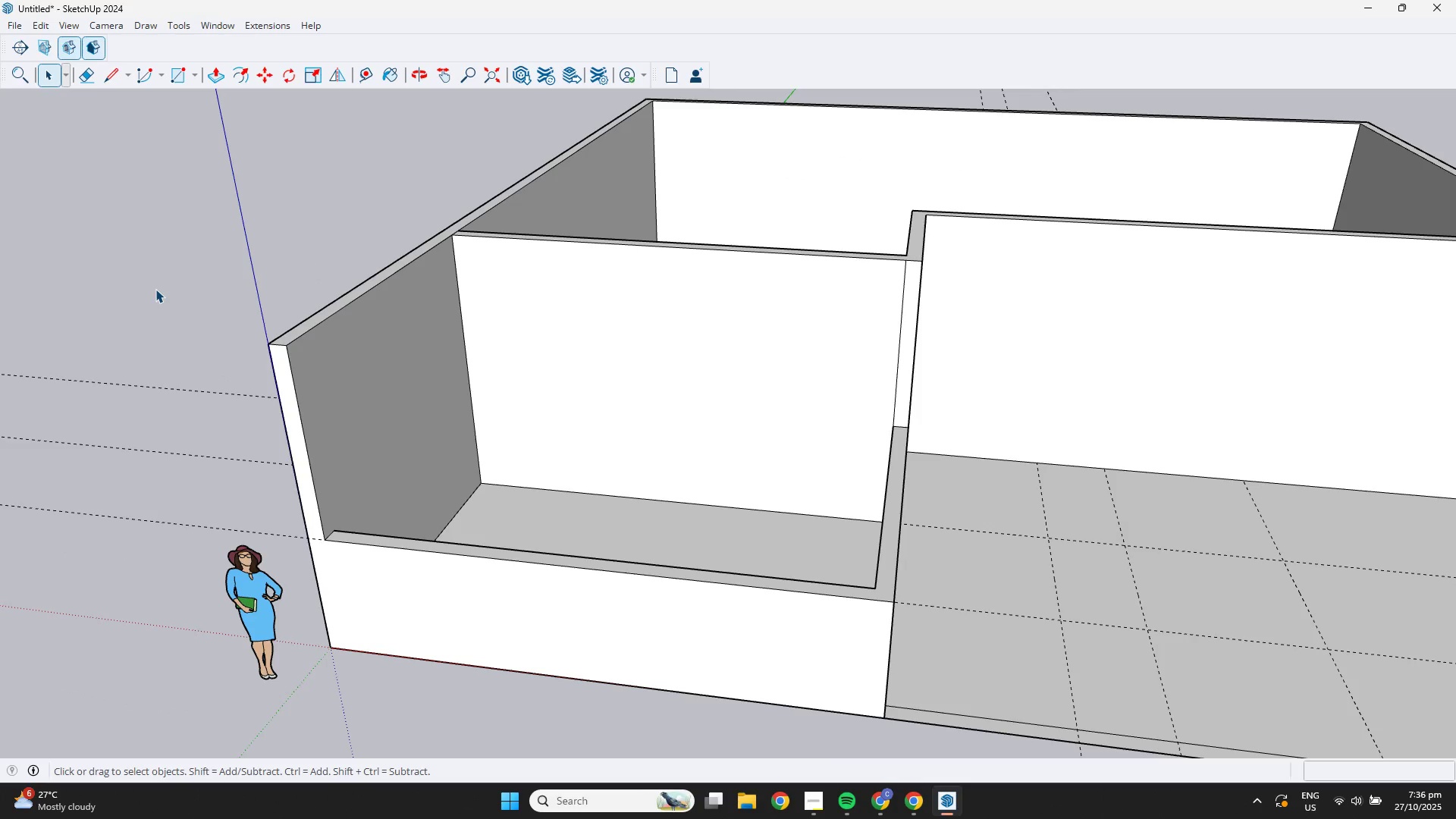 
triple_click([155, 289])
 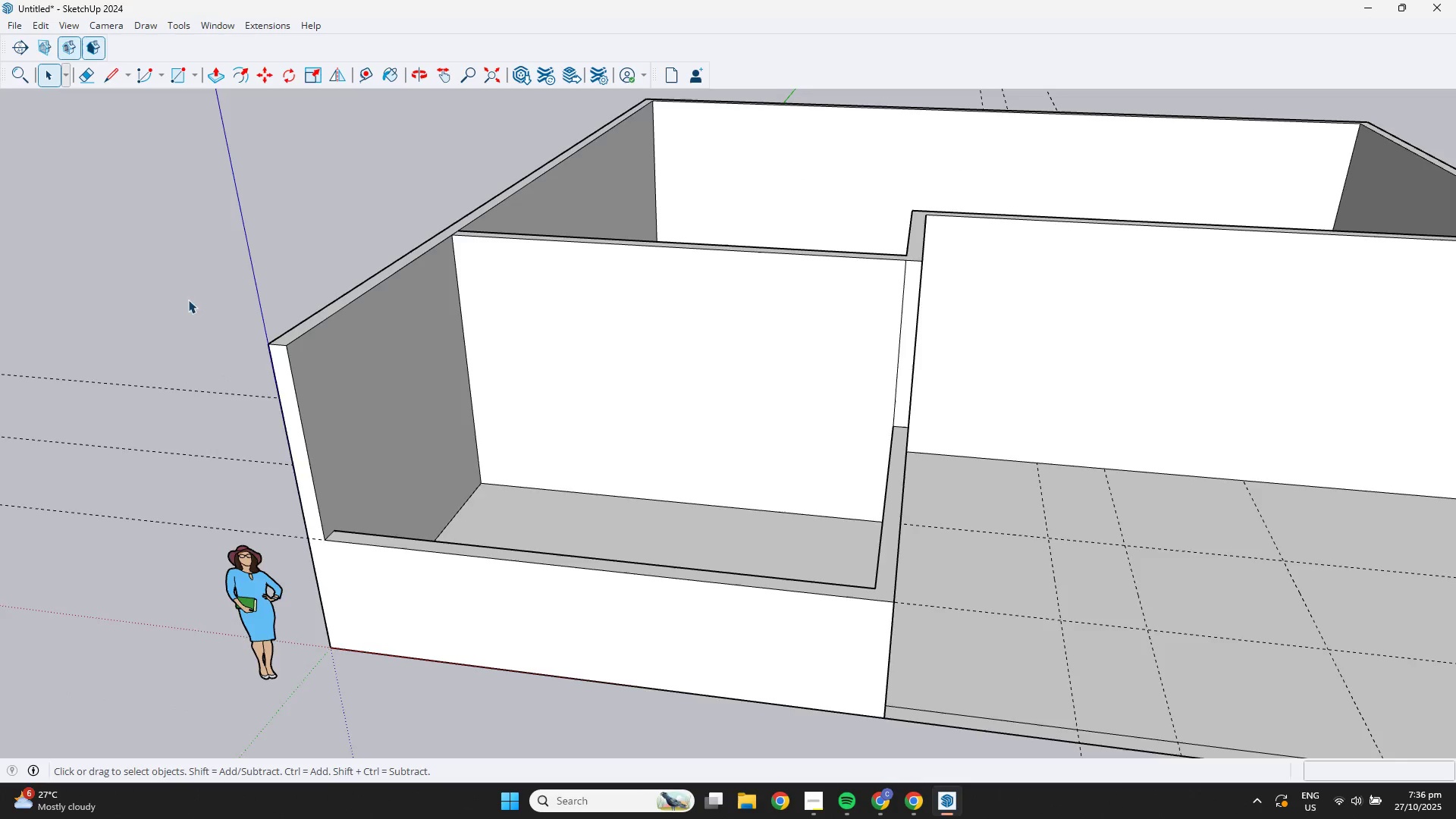 
scroll: coordinate [511, 370], scroll_direction: down, amount: 4.0
 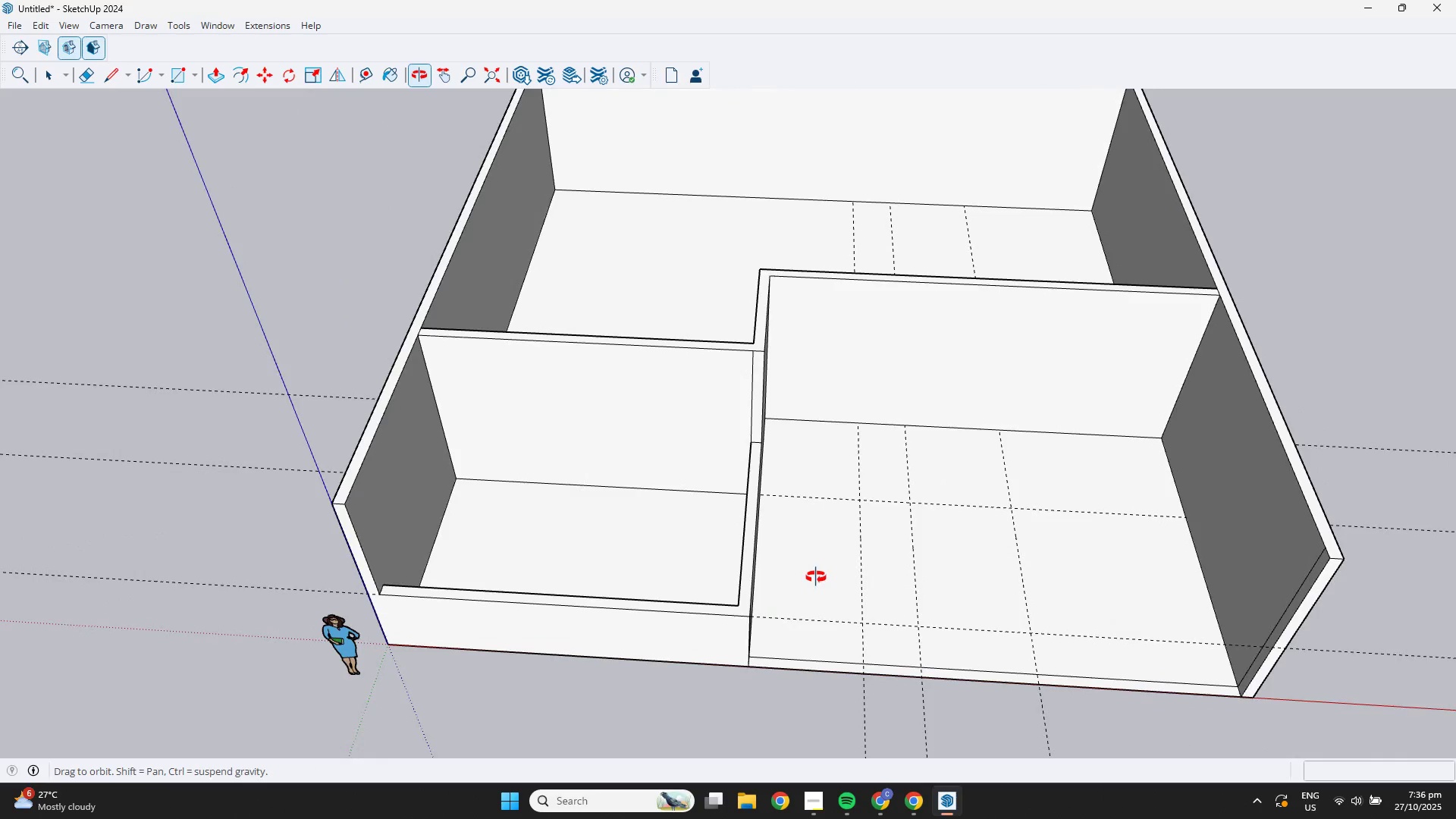 
scroll: coordinate [801, 388], scroll_direction: up, amount: 3.0
 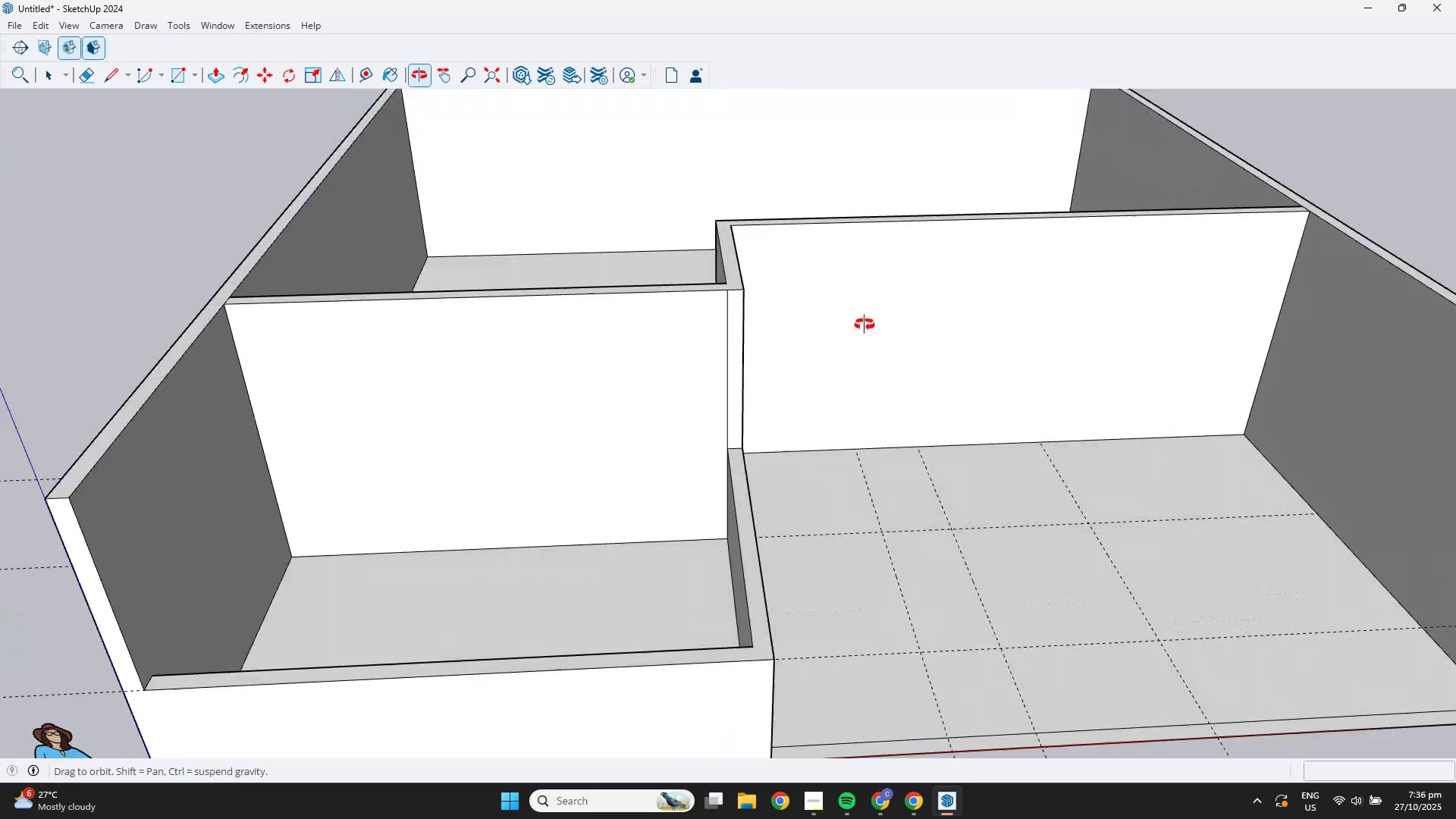 
scroll: coordinate [769, 345], scroll_direction: down, amount: 8.0
 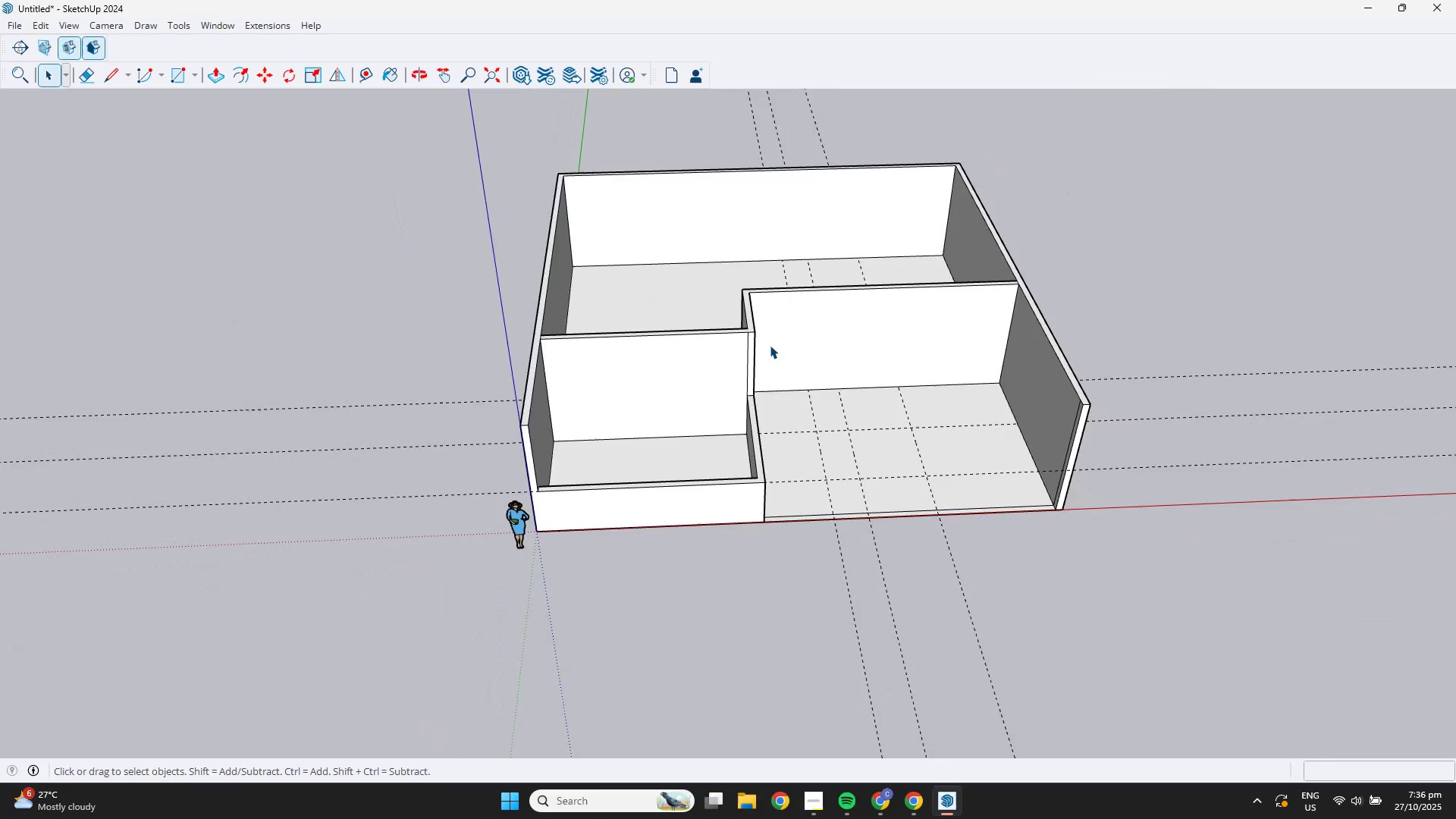 
hold_key(key=ShiftLeft, duration=0.33)
 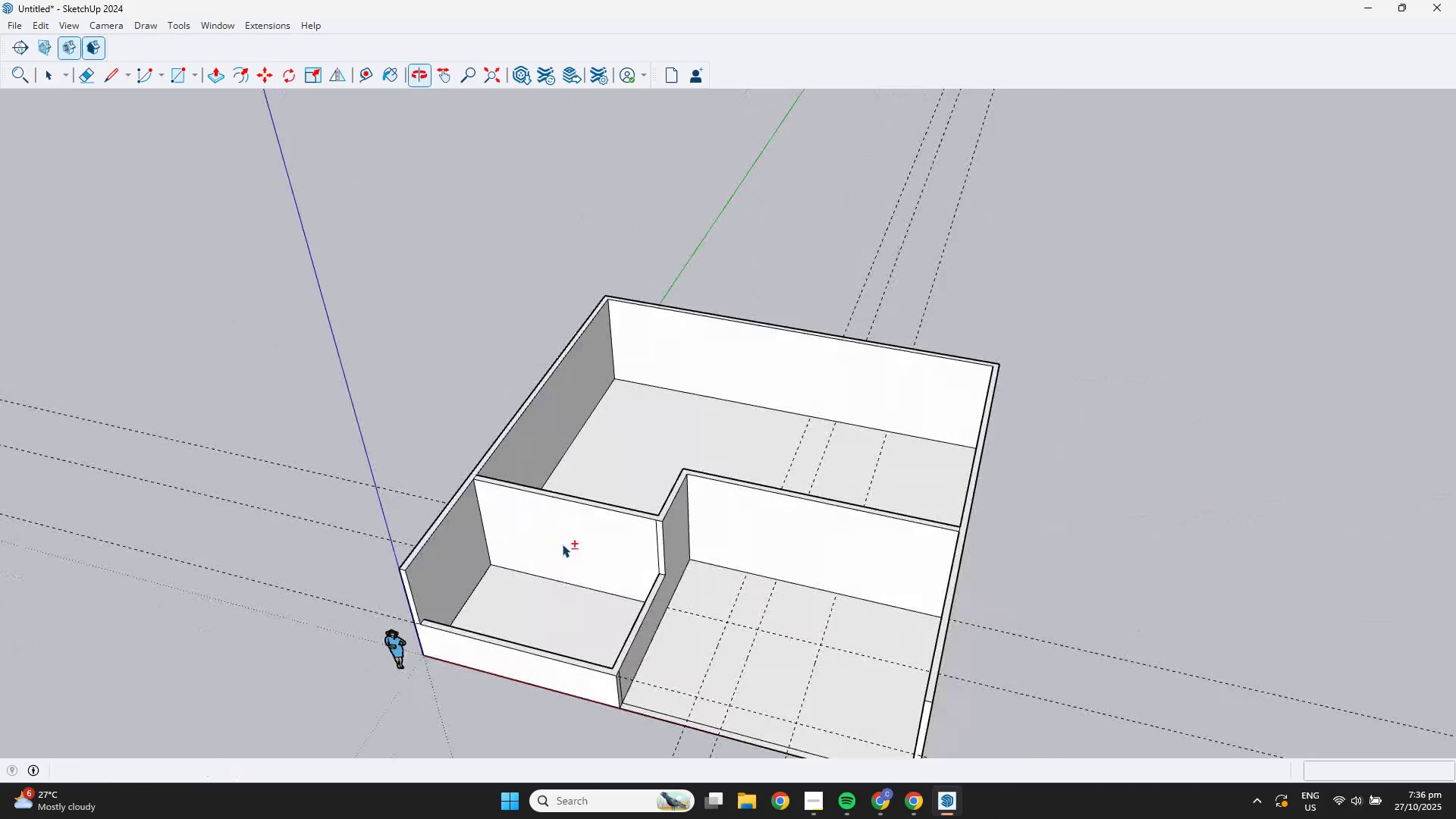 
scroll: coordinate [529, 487], scroll_direction: up, amount: 11.0
 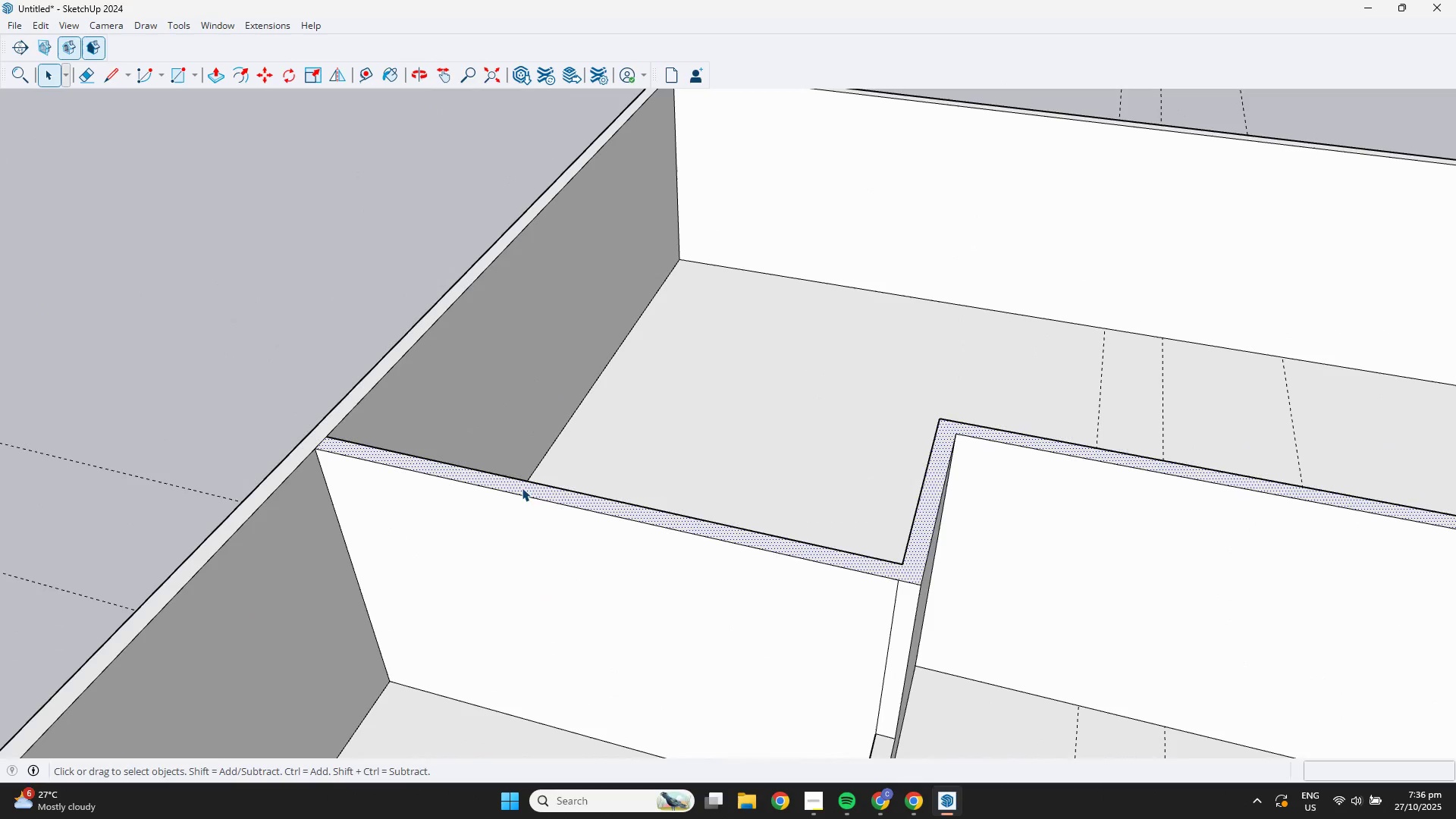 
double_click([522, 488])
 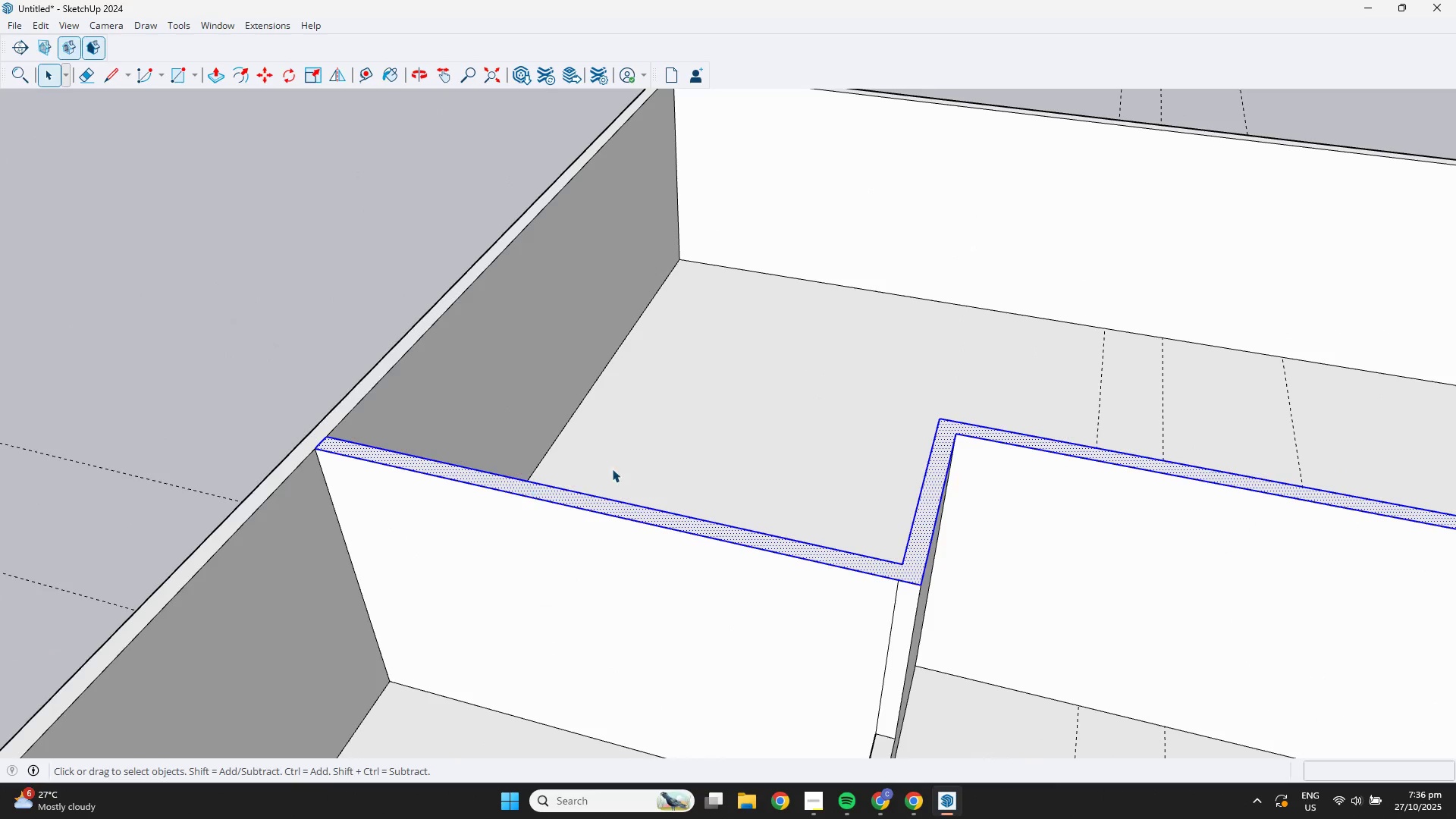 
scroll: coordinate [811, 447], scroll_direction: down, amount: 3.0
 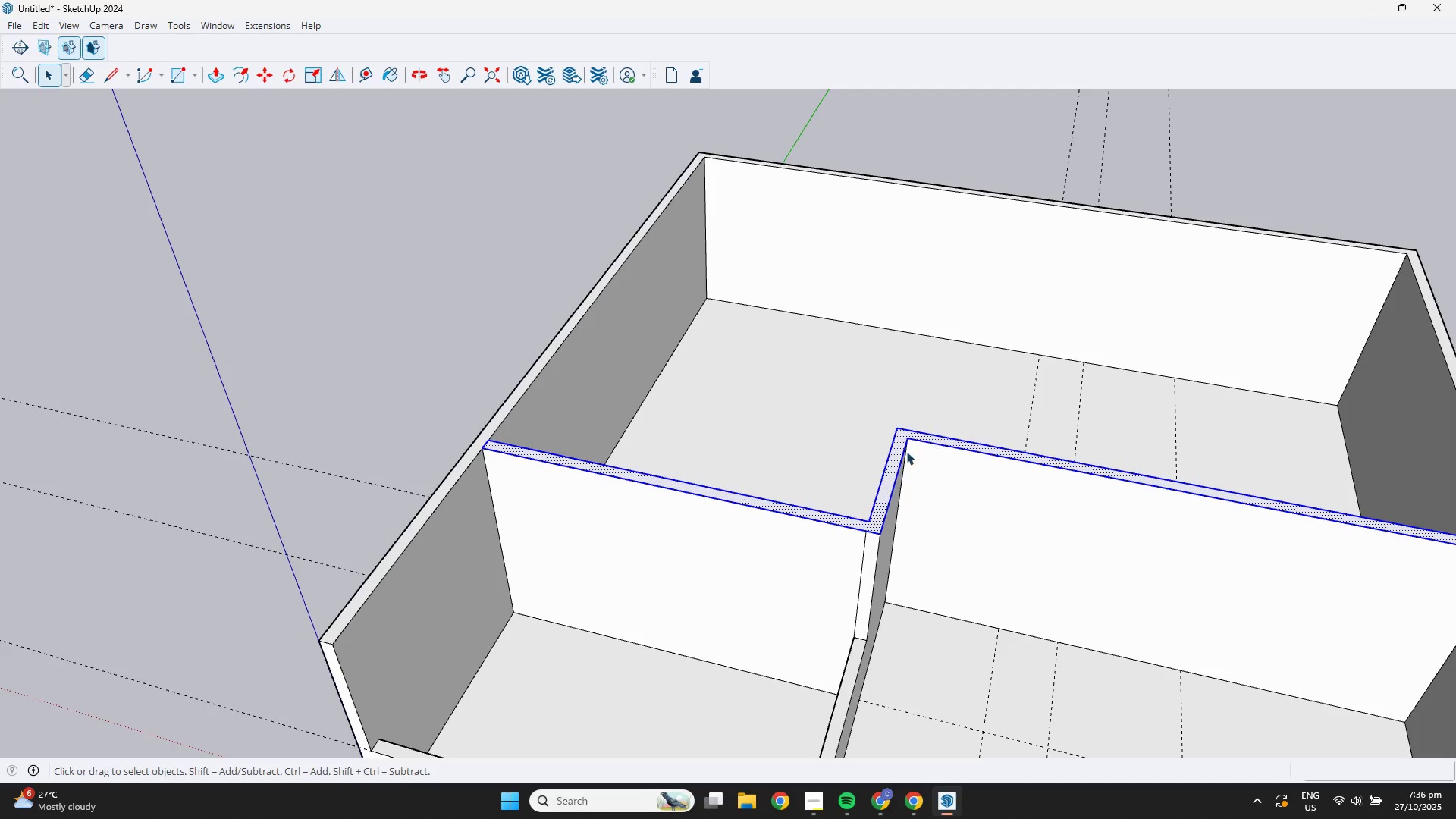 
scroll: coordinate [900, 443], scroll_direction: up, amount: 2.0
 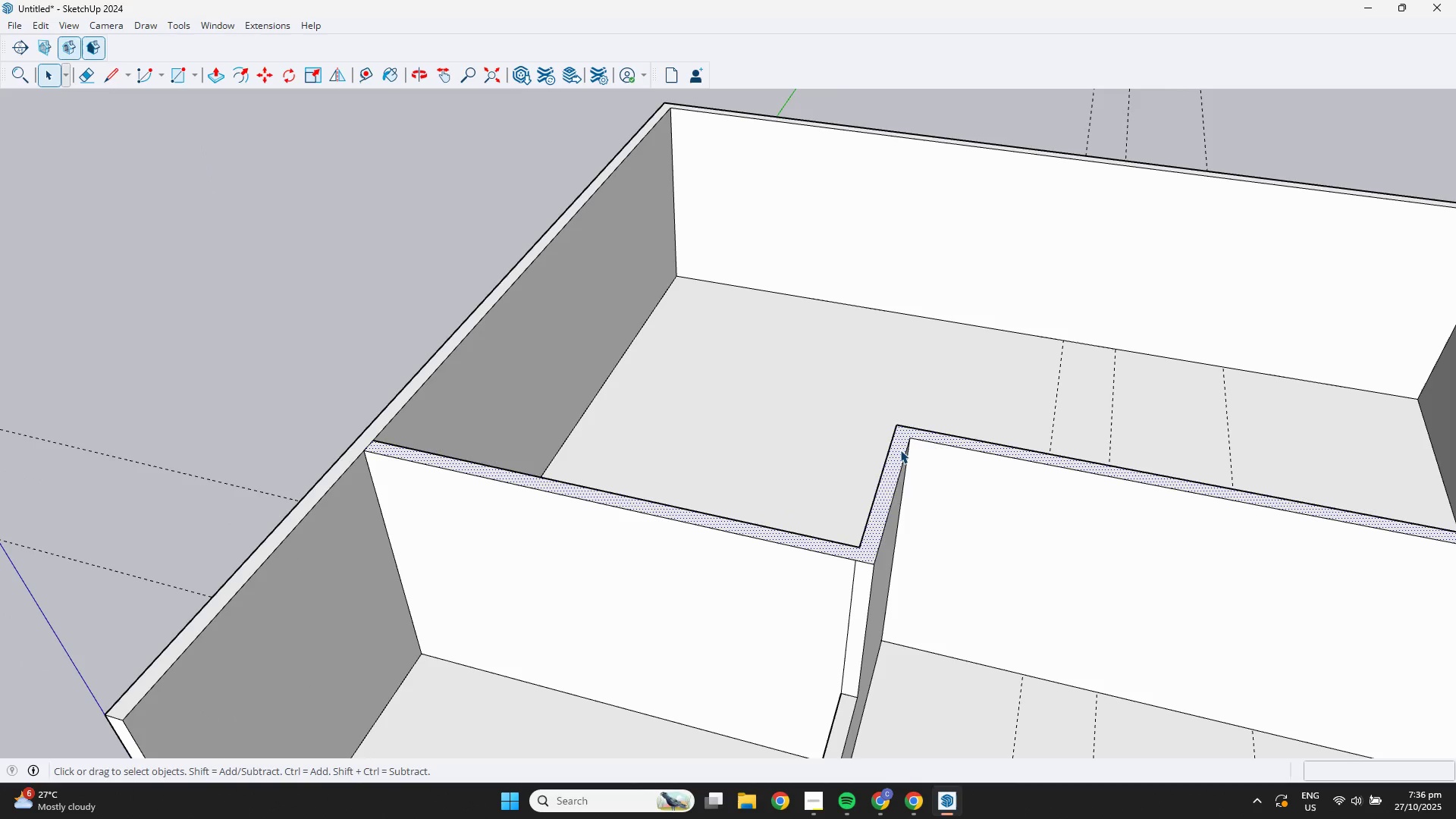 
double_click([900, 450])
 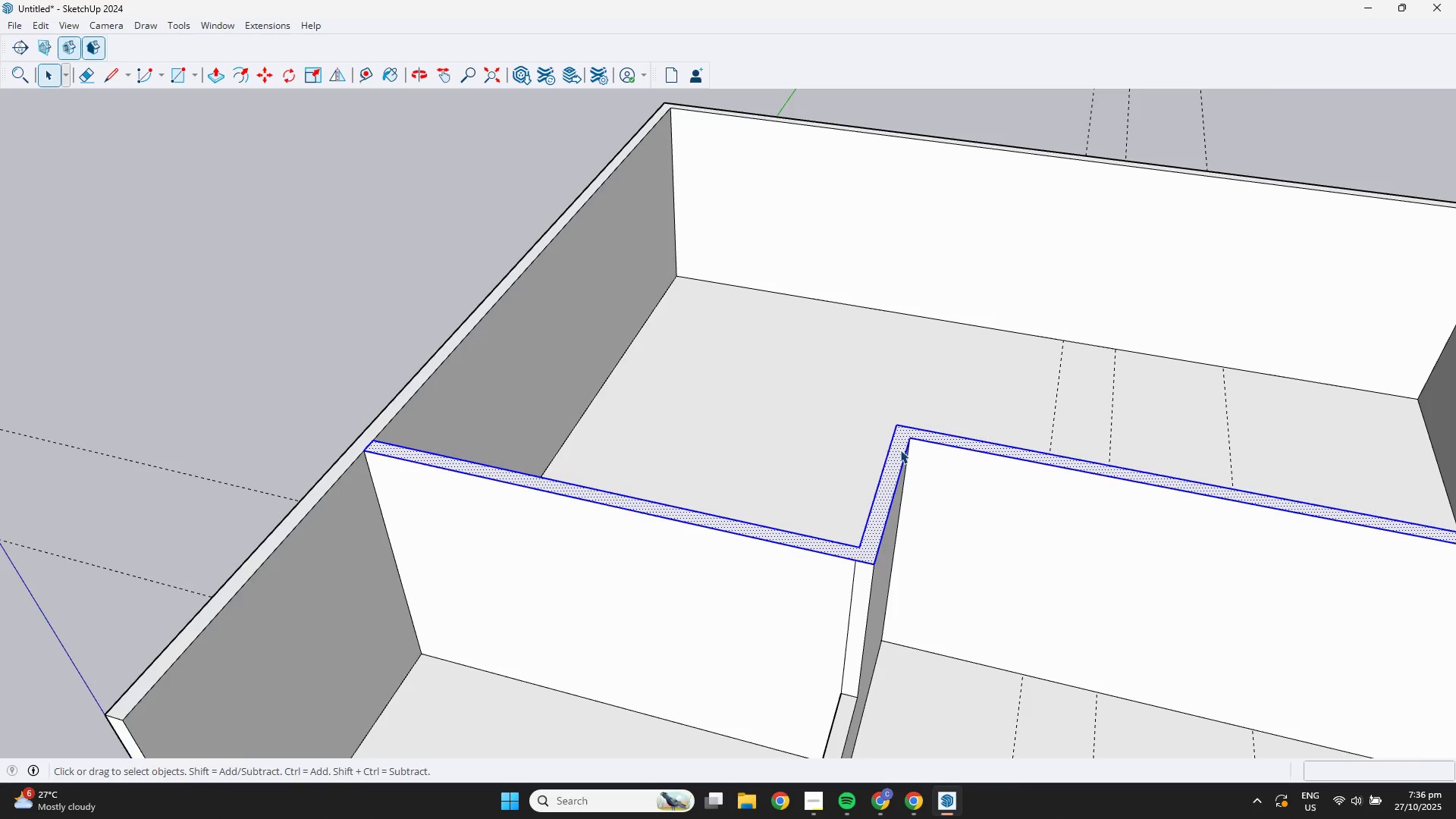 
scroll: coordinate [905, 451], scroll_direction: down, amount: 4.0
 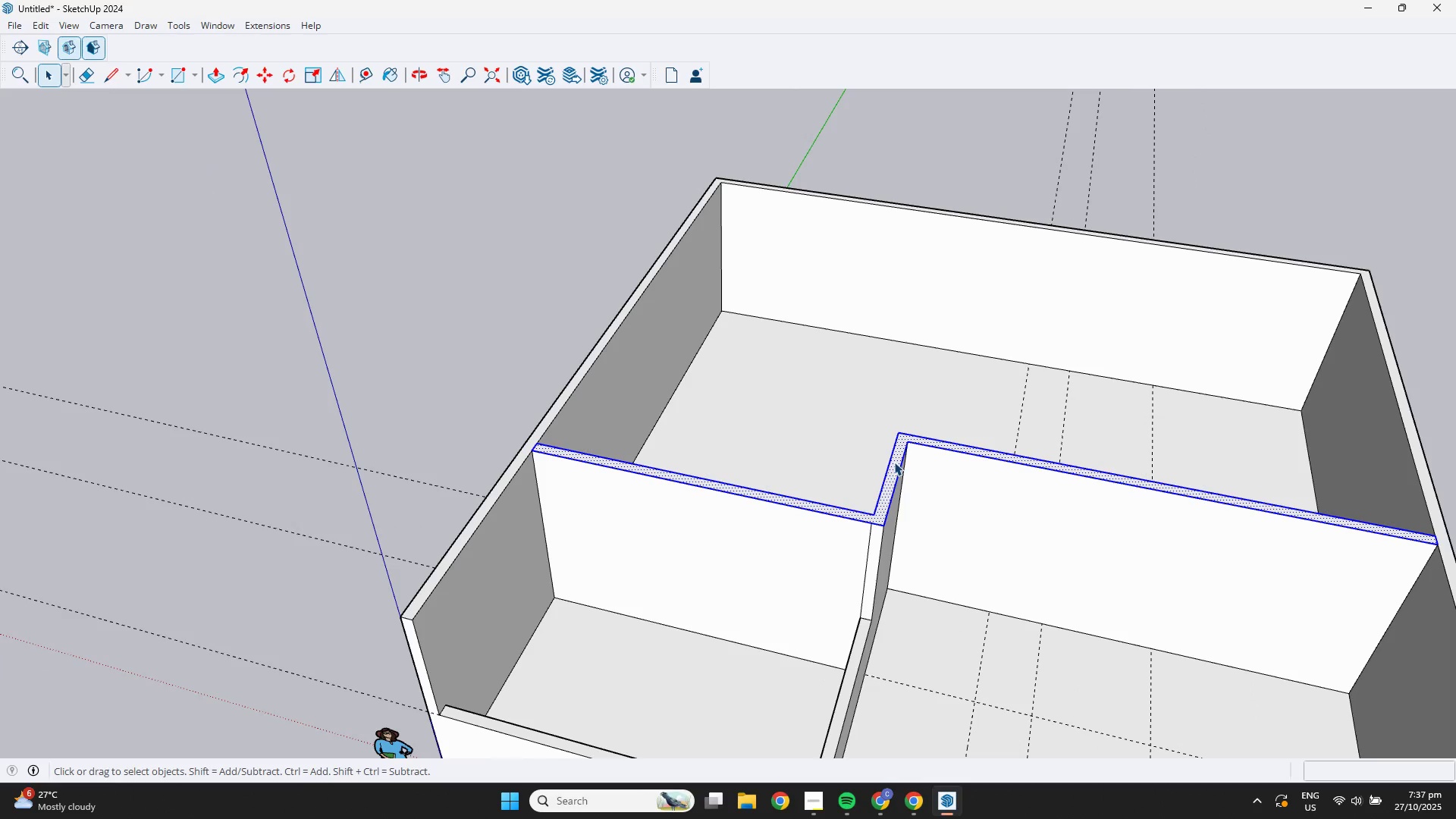 
key(L)
 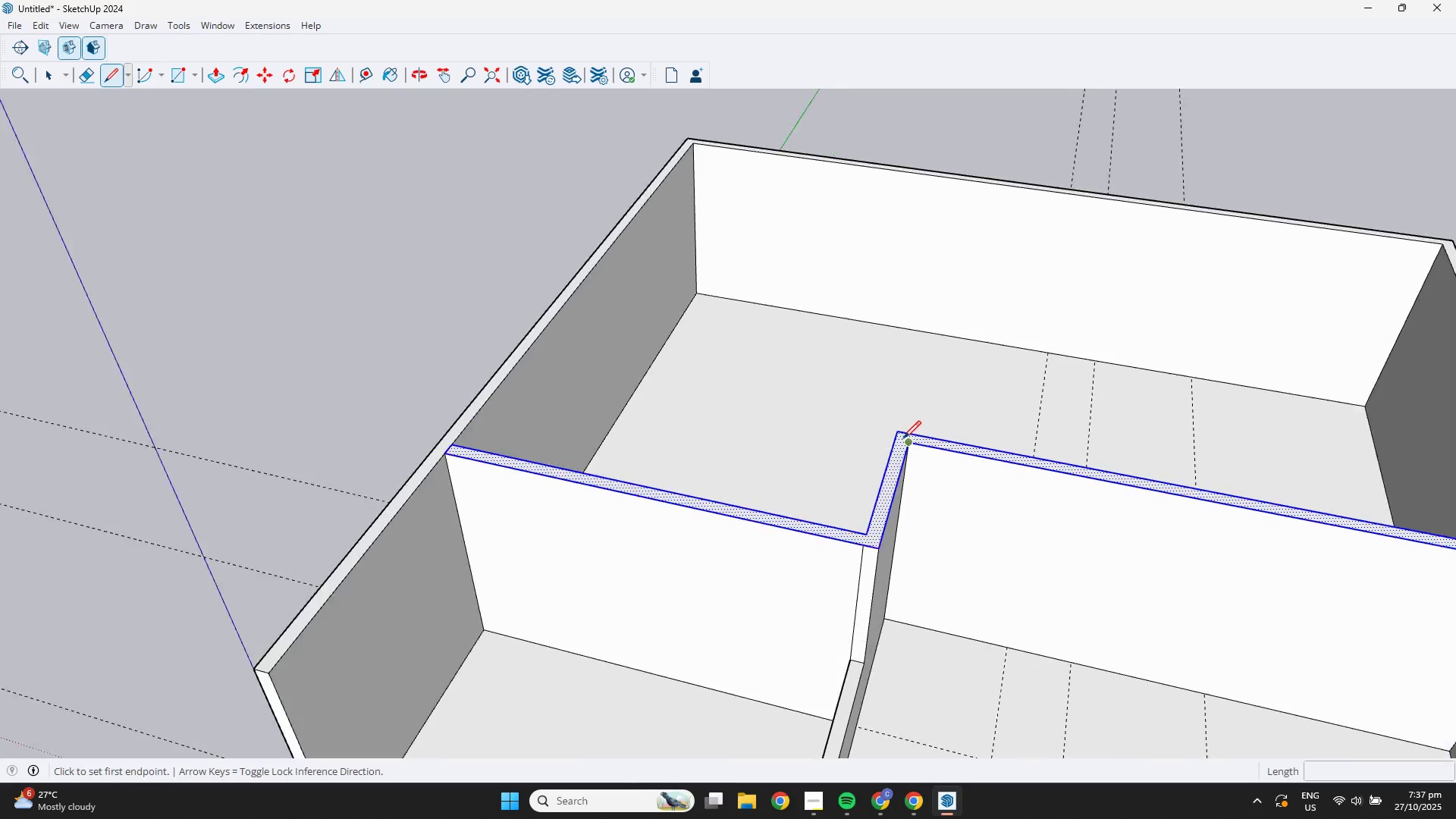 
scroll: coordinate [903, 438], scroll_direction: up, amount: 5.0
 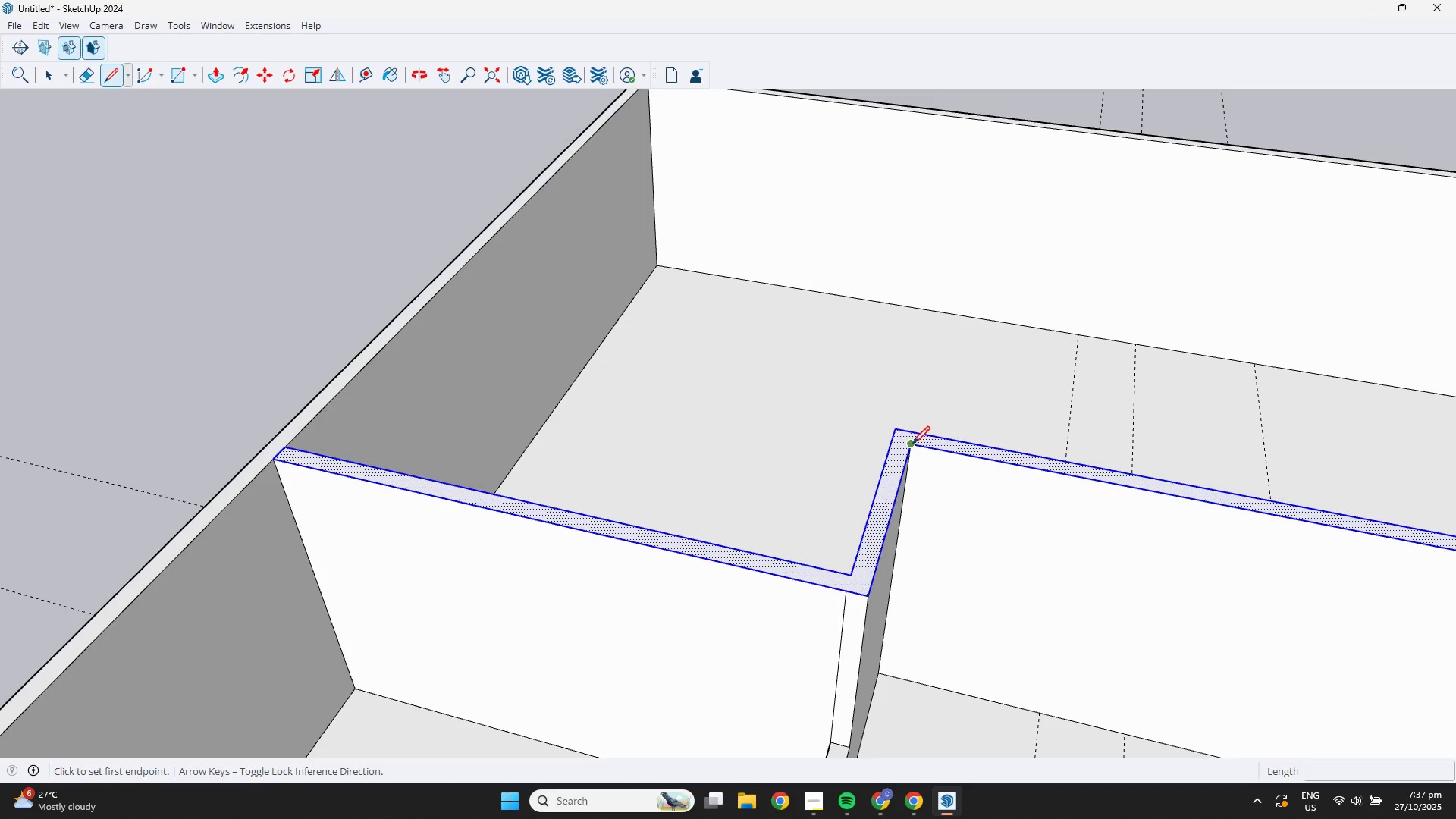 
left_click([912, 444])
 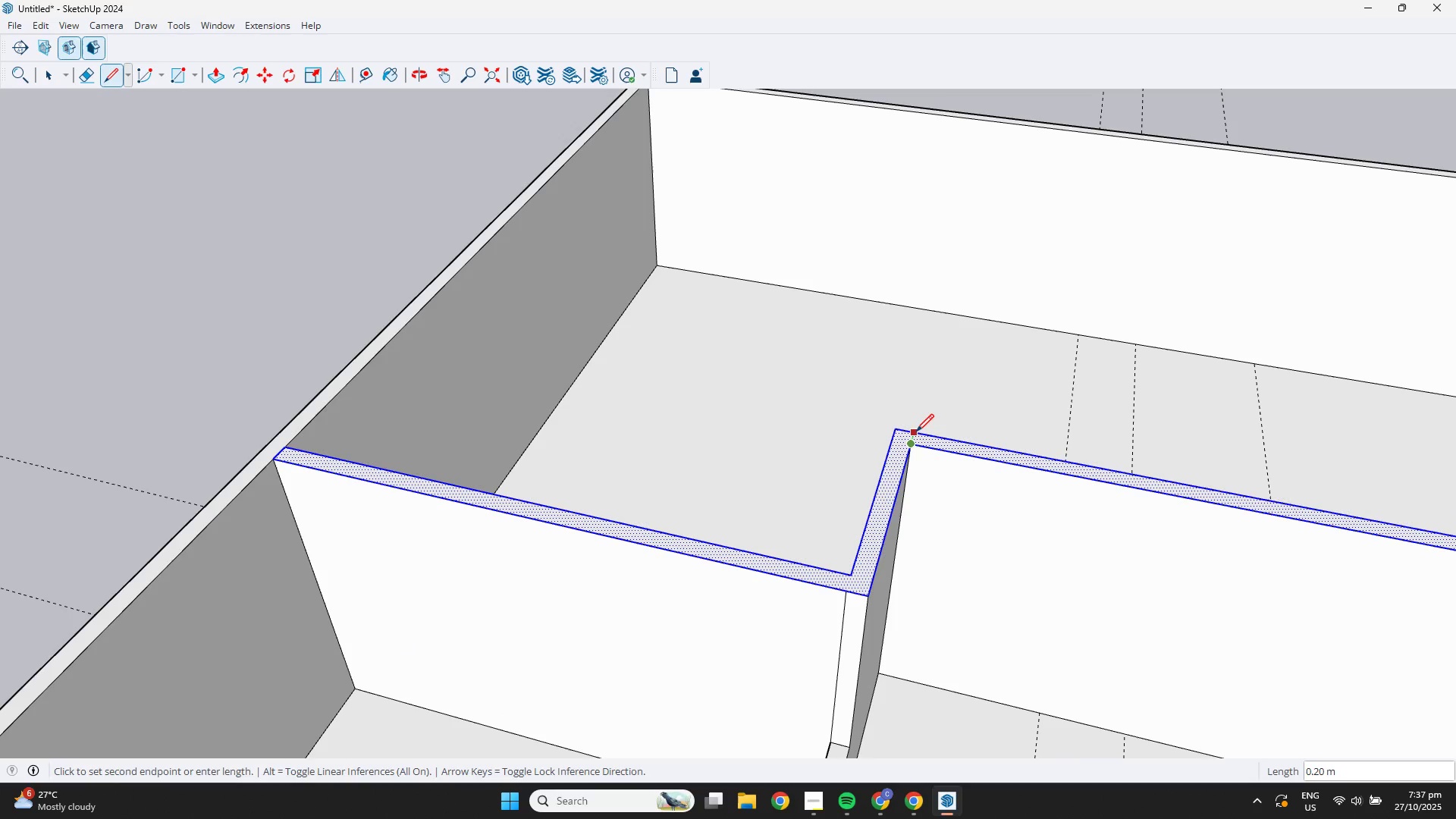 
left_click([917, 430])
 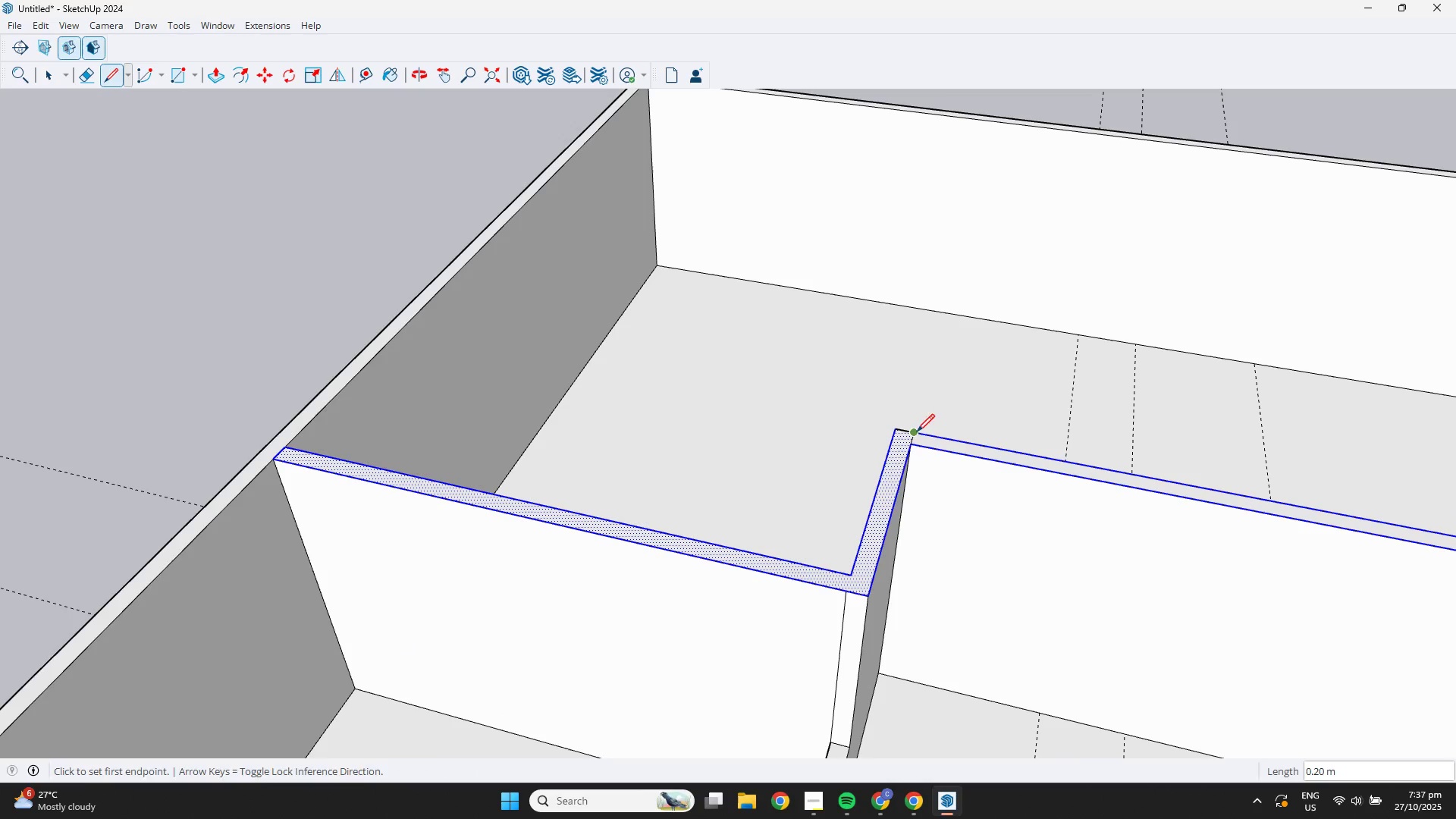 
key(Space)
 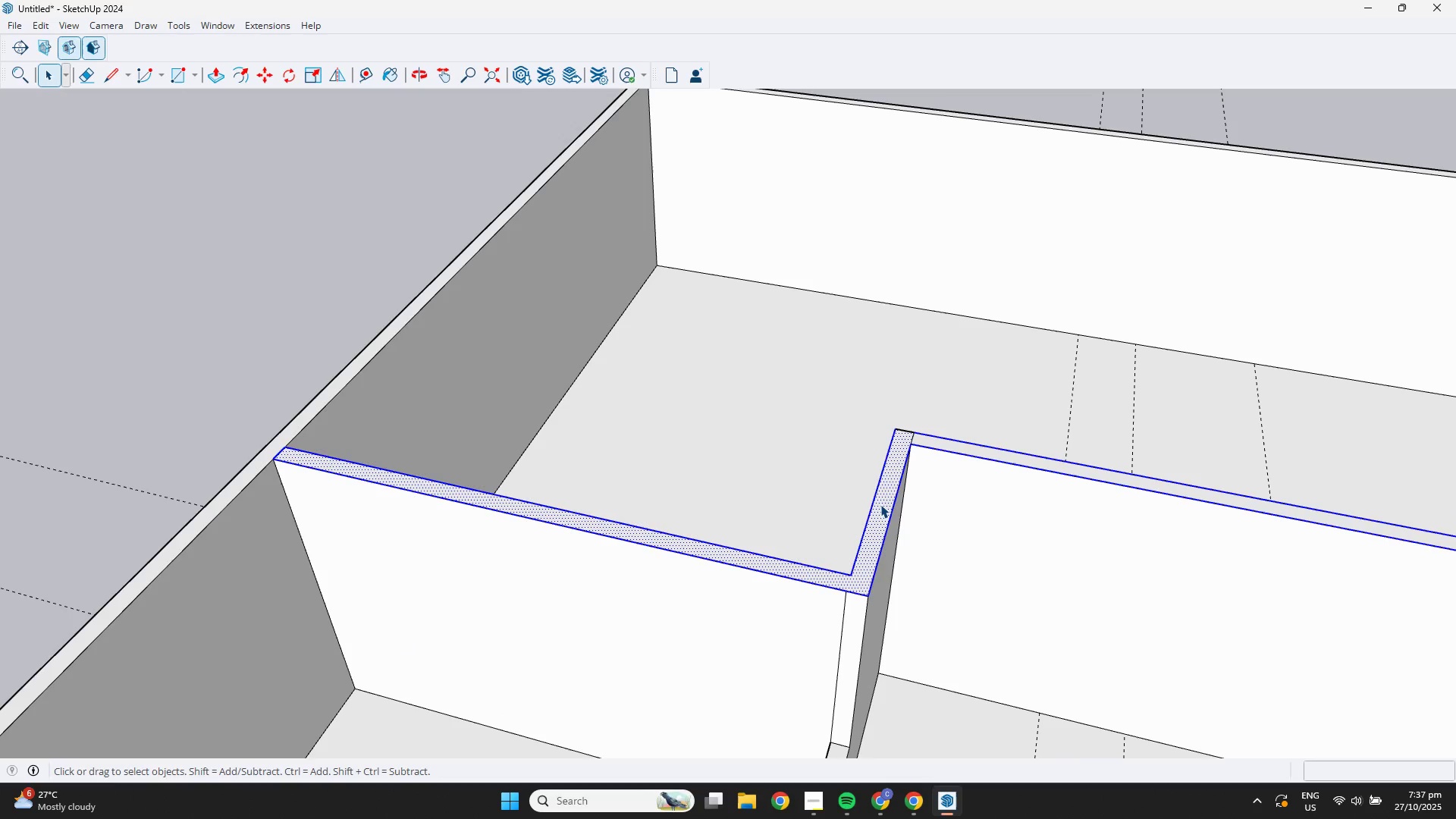 
left_click([880, 504])
 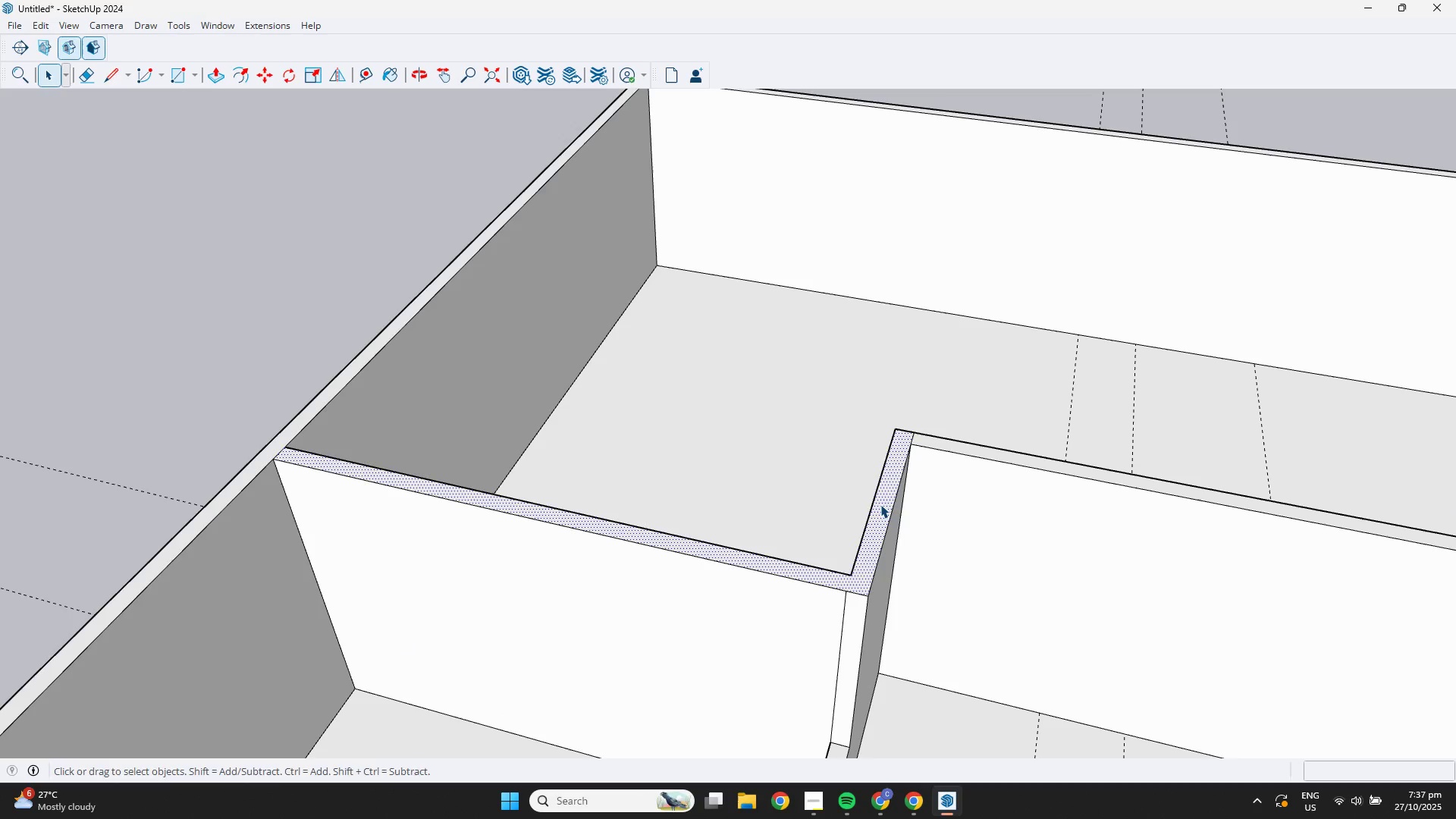 
key(P)
 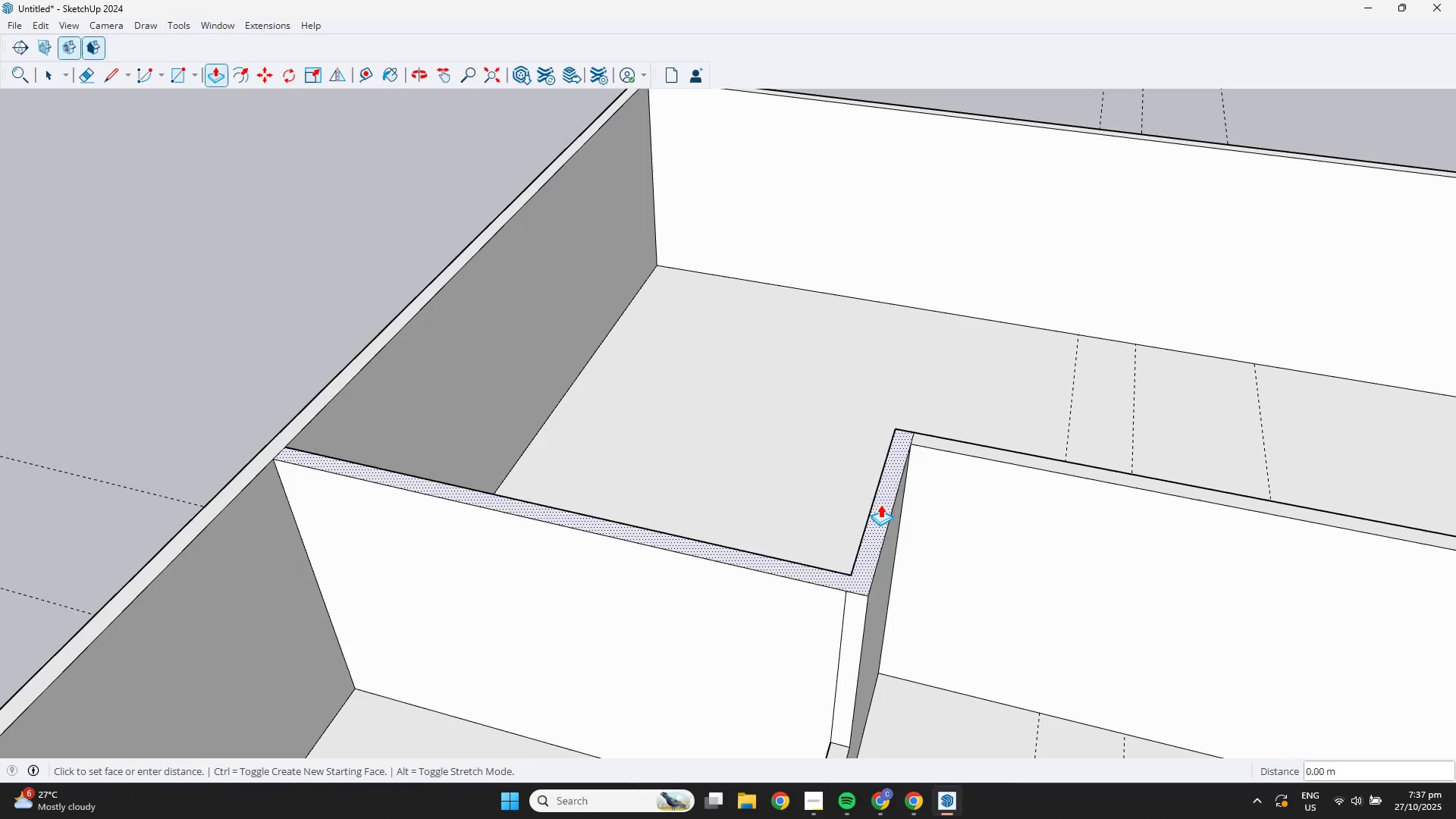 
left_click([880, 504])
 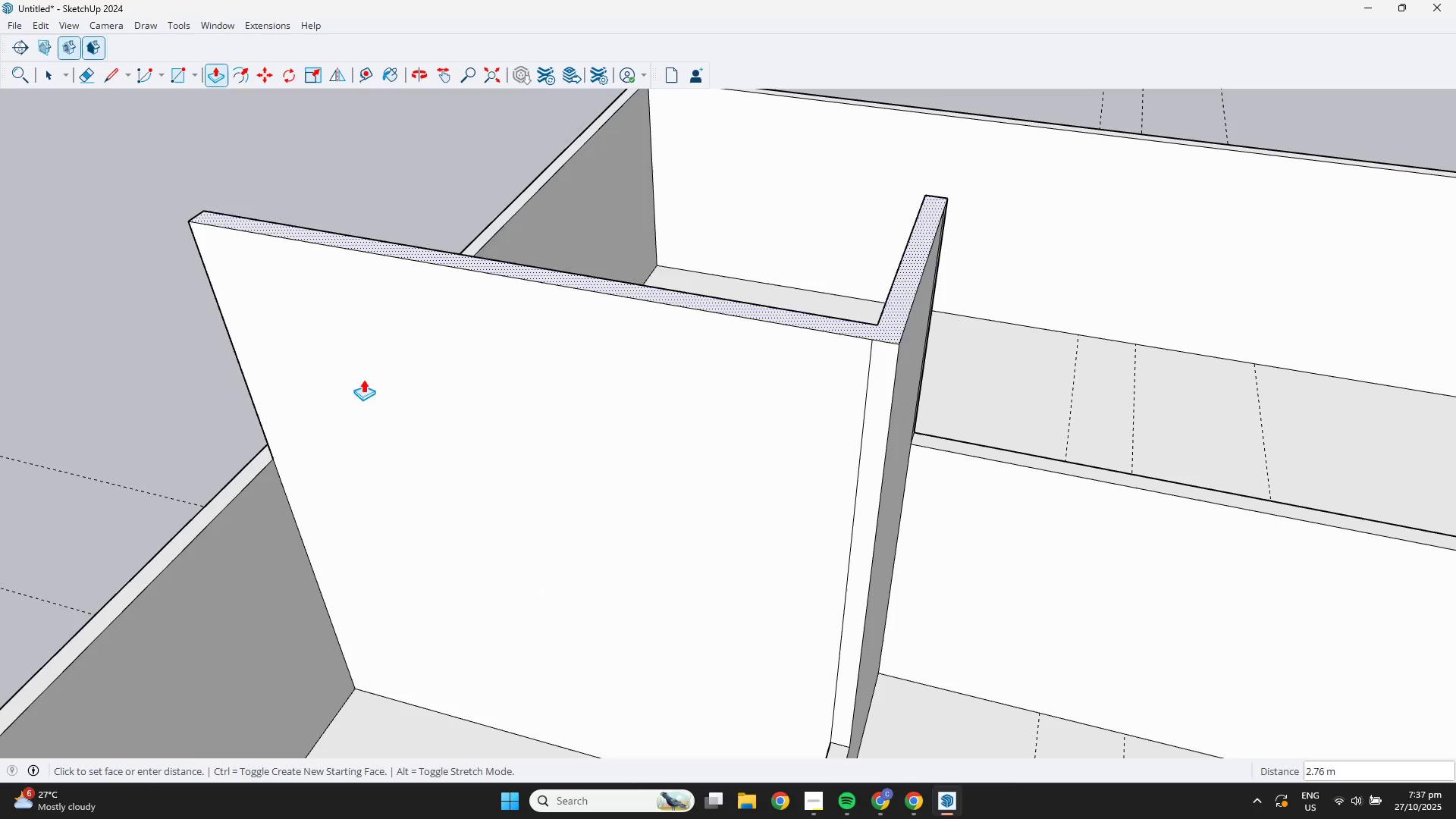 
scroll: coordinate [502, 271], scroll_direction: down, amount: 6.0
 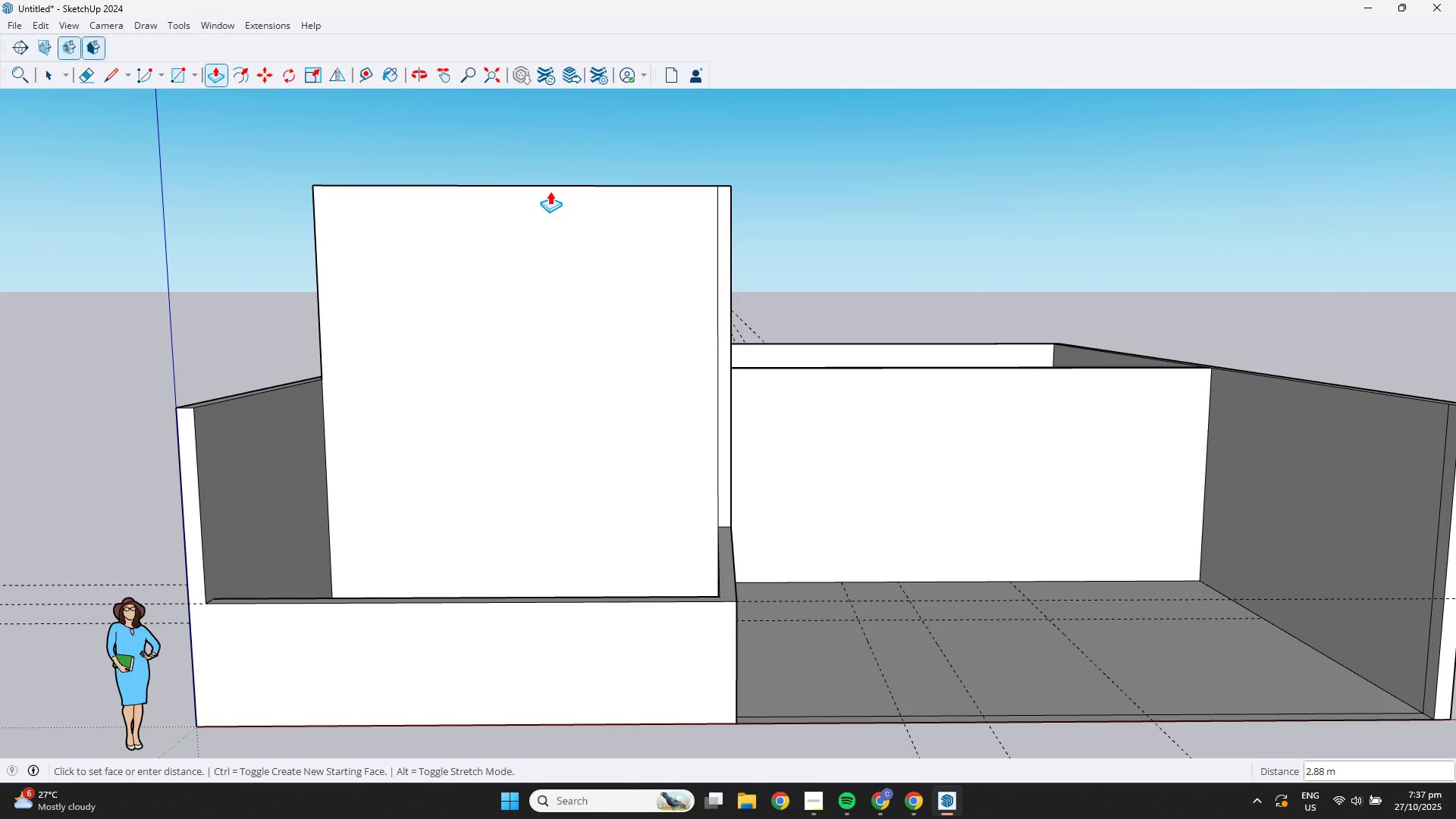 
key(Numpad1)
 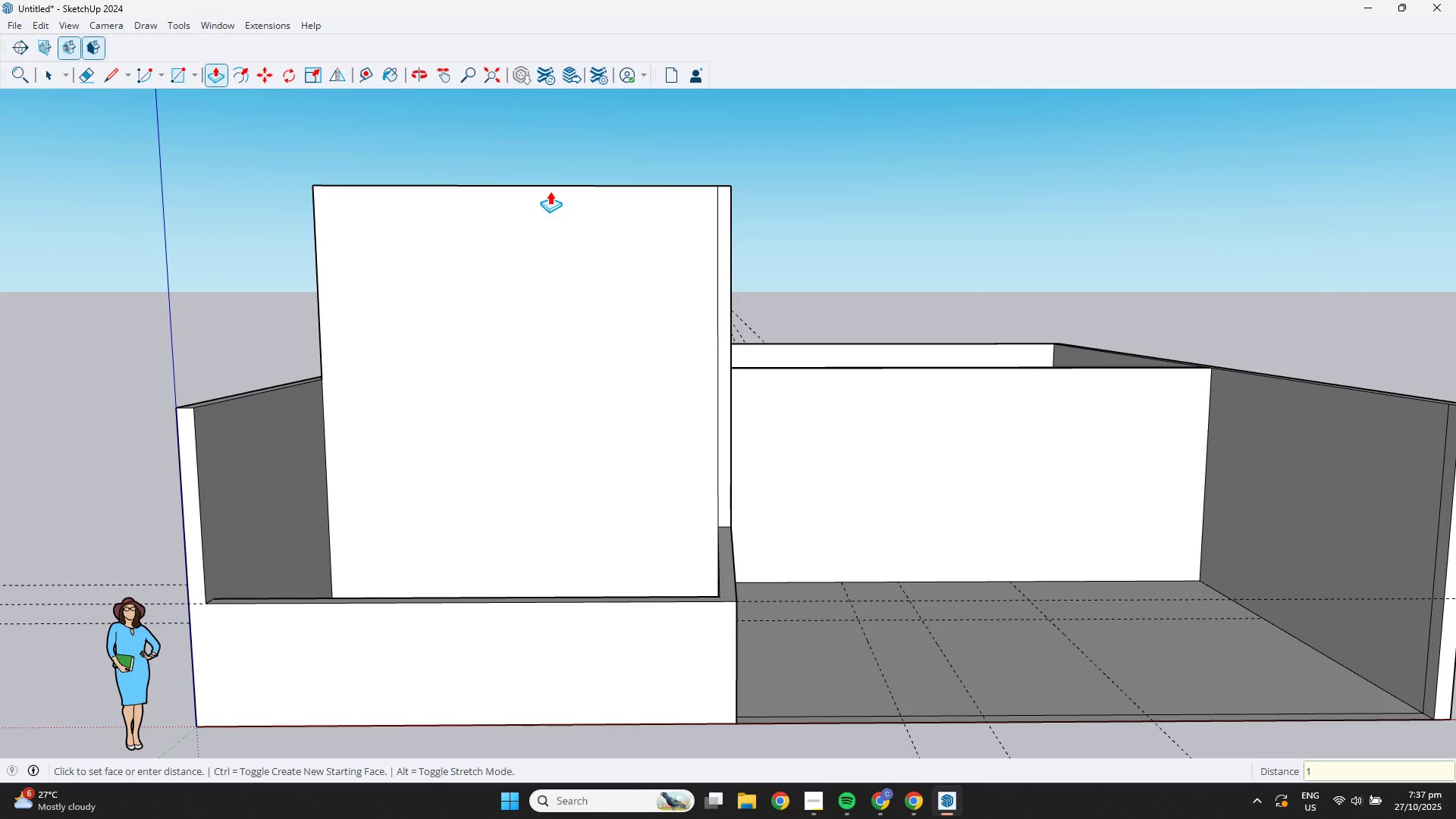 
key(NumpadDecimal)
 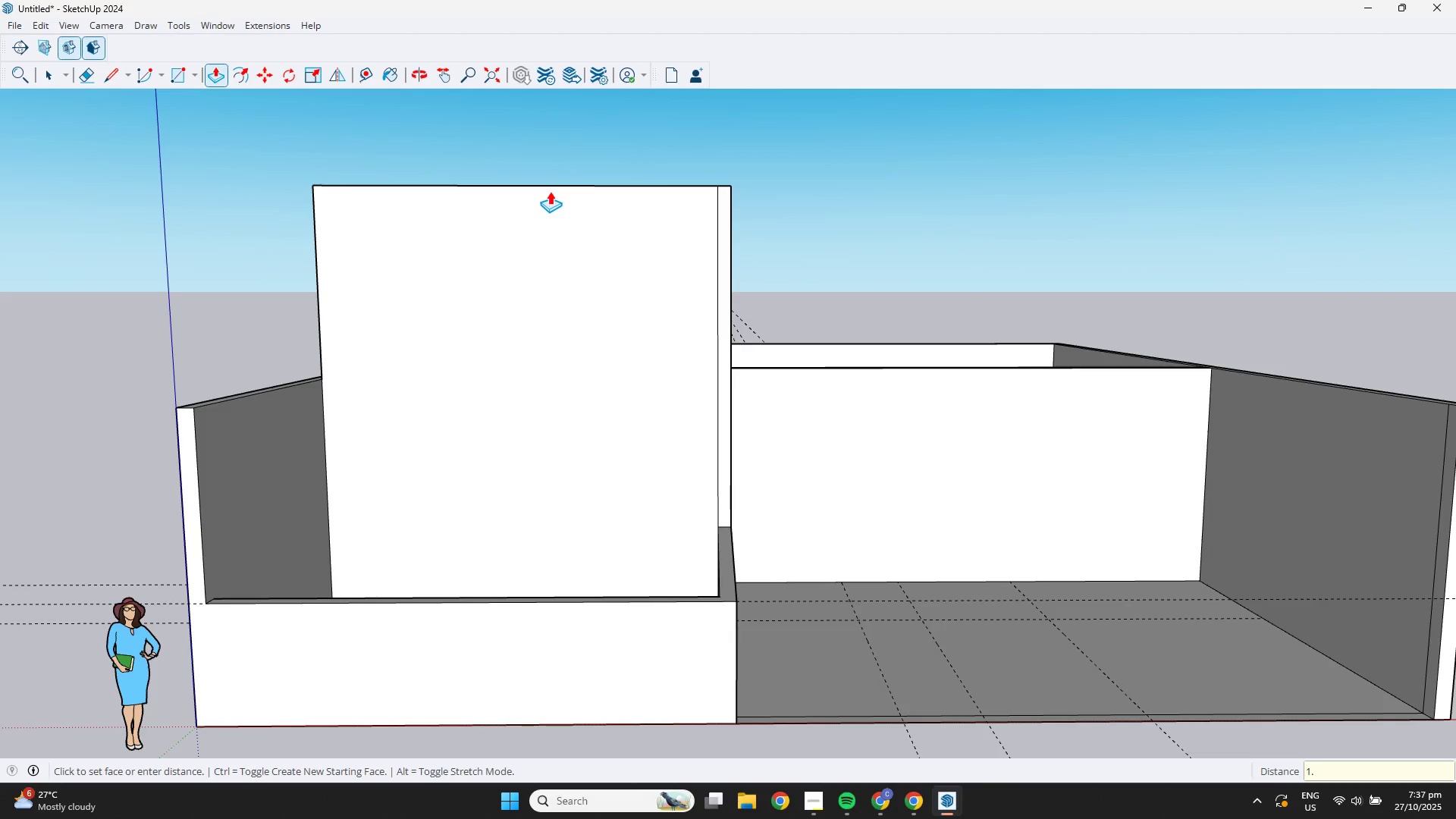 
key(Numpad5)
 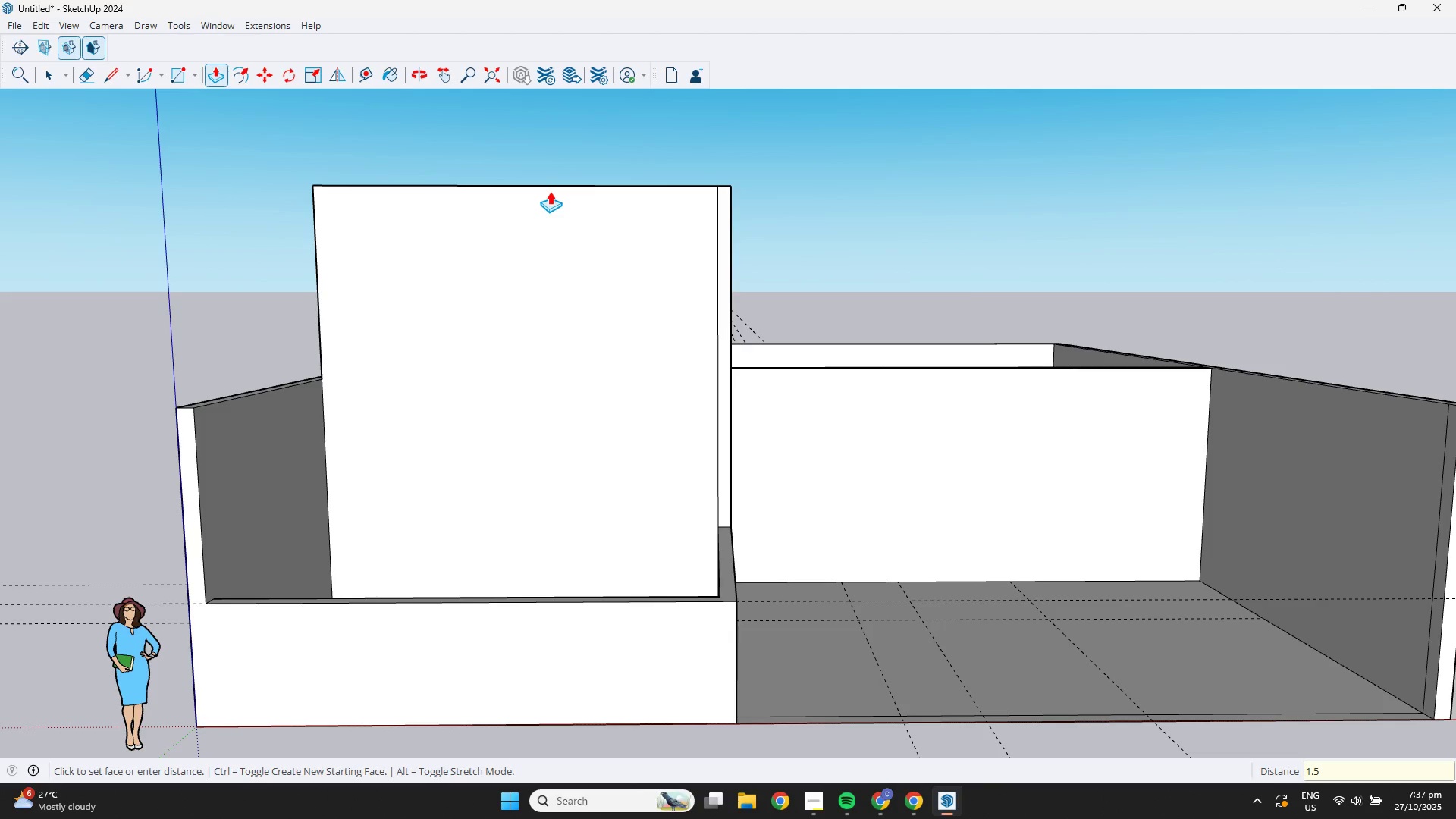 
key(NumpadEnter)
 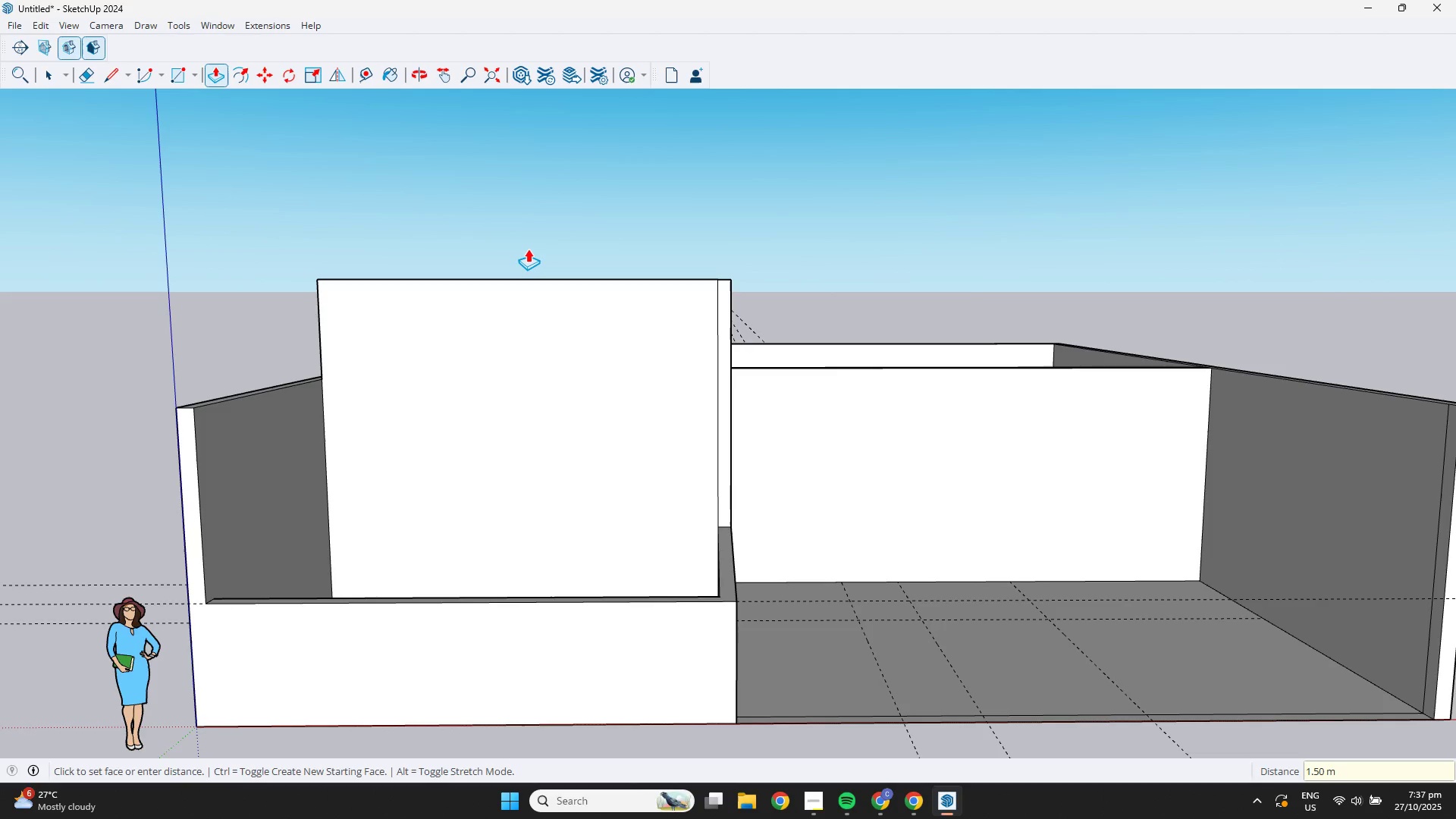 
scroll: coordinate [504, 266], scroll_direction: down, amount: 1.0
 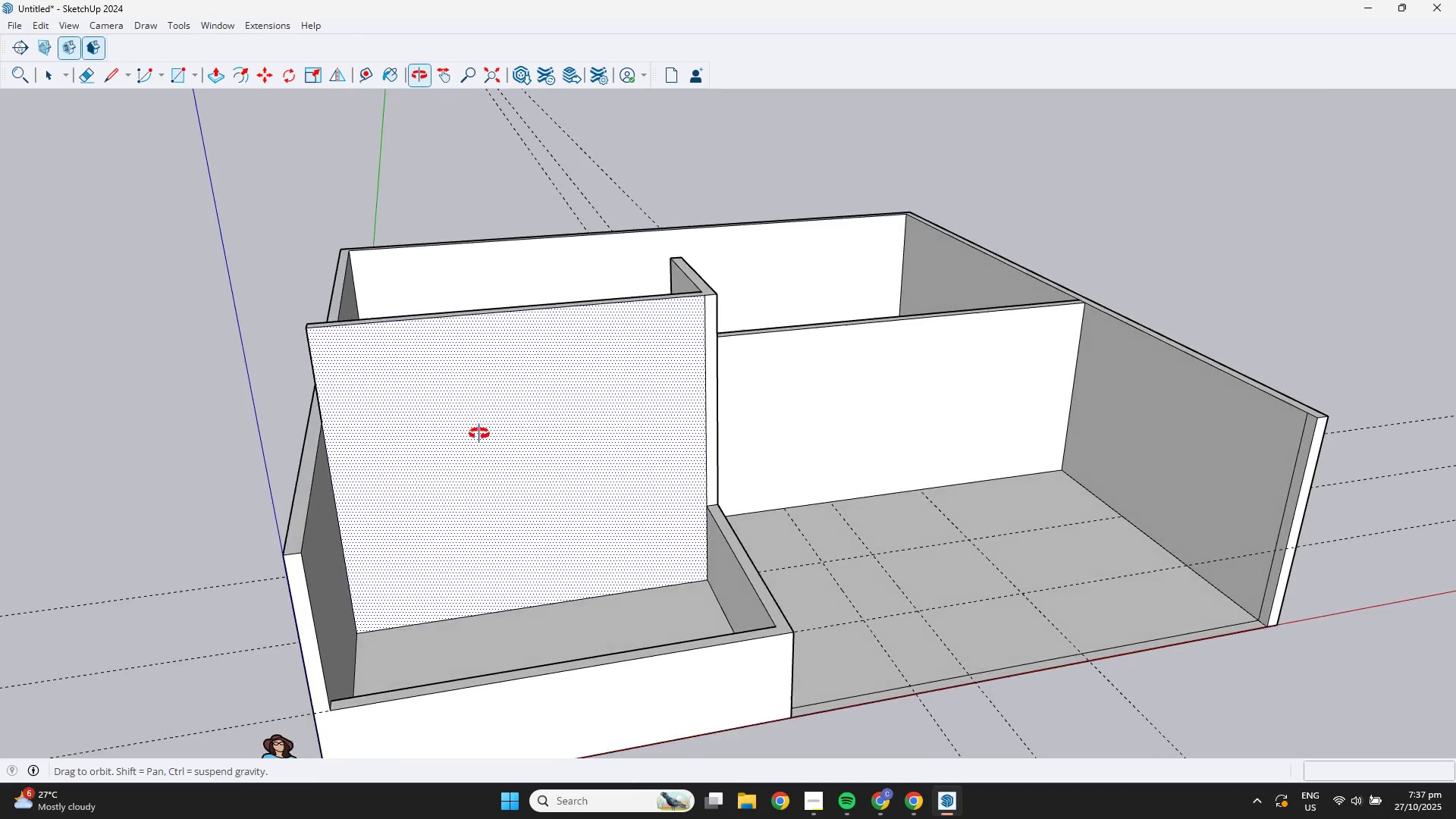 
key(Space)
 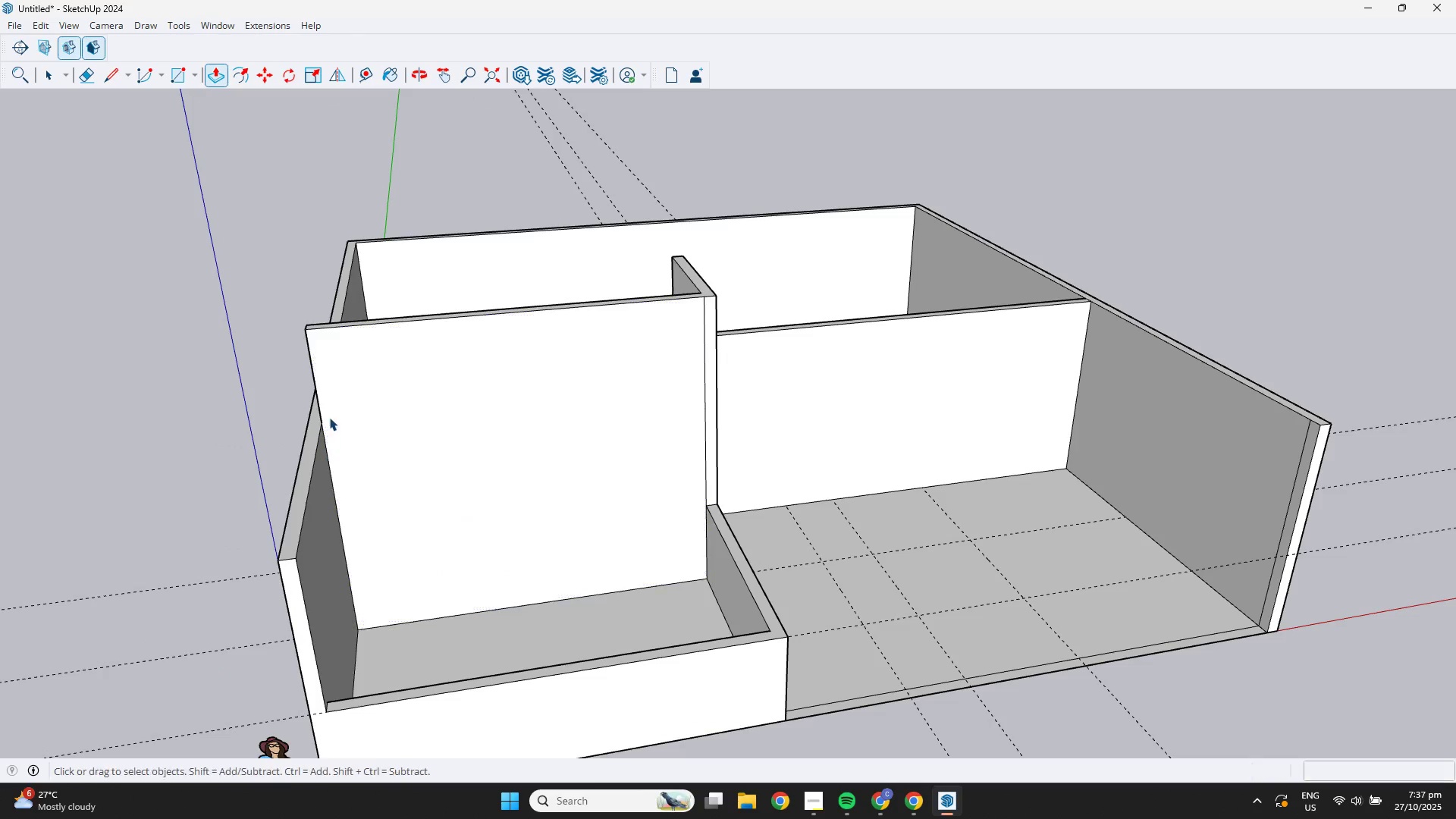 
scroll: coordinate [491, 457], scroll_direction: up, amount: 9.0
 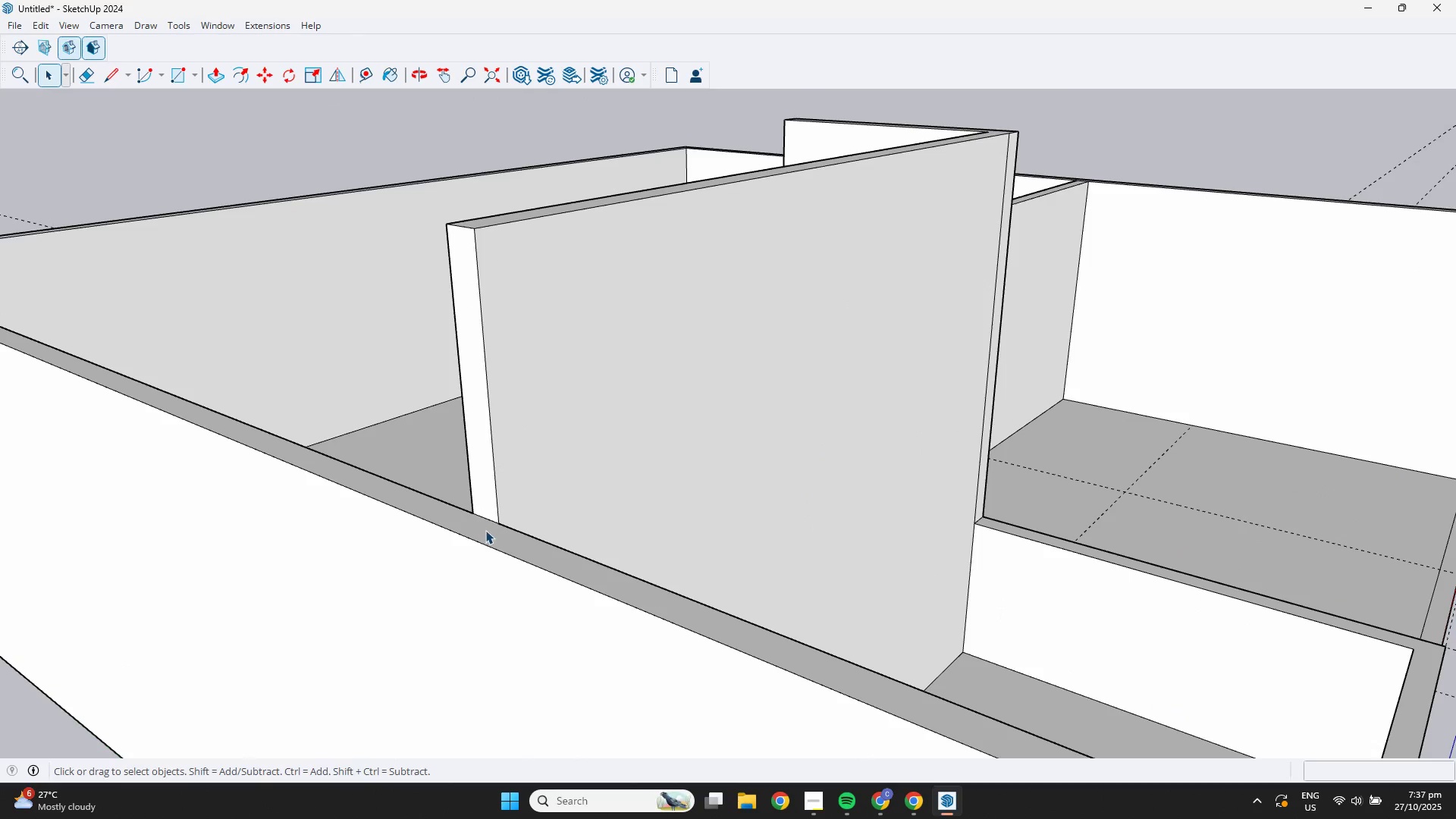 
left_click([486, 531])
 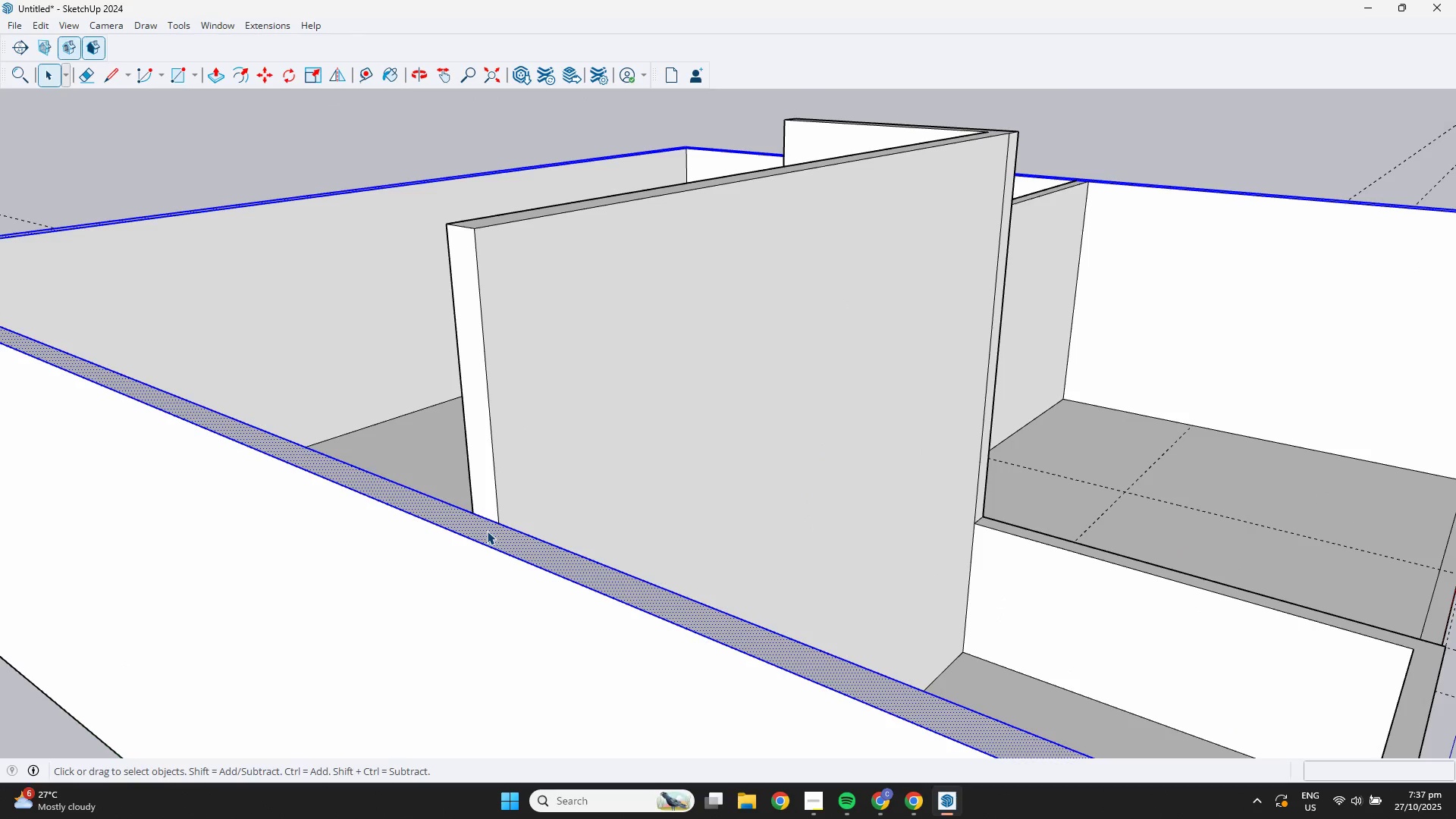 
key(L)
 